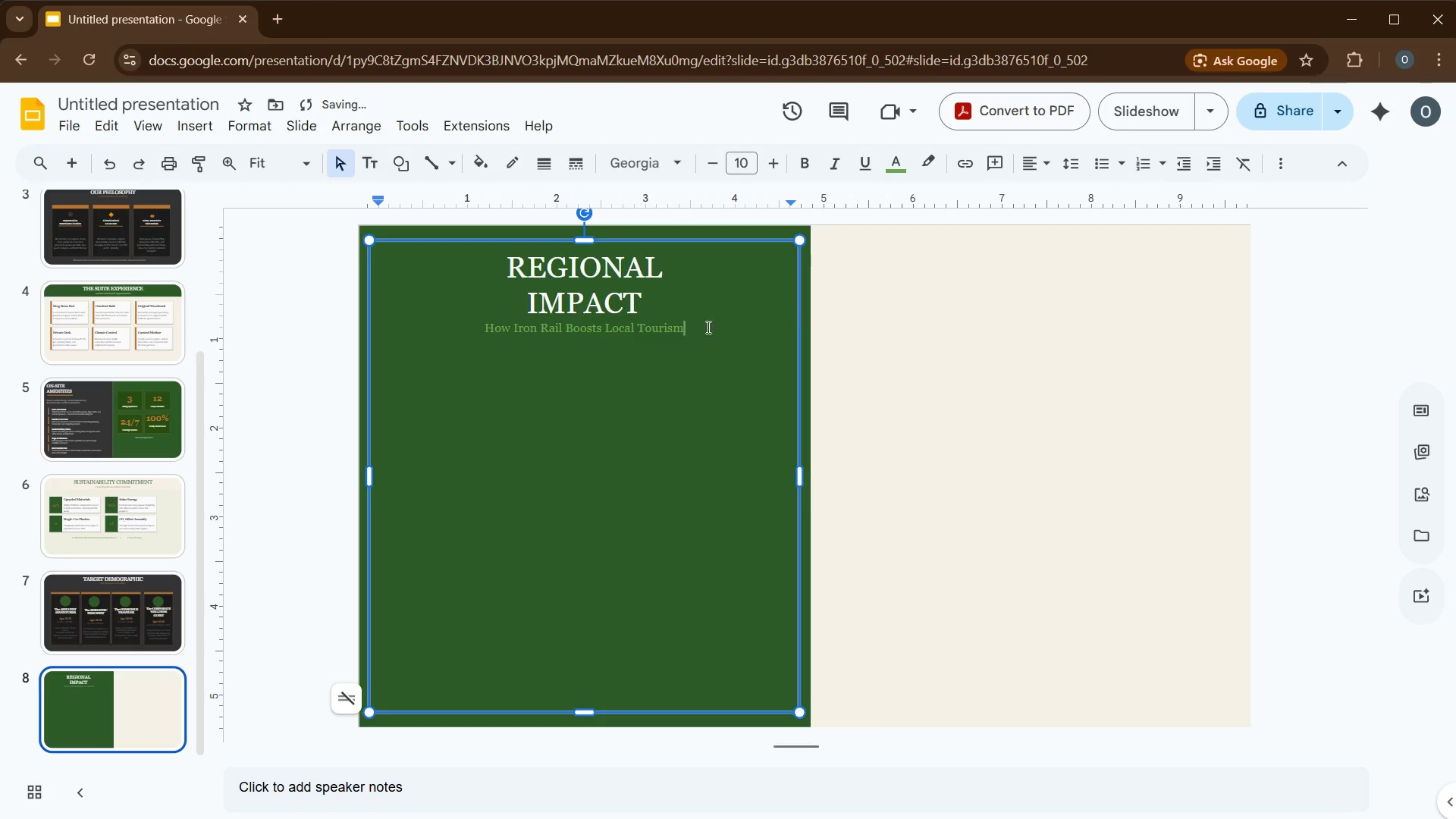 
left_click_drag(start_coordinate=[694, 329], to_coordinate=[485, 332])
 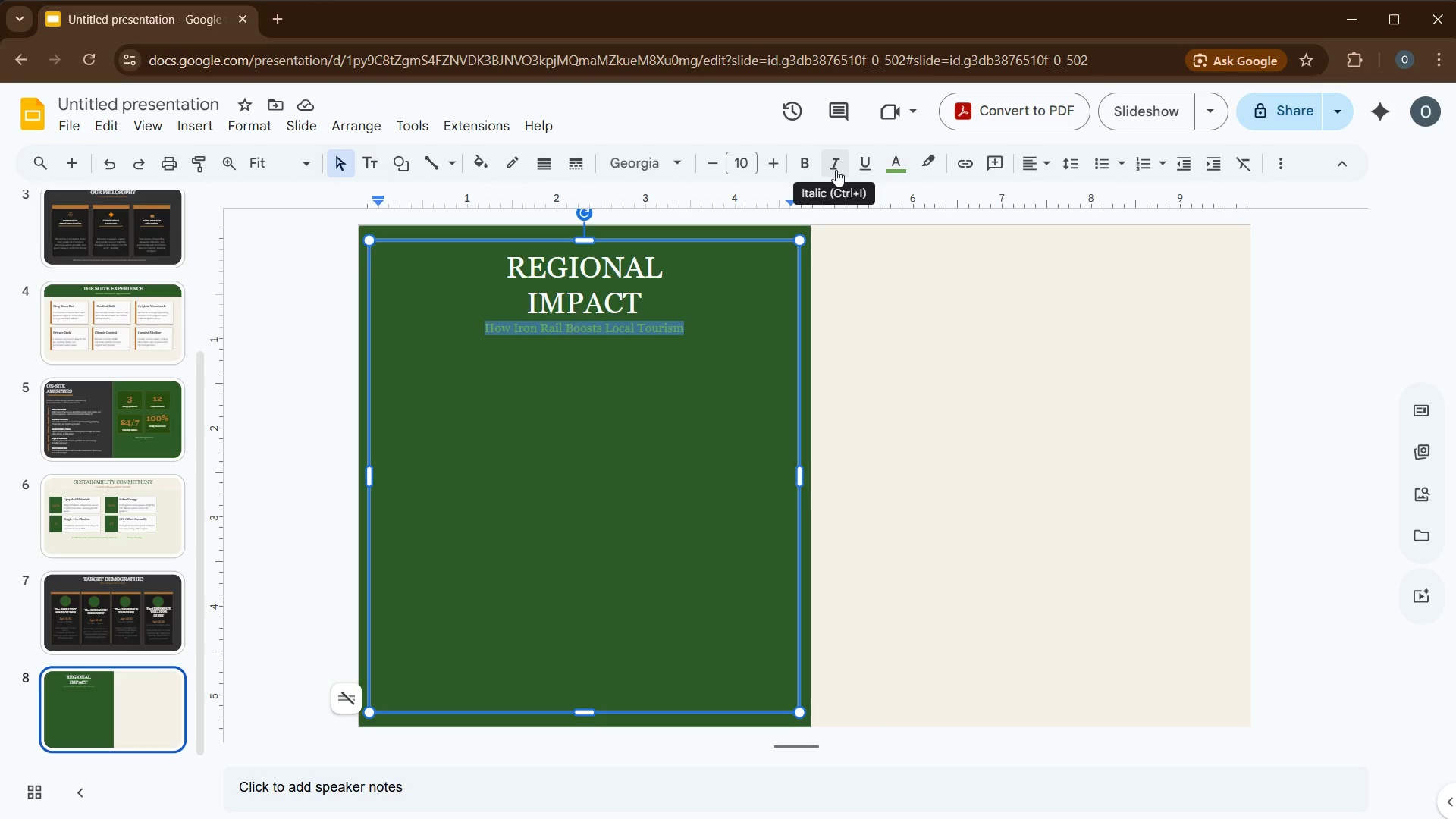 
left_click([836, 170])
 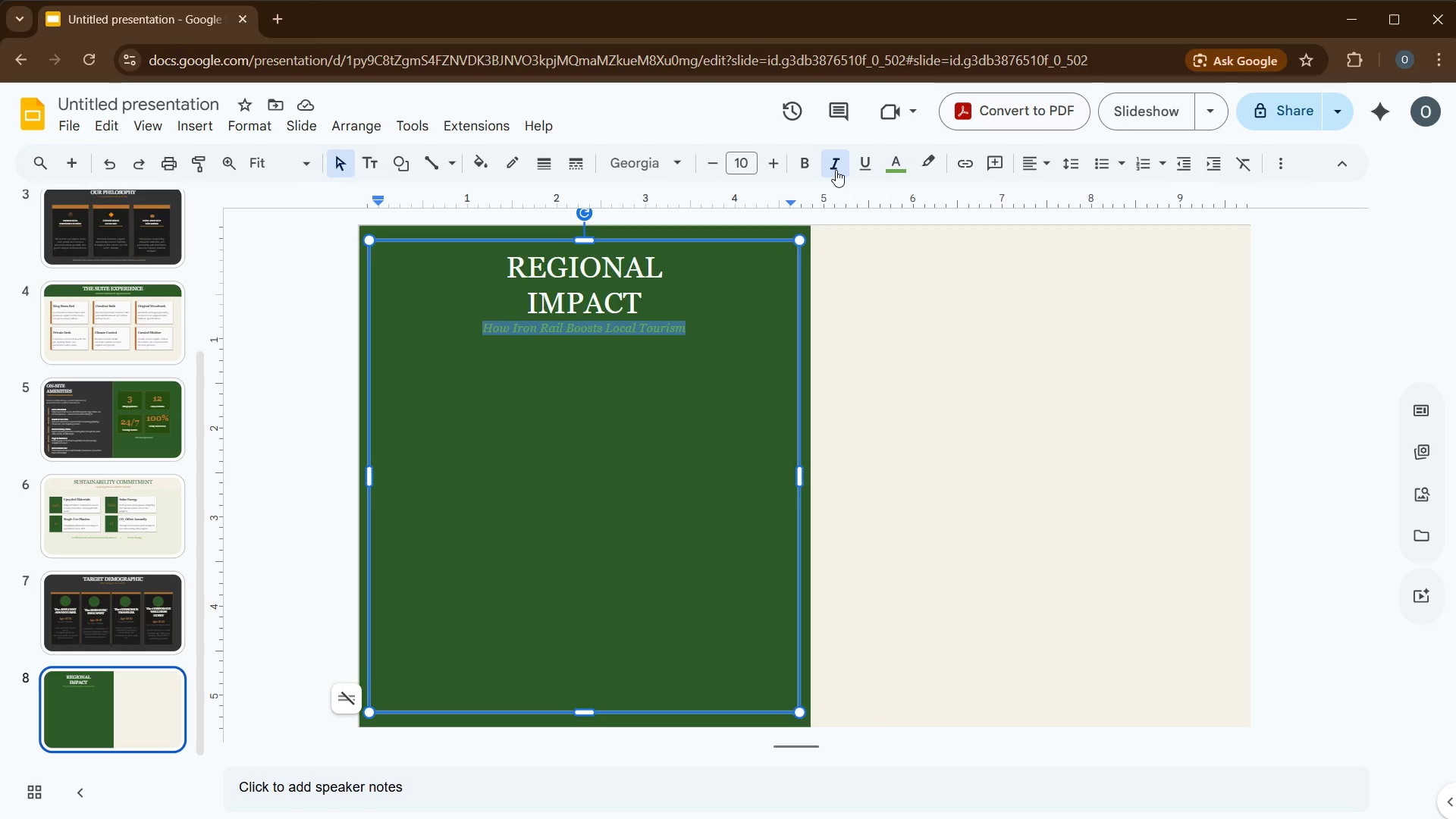 
wait(13.3)
 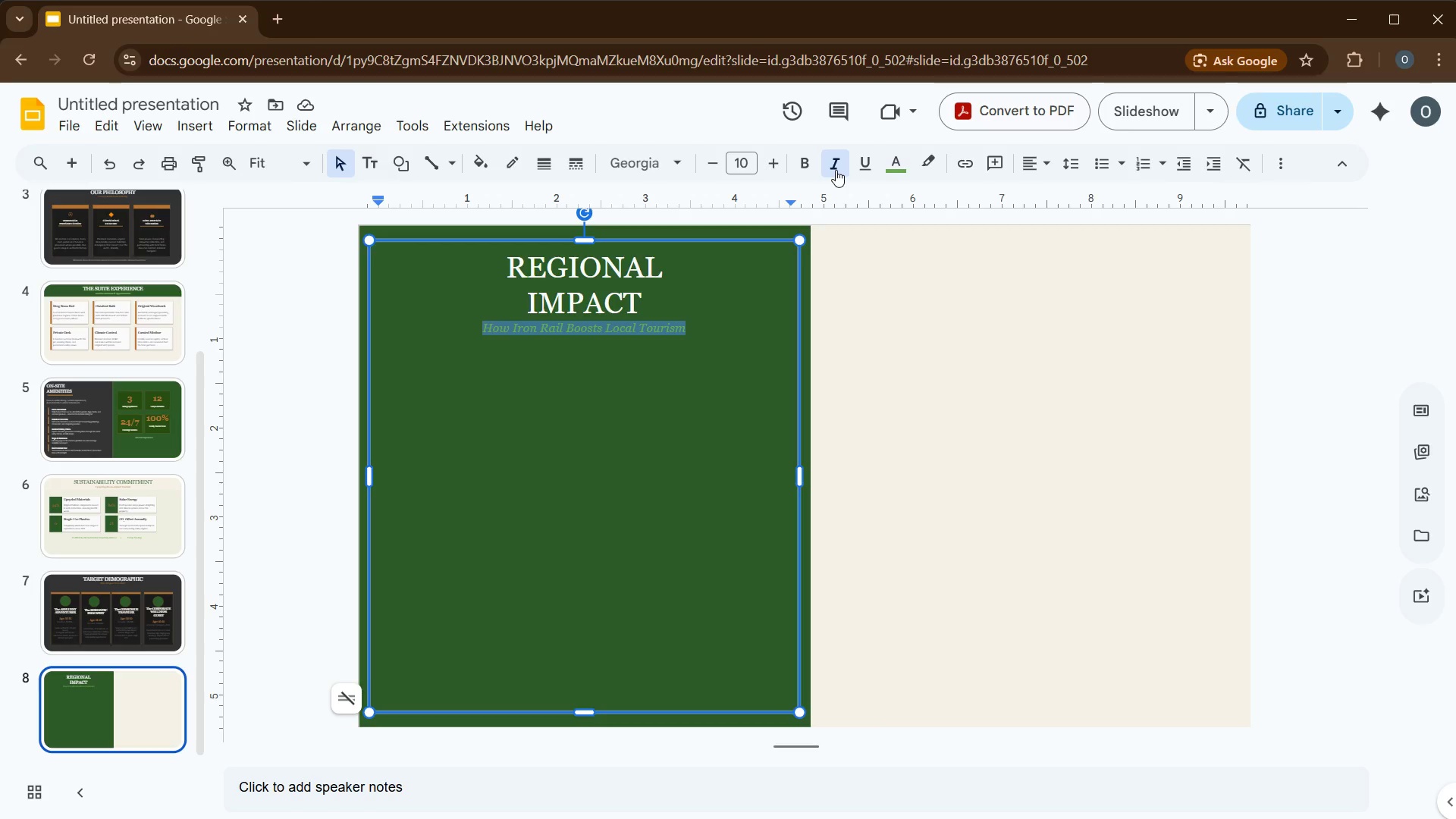 
left_click([128, 512])
 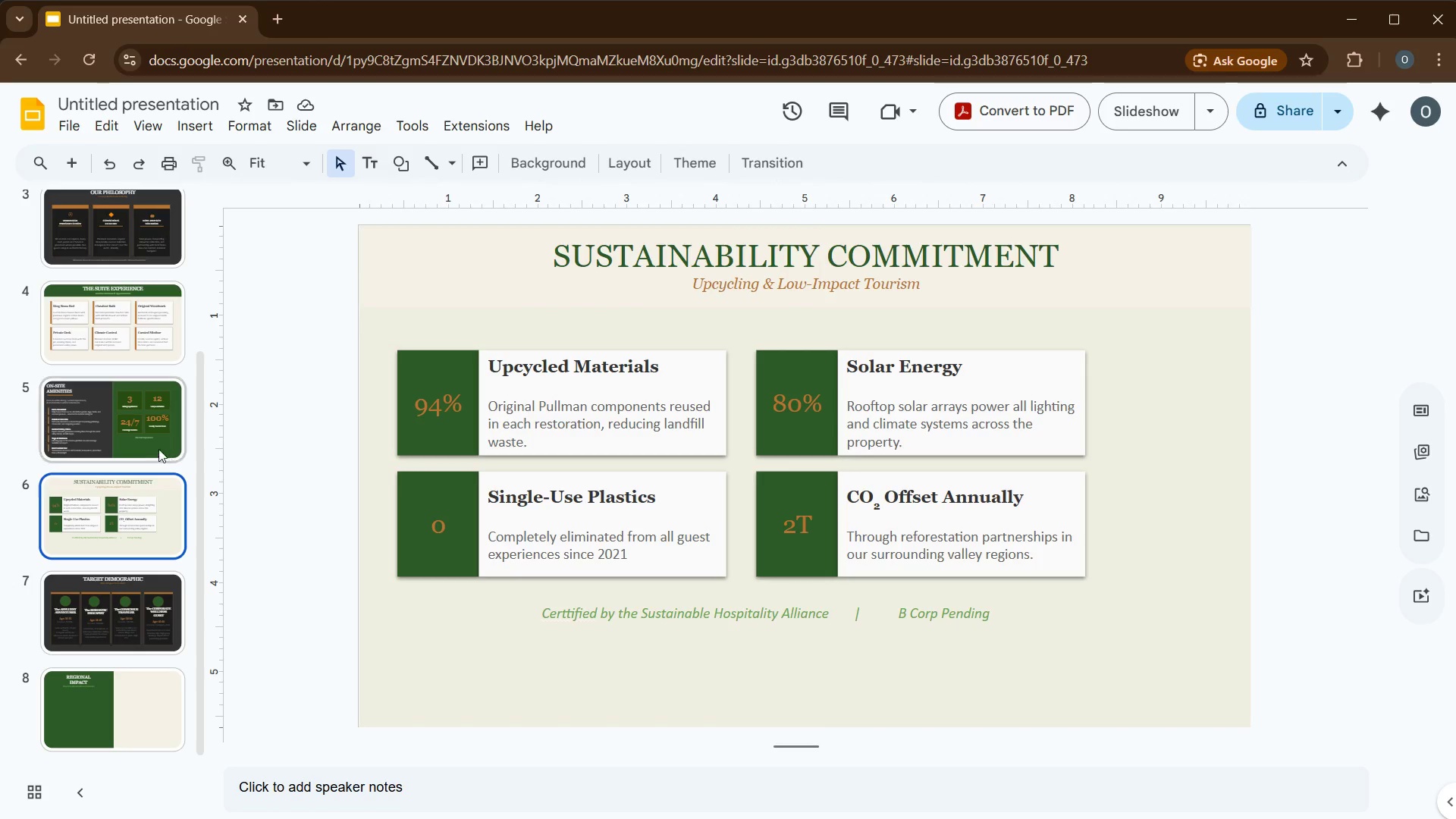 
left_click([113, 423])
 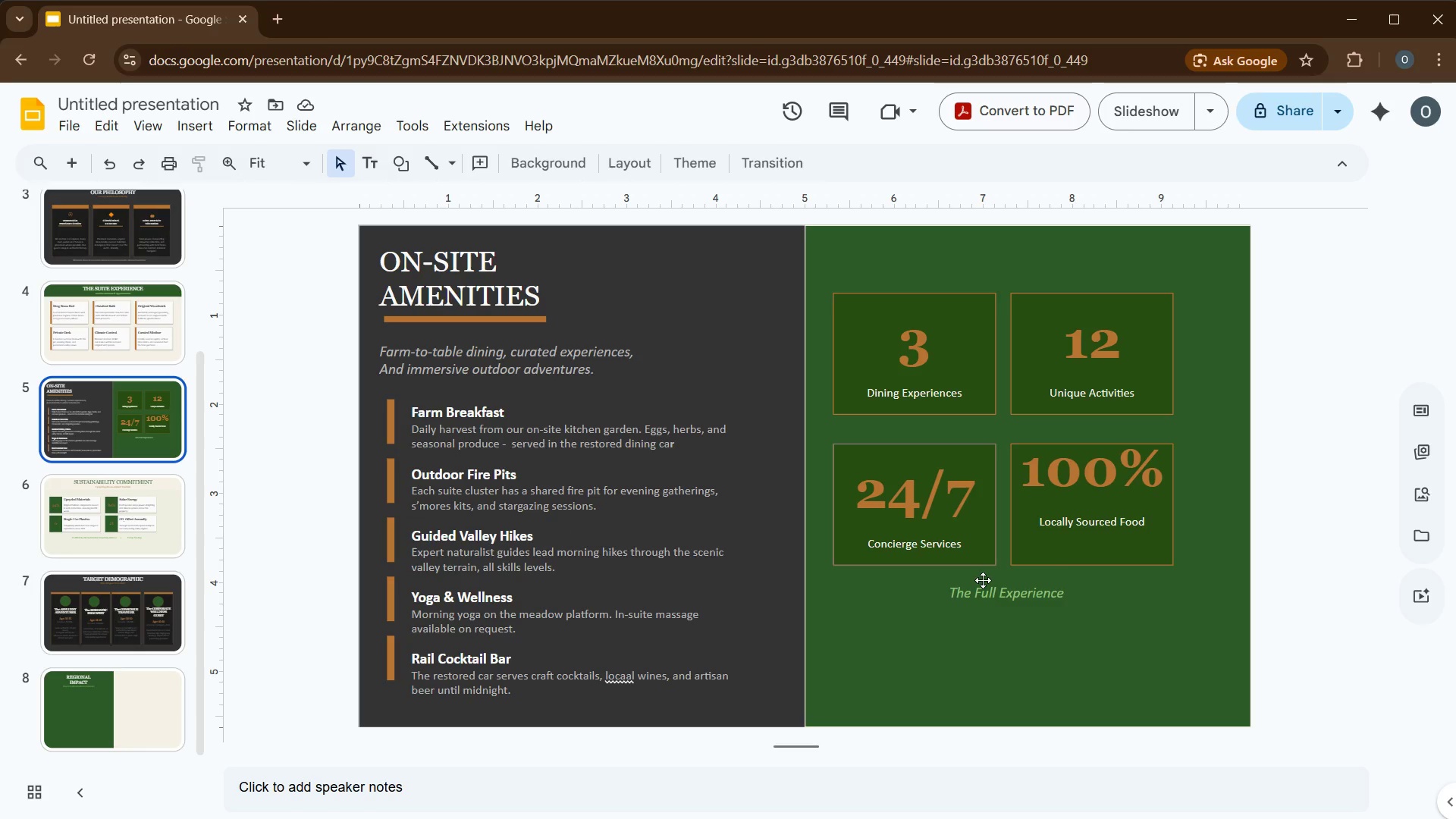 
left_click([986, 587])
 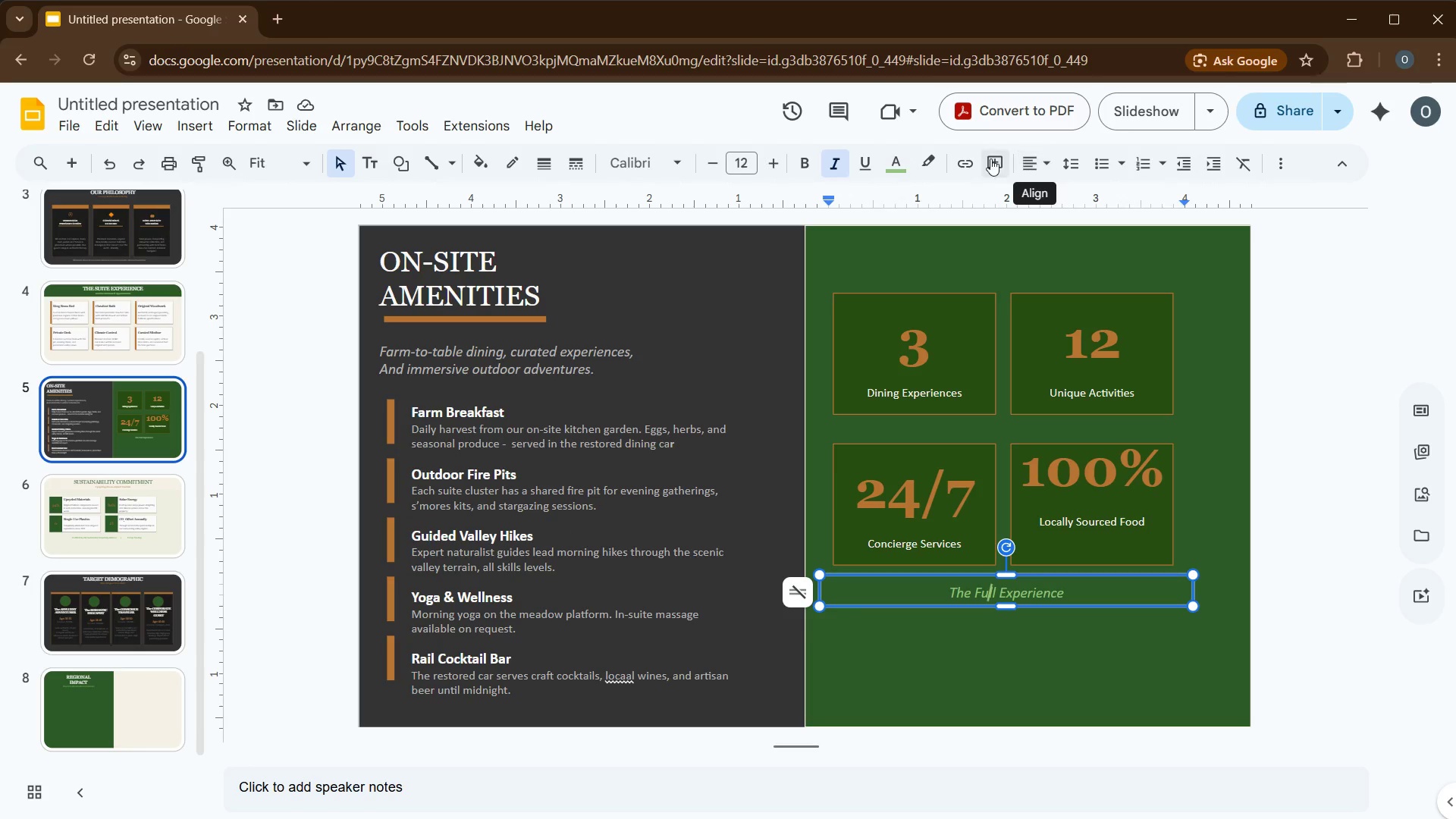 
left_click([901, 168])
 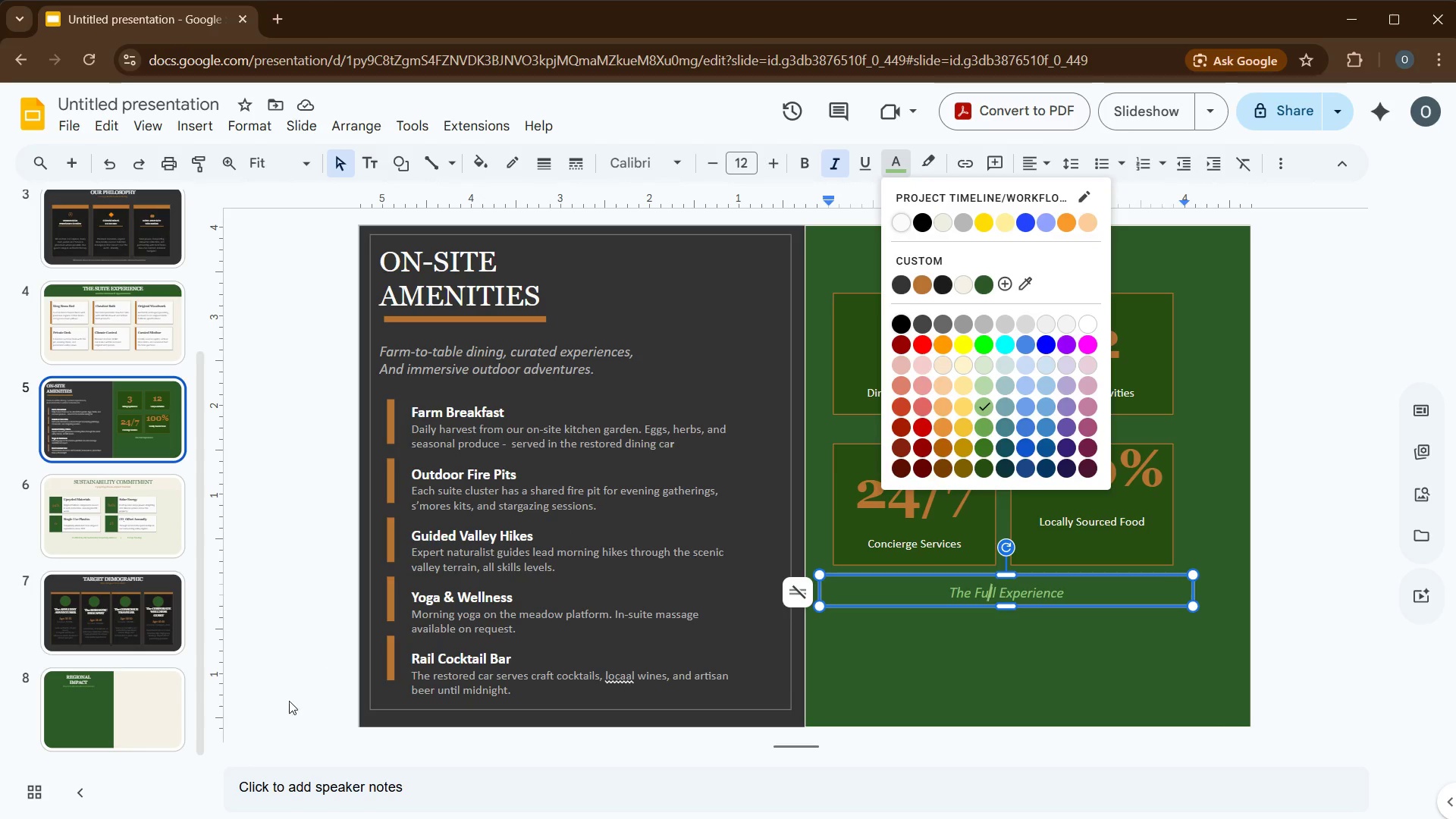 
left_click([120, 755])
 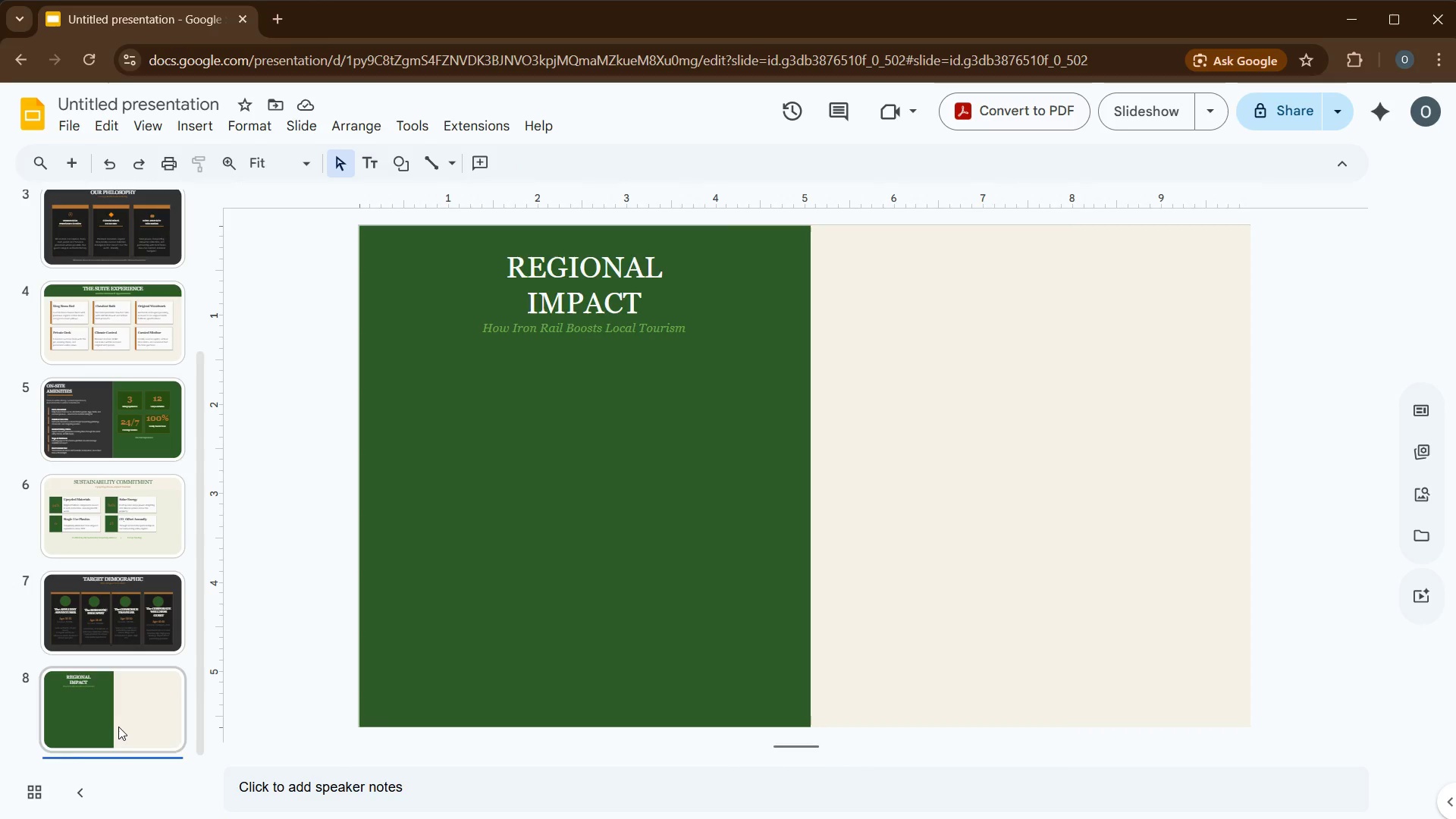 
left_click([118, 726])
 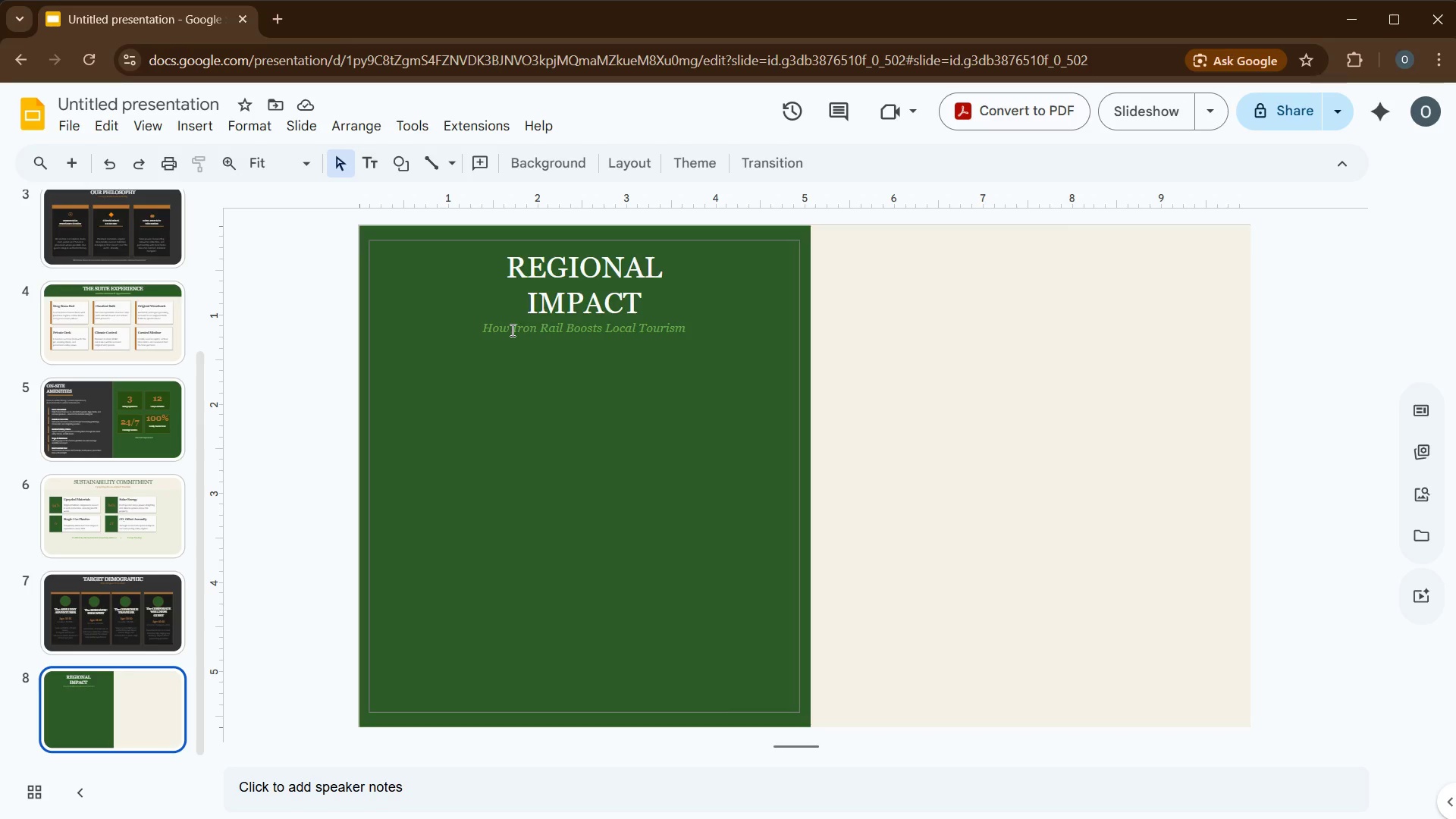 
left_click([511, 330])
 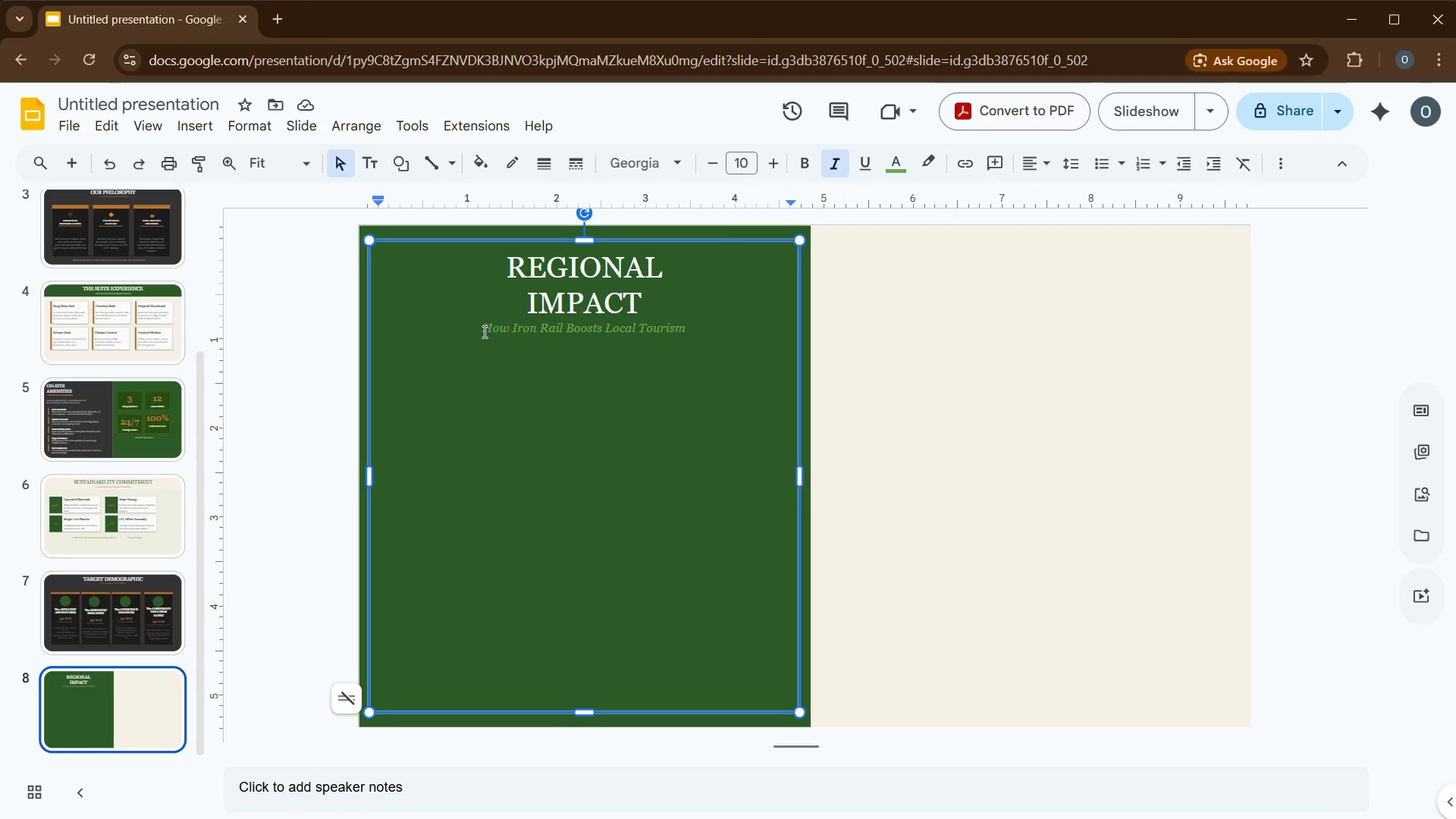 
left_click_drag(start_coordinate=[482, 331], to_coordinate=[701, 330])
 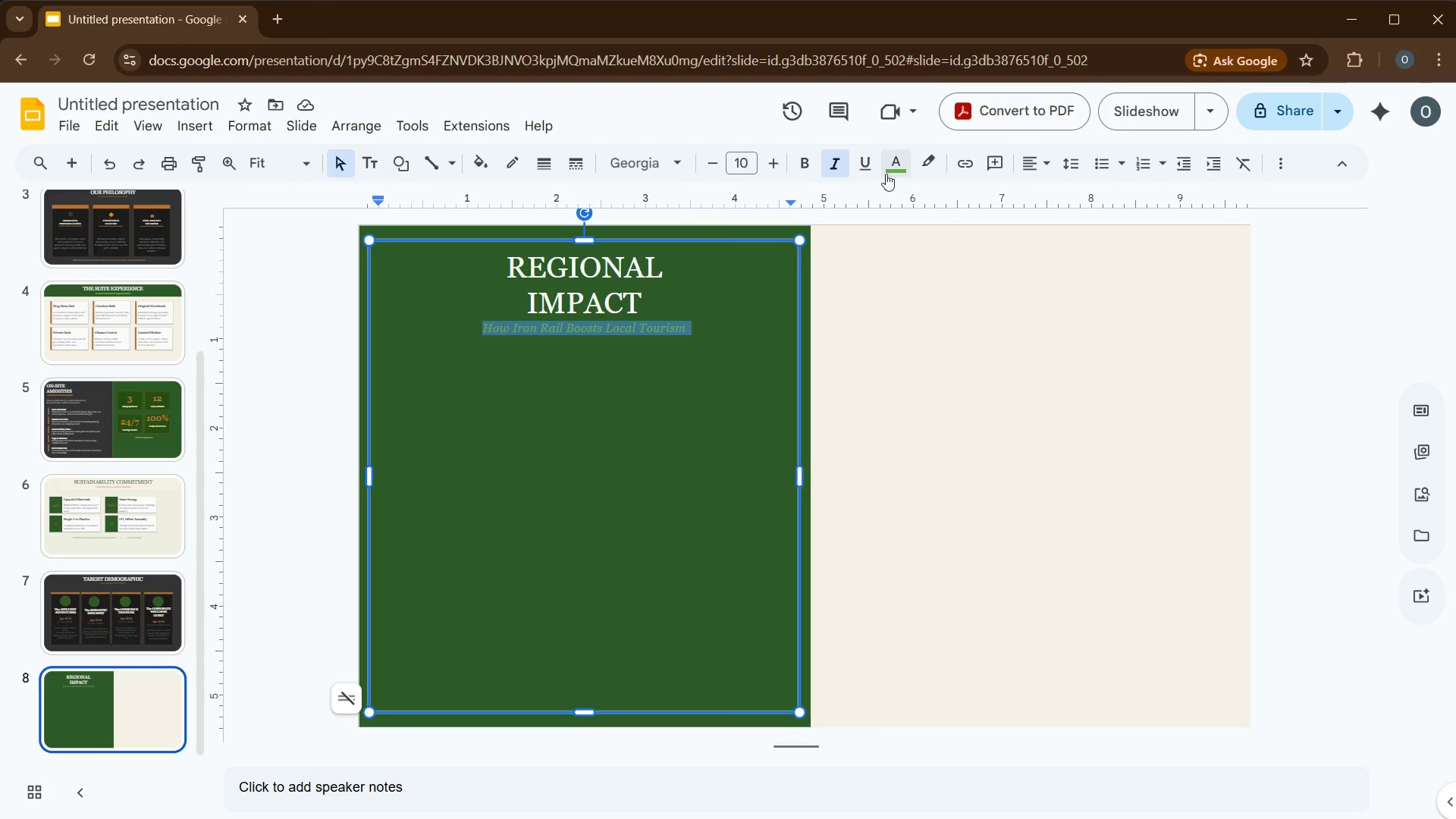 
left_click([890, 168])
 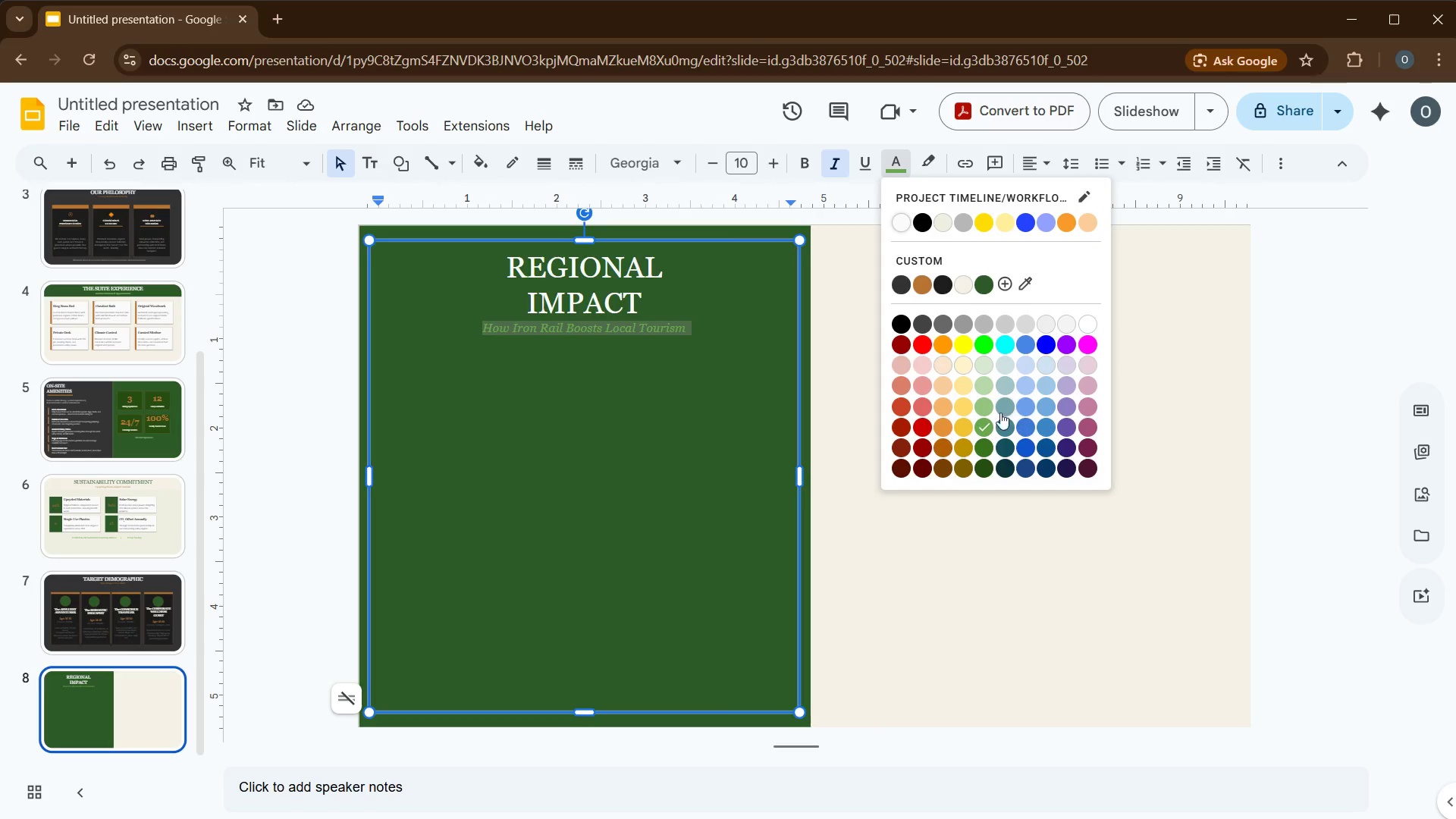 
left_click([990, 406])
 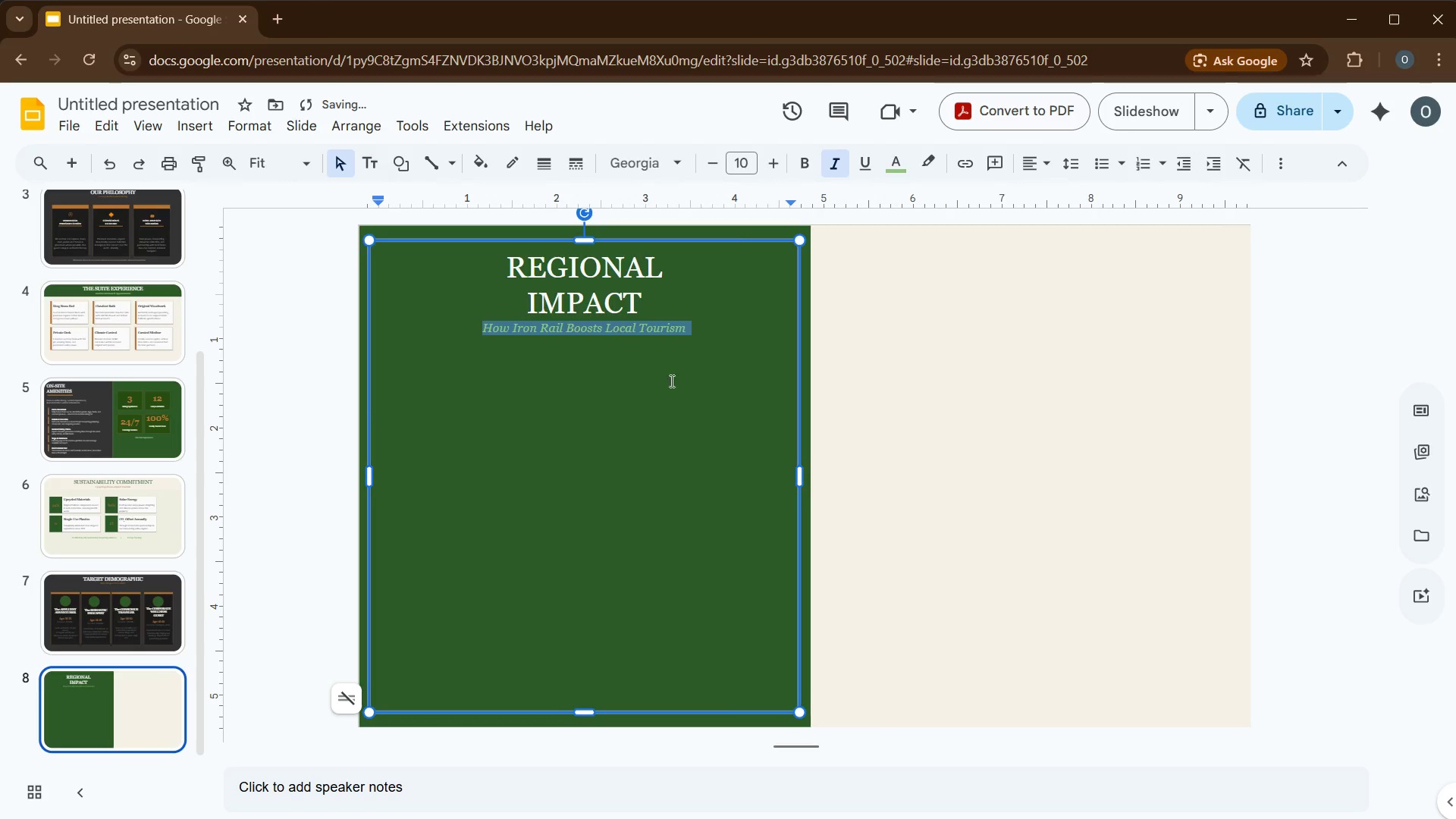 
left_click([625, 380])
 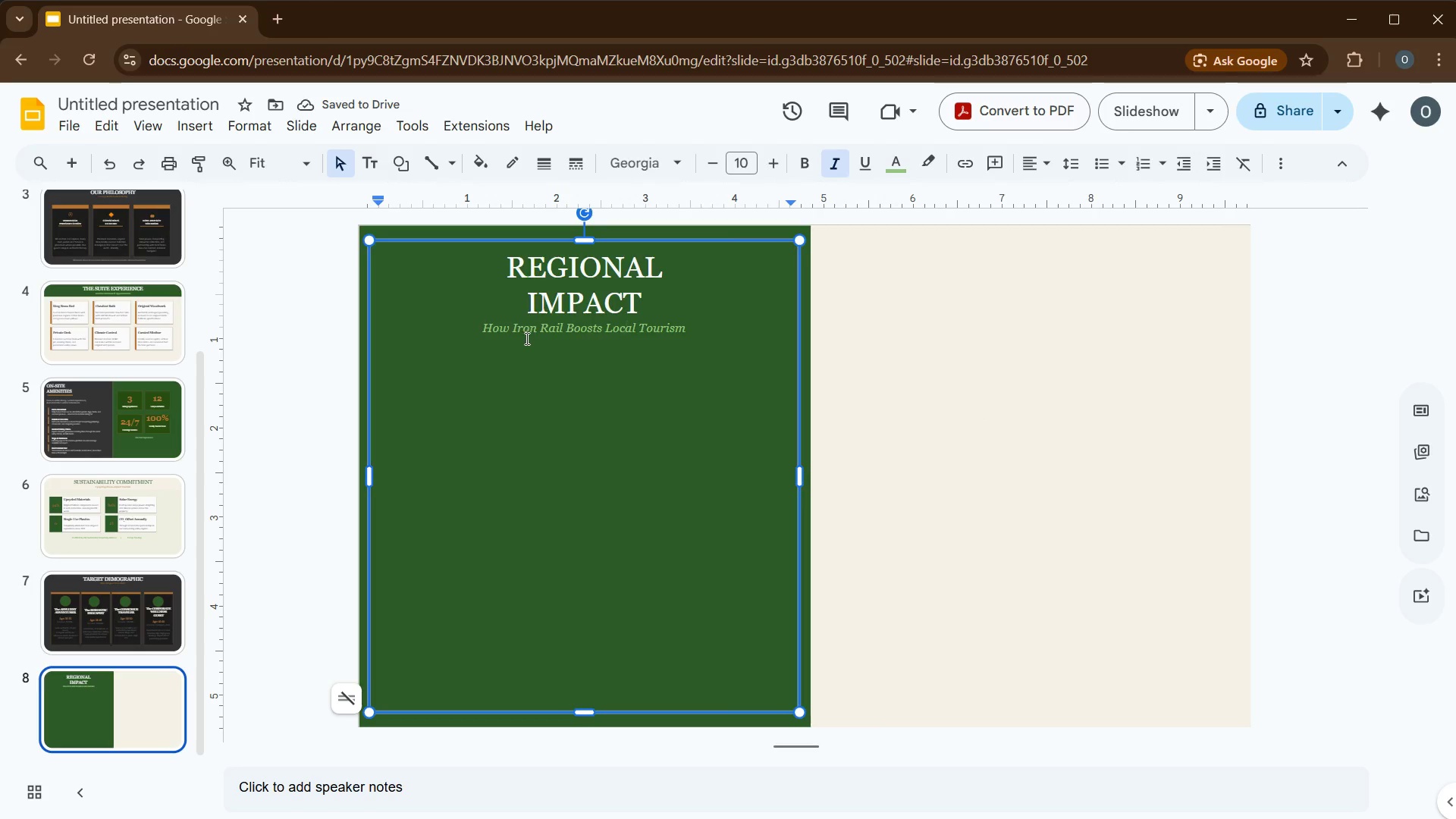 
left_click([484, 331])
 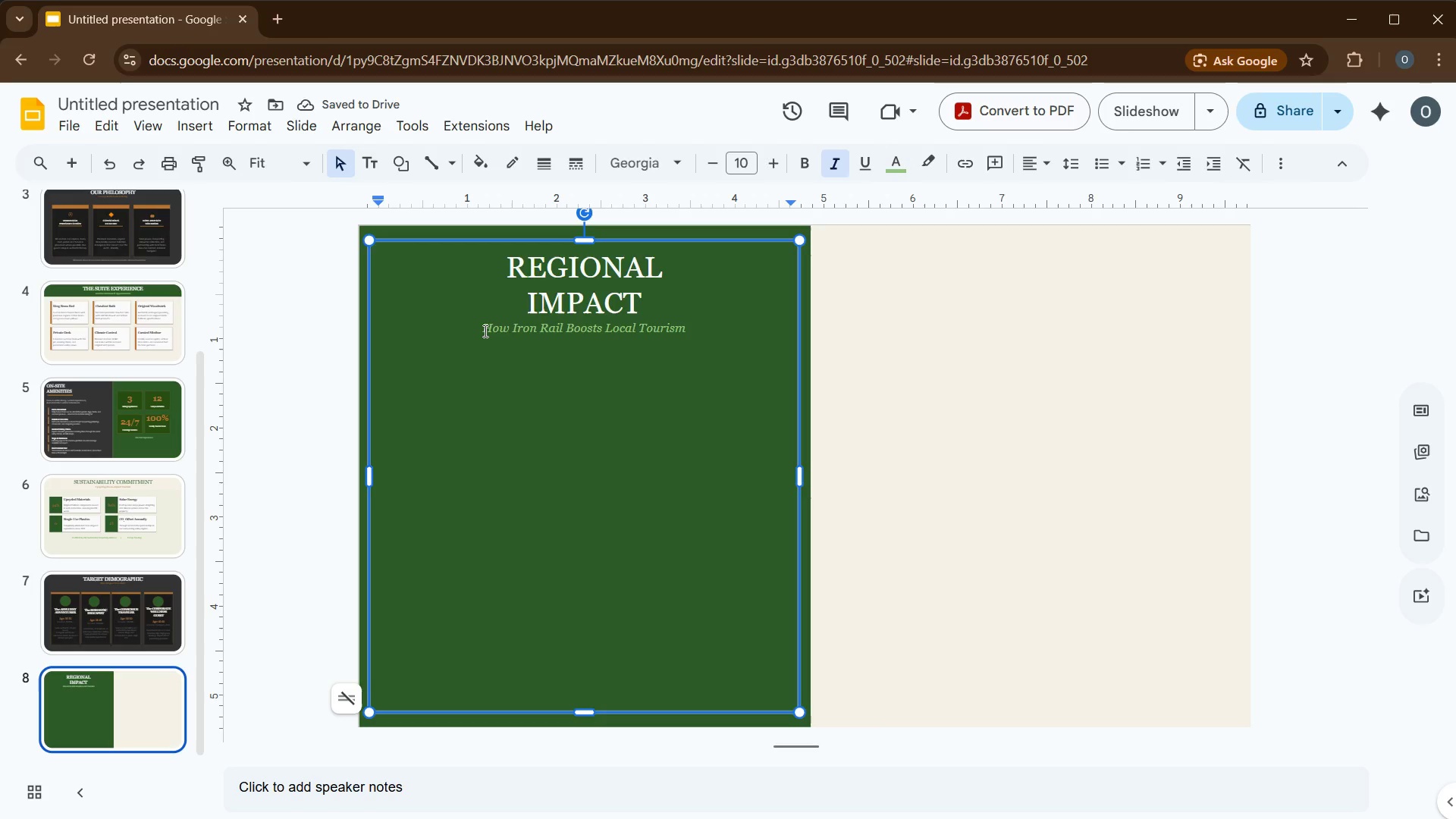 
key(Enter)
 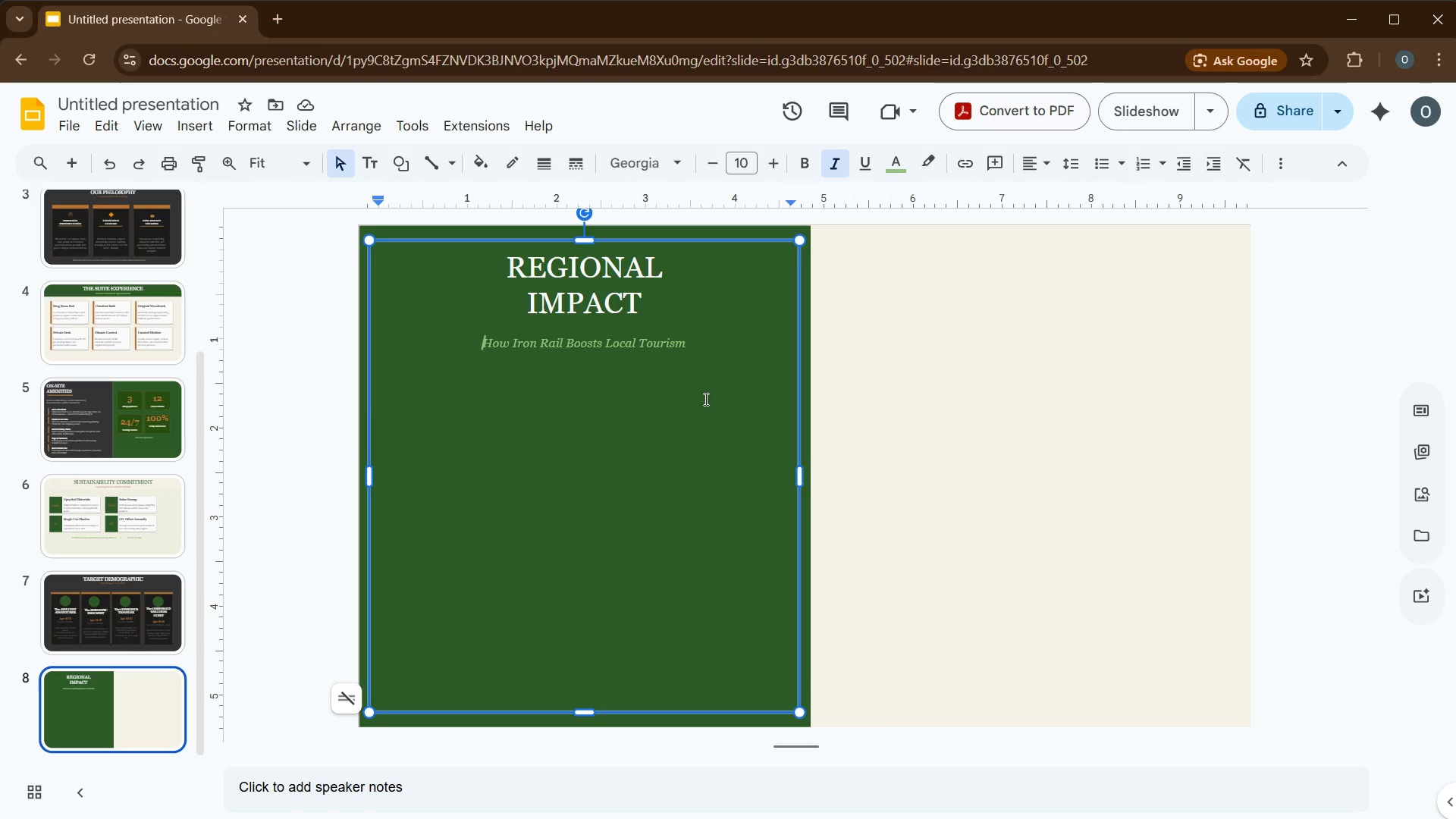 
wait(28.78)
 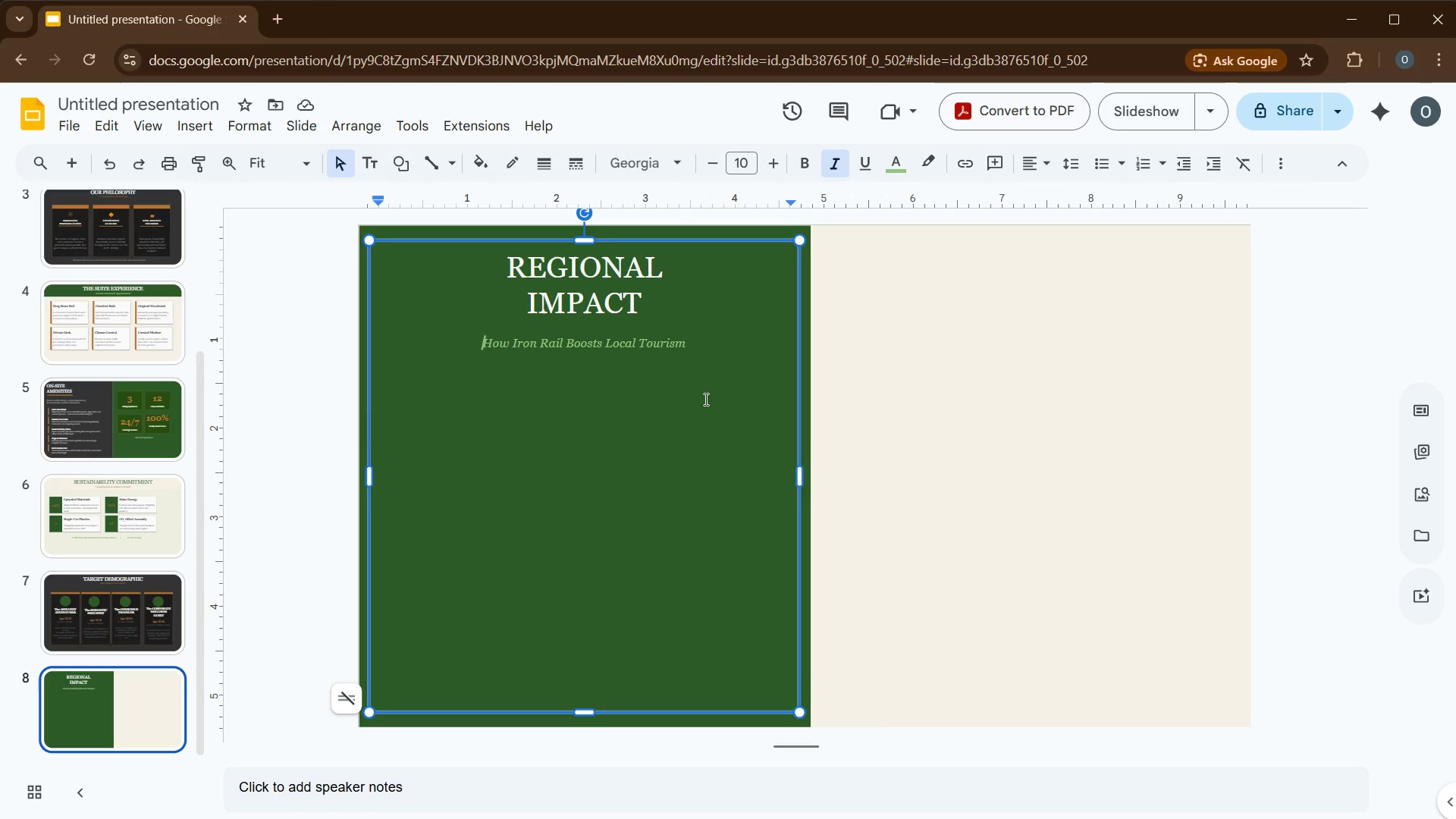 
left_click([504, 260])
 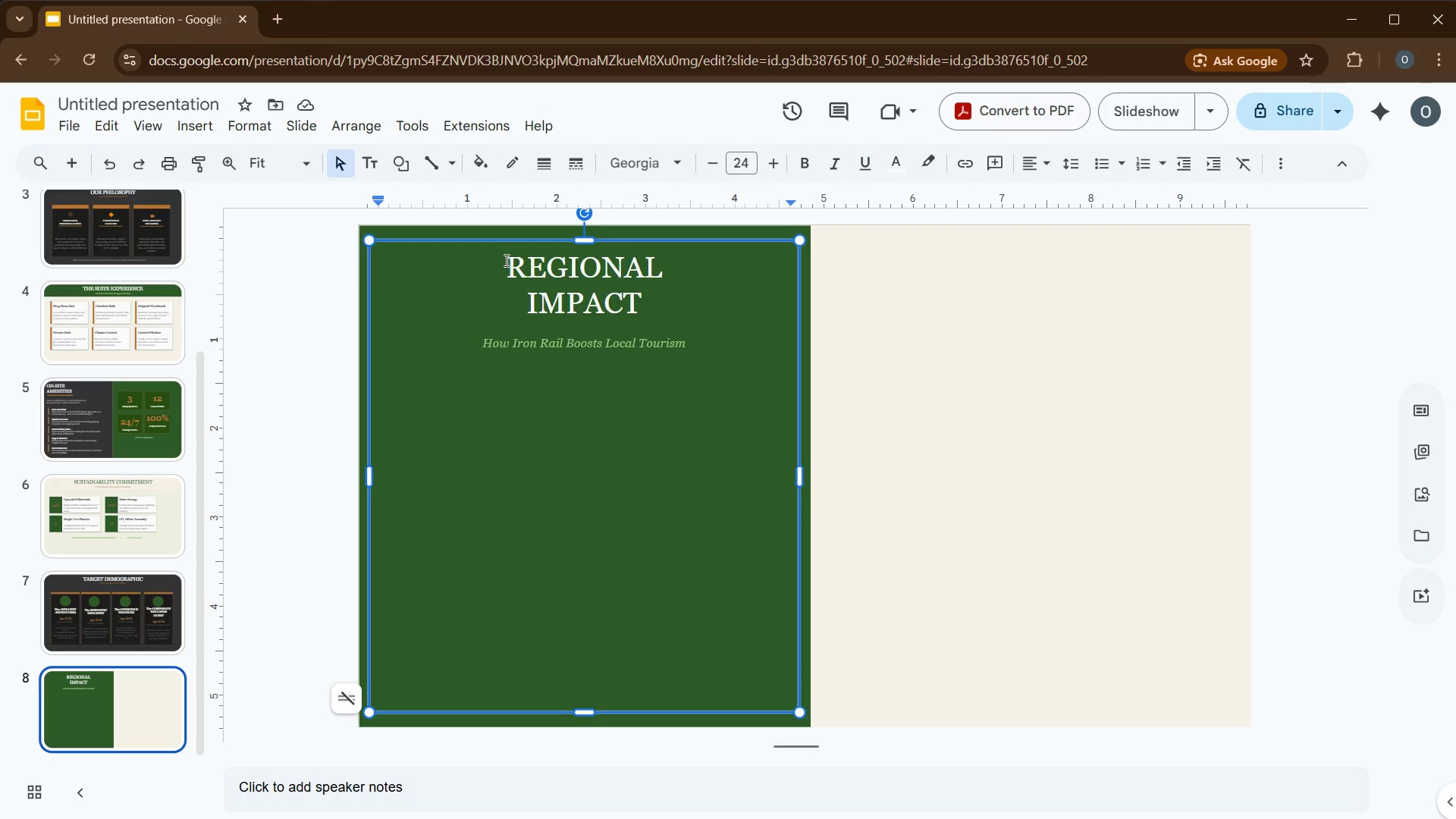 
key(Enter)
 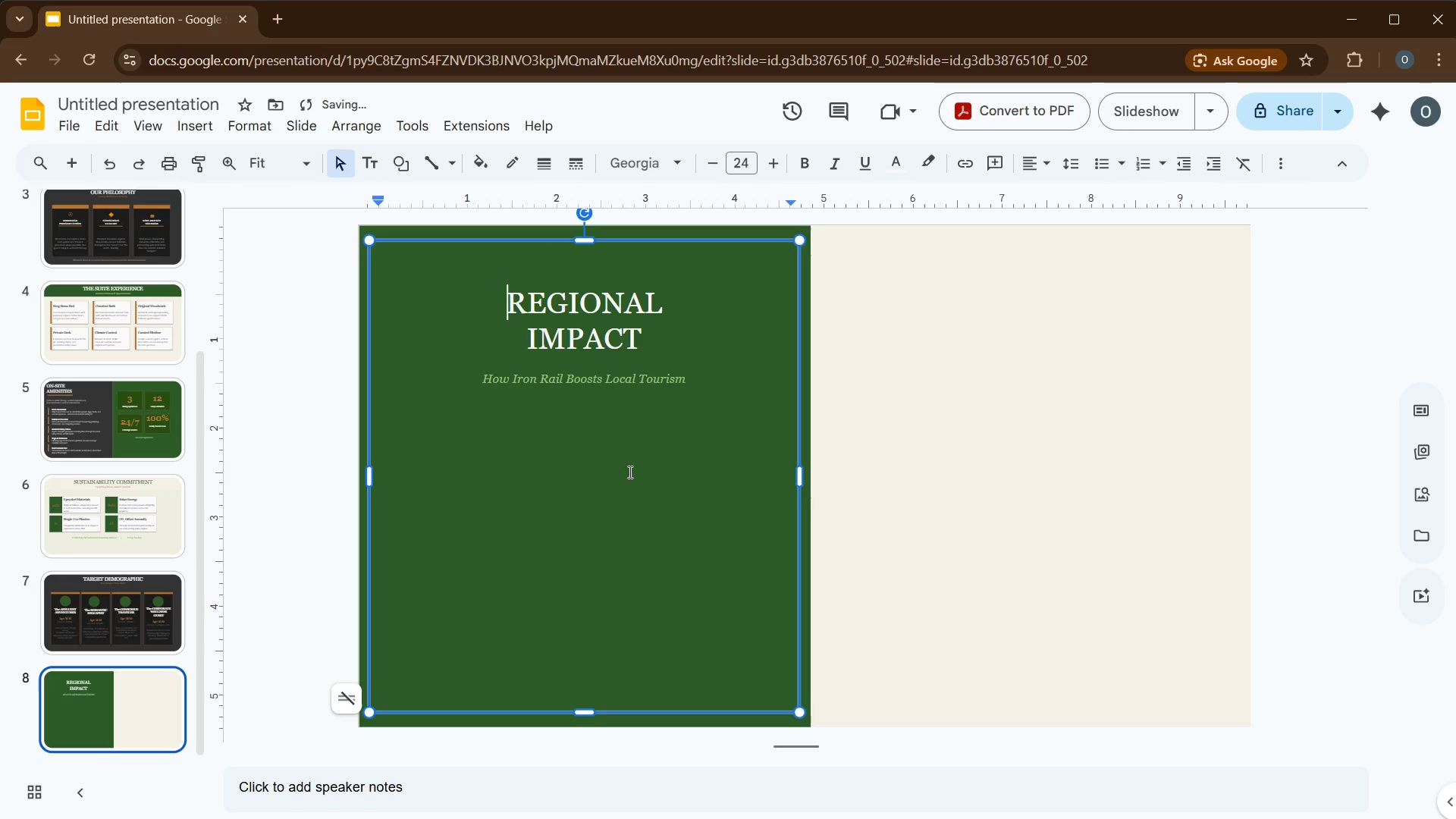 
left_click([683, 418])
 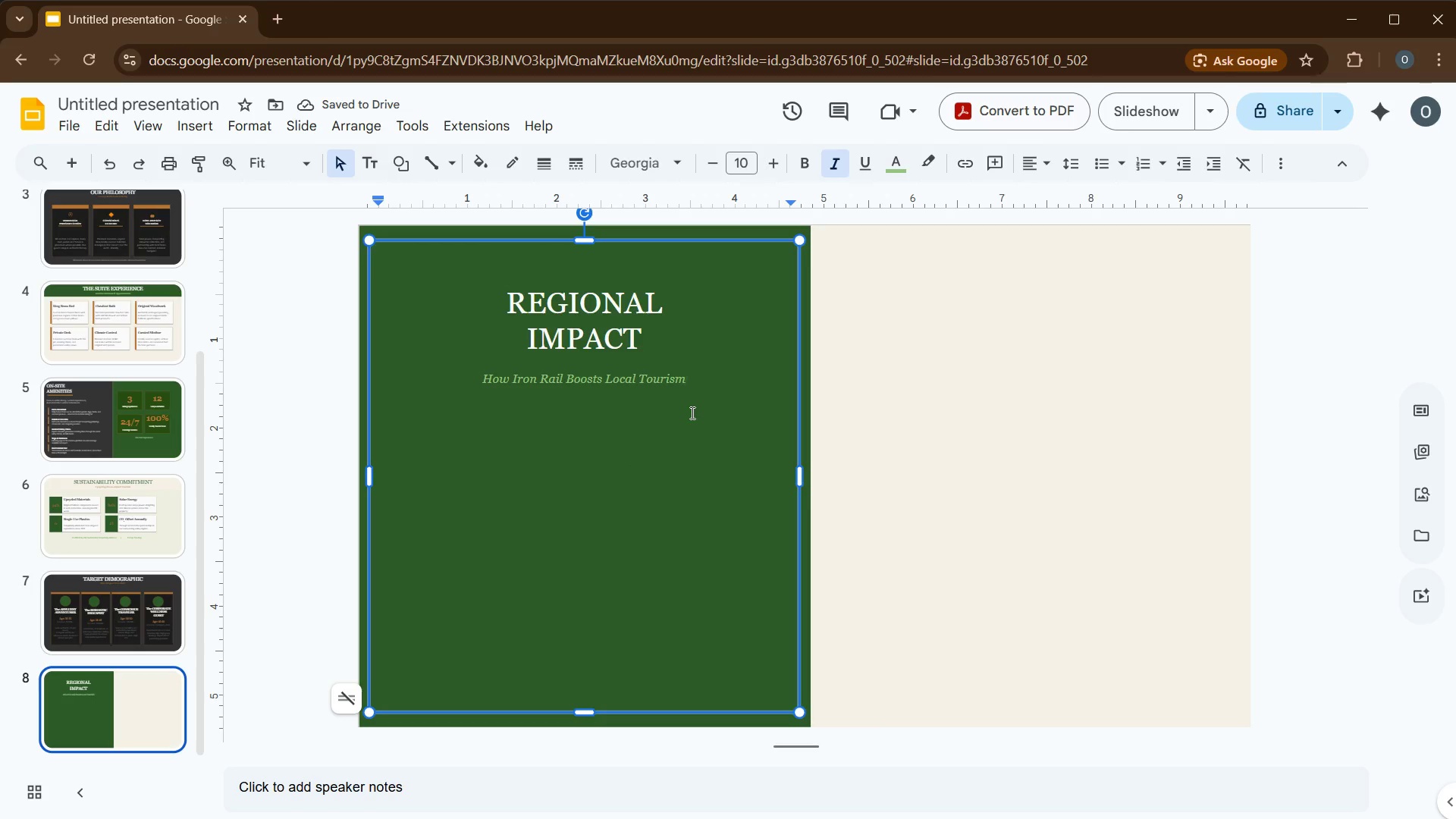 
key(Enter)
 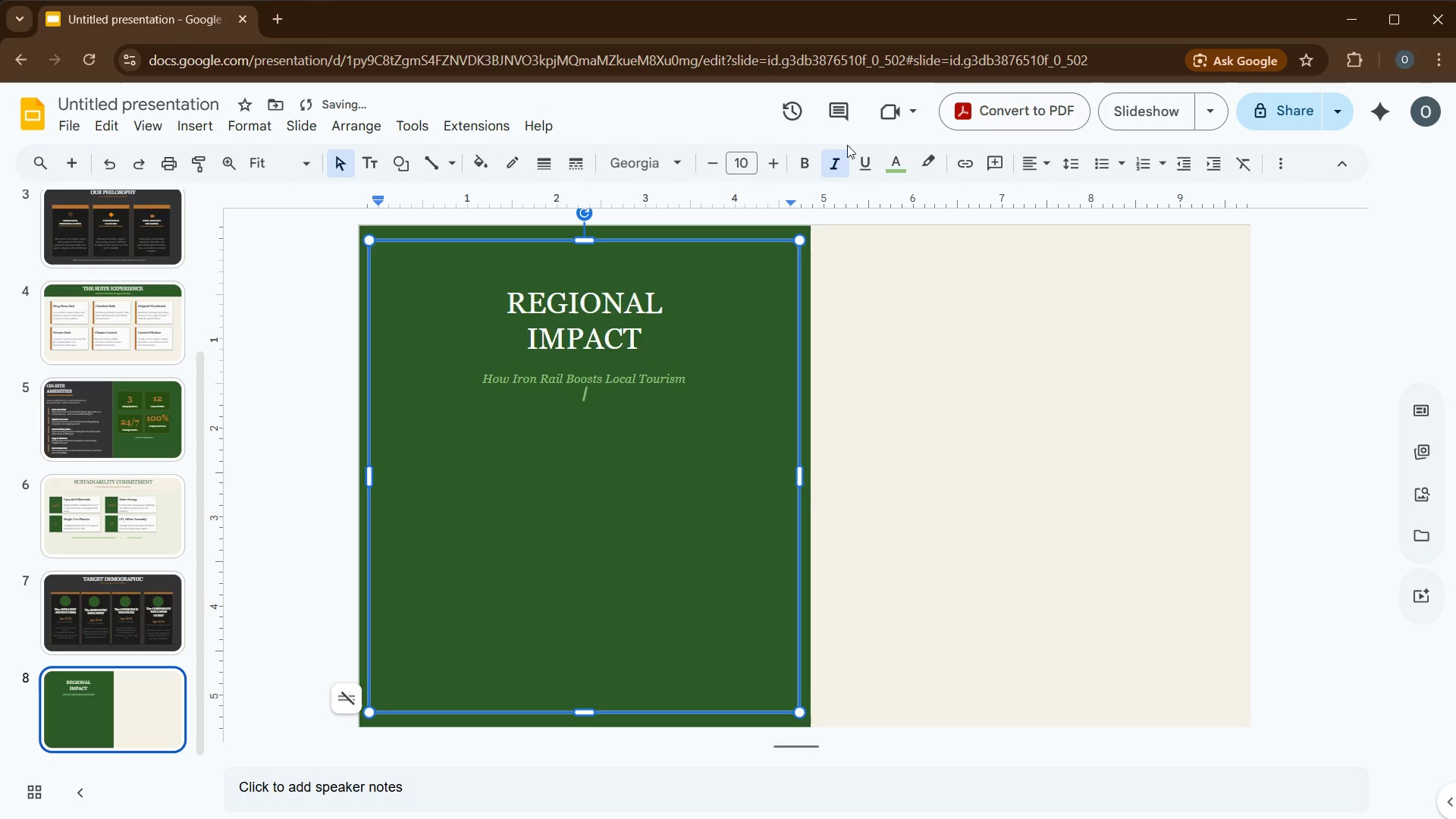 
left_click([840, 169])
 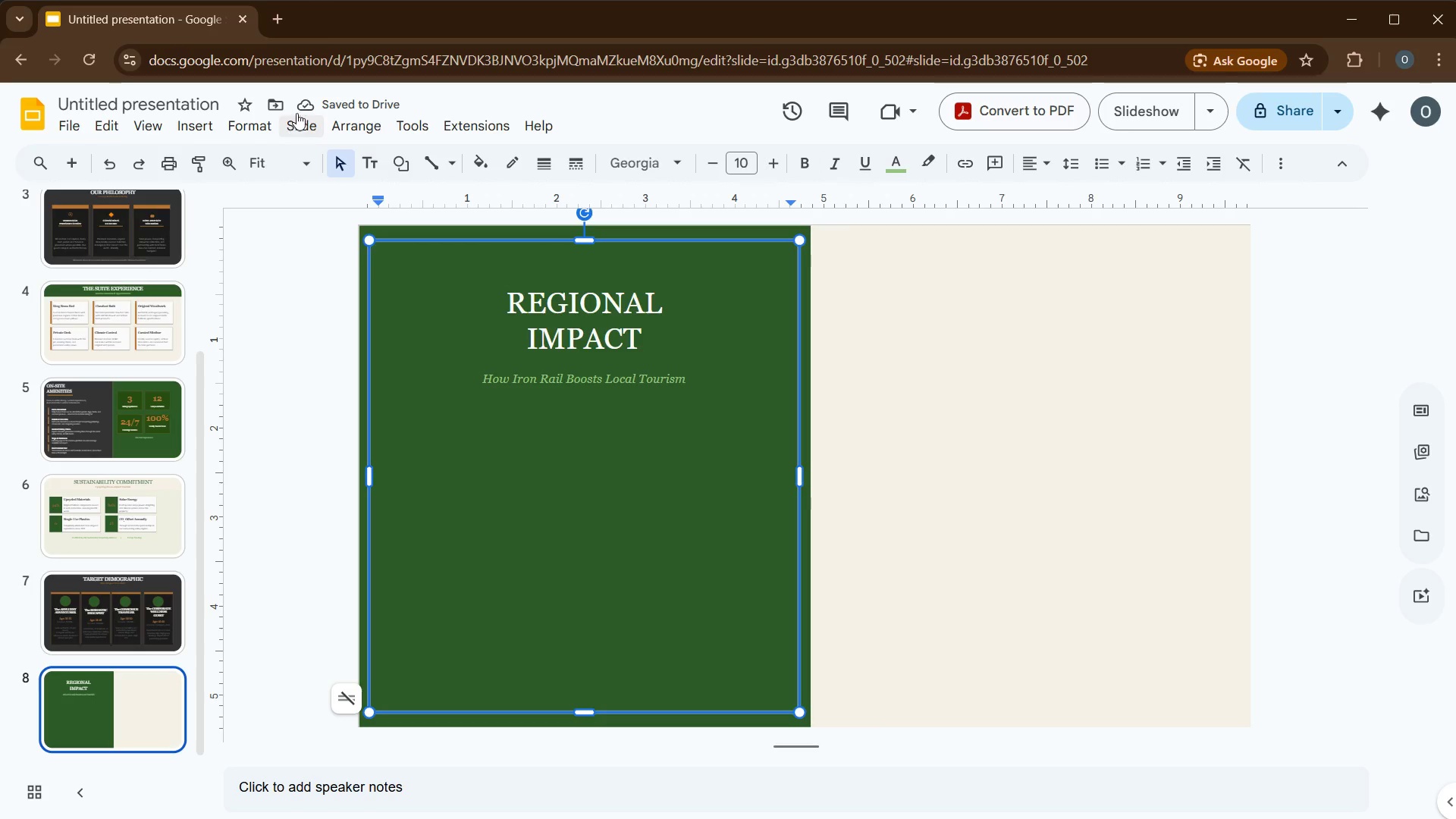 
left_click([195, 127])
 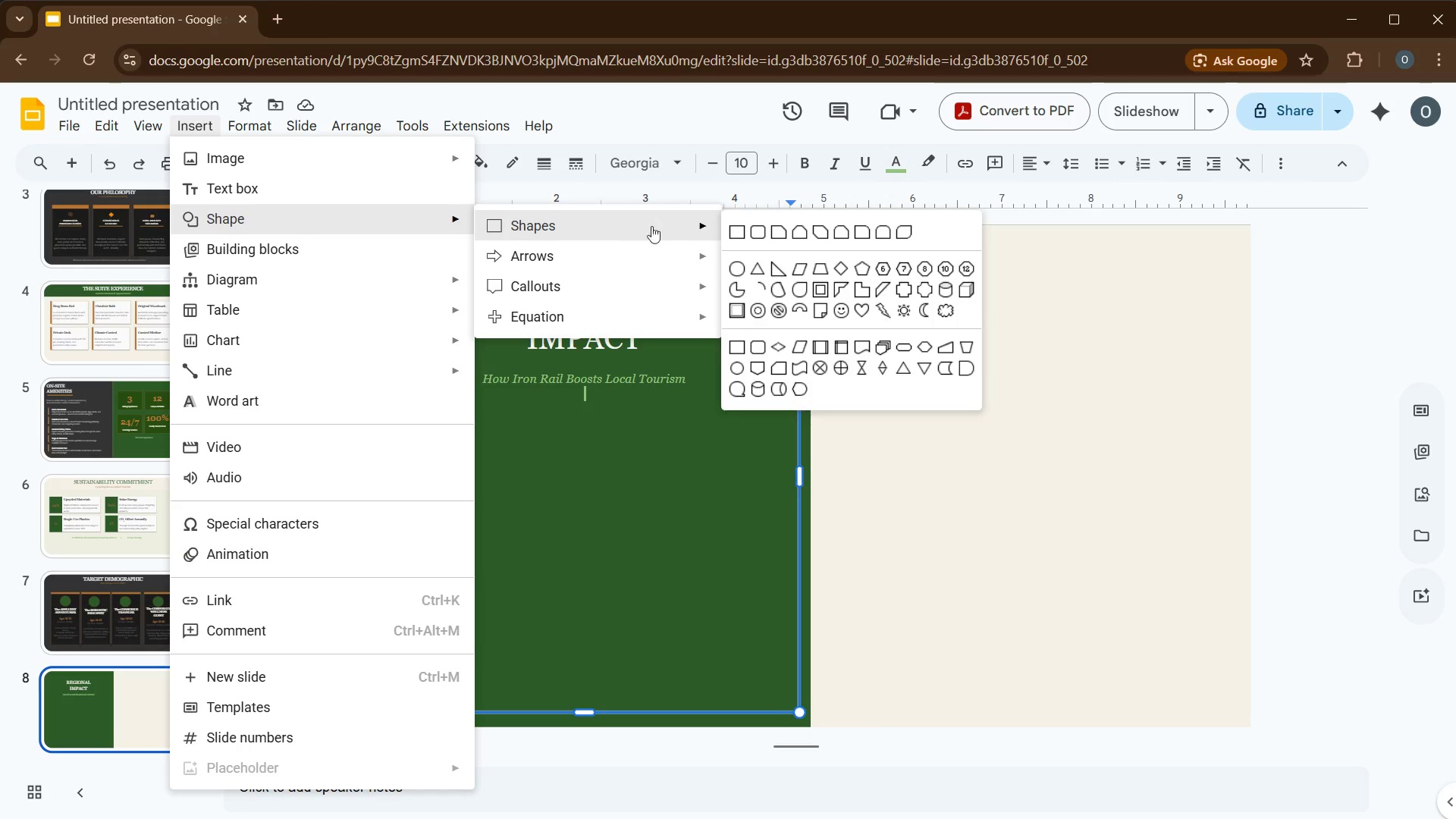 
left_click([734, 230])
 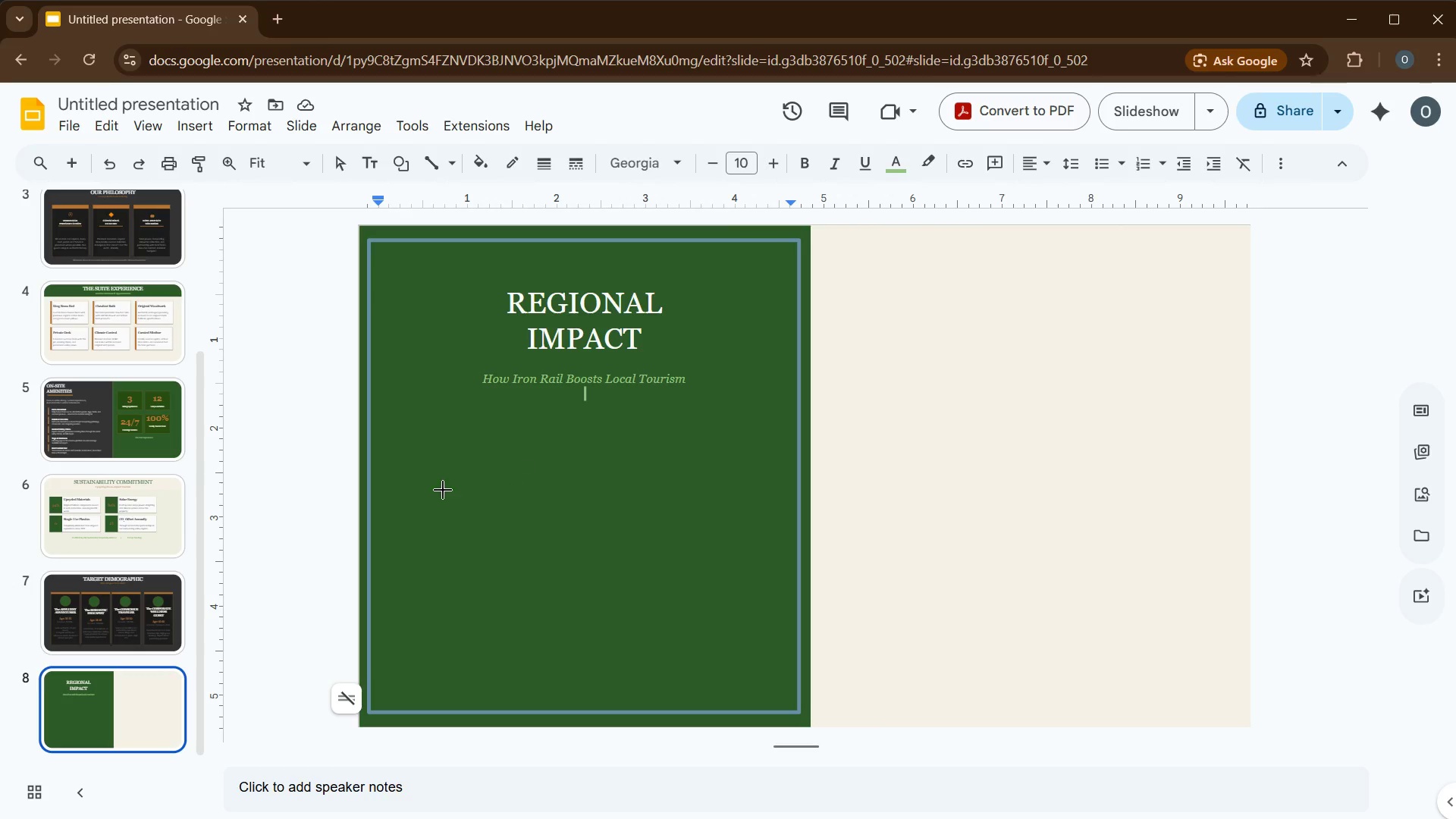 
left_click_drag(start_coordinate=[391, 447], to_coordinate=[484, 485])
 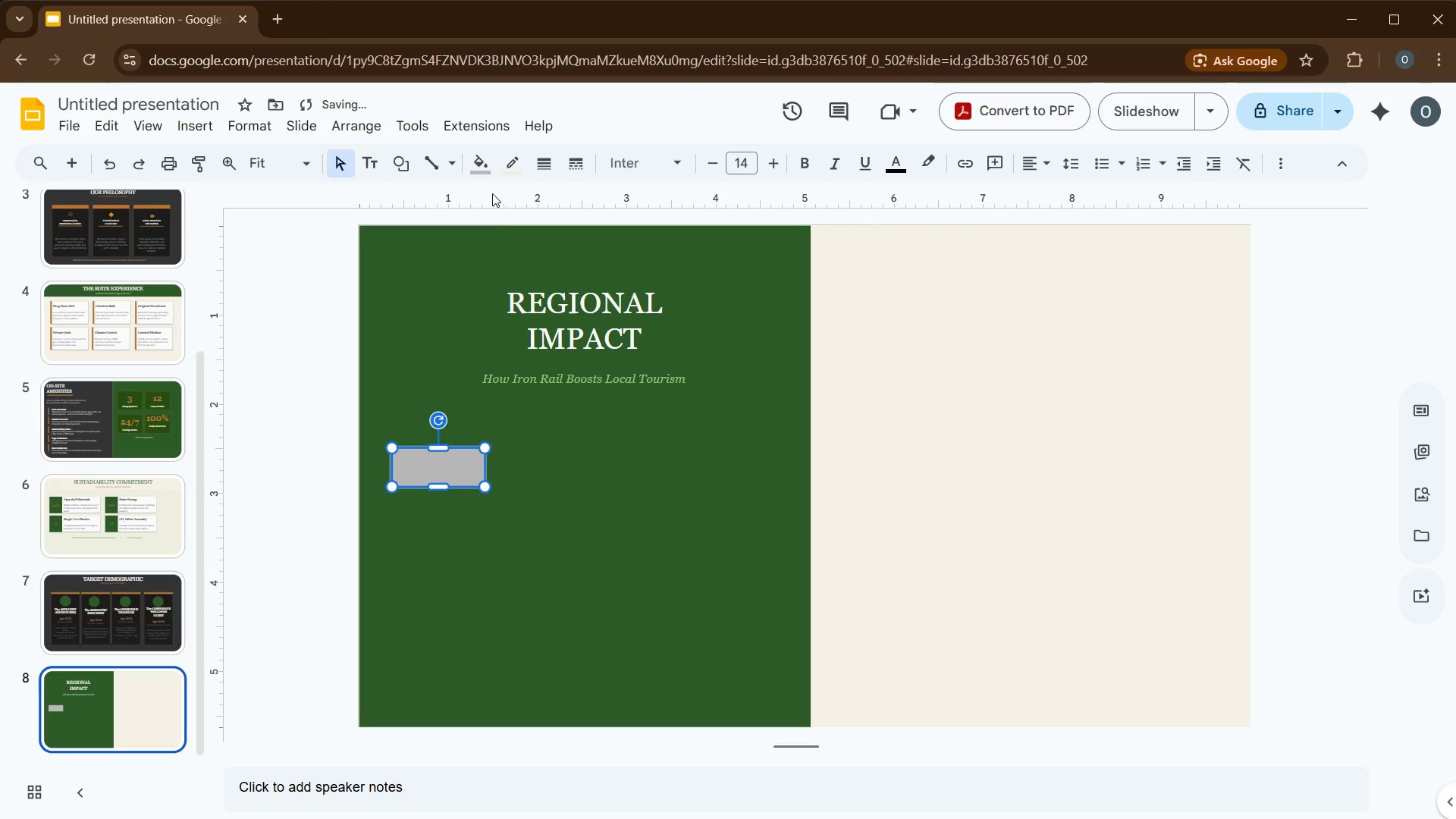 
left_click([488, 174])
 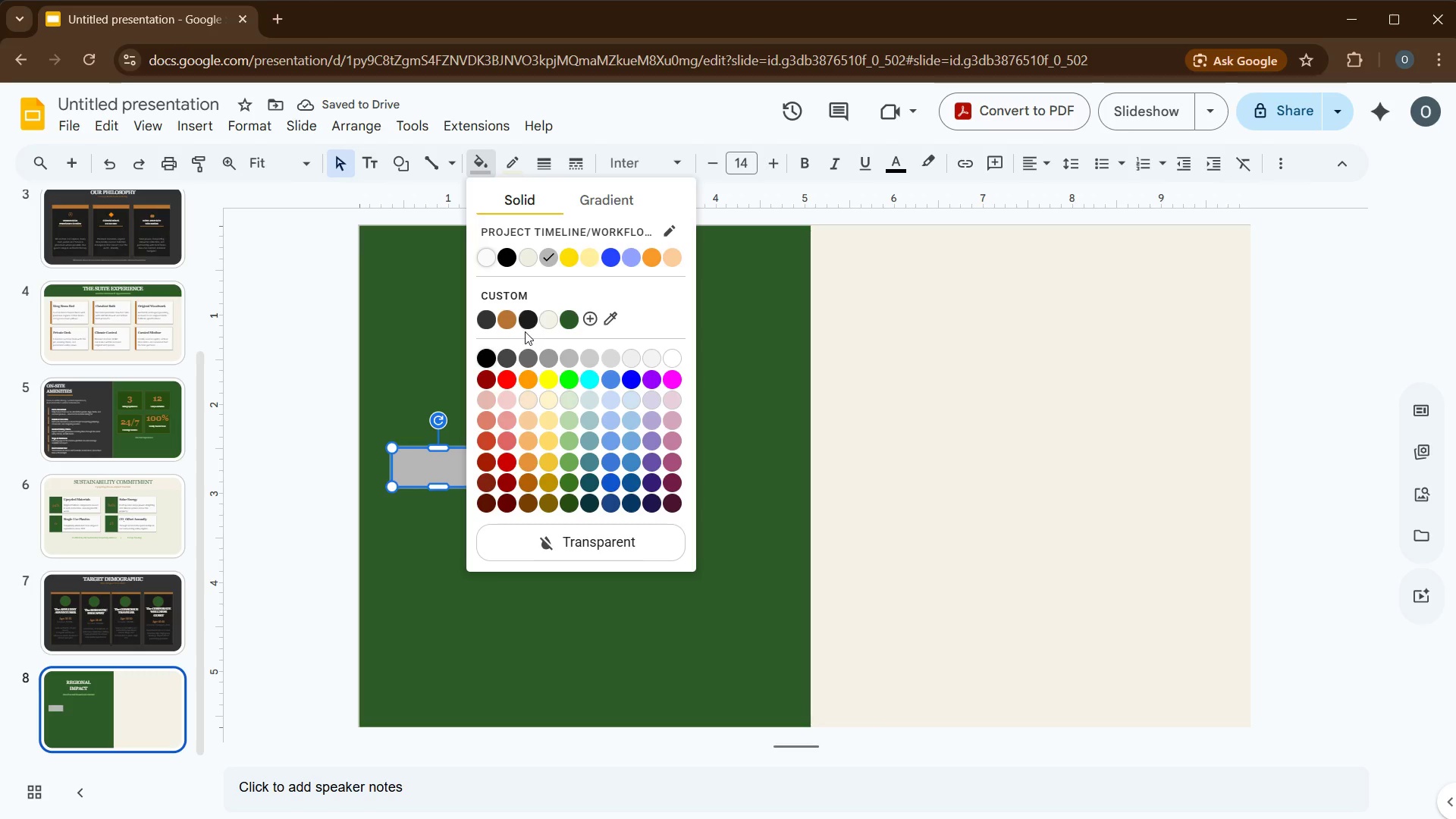 
left_click([511, 323])
 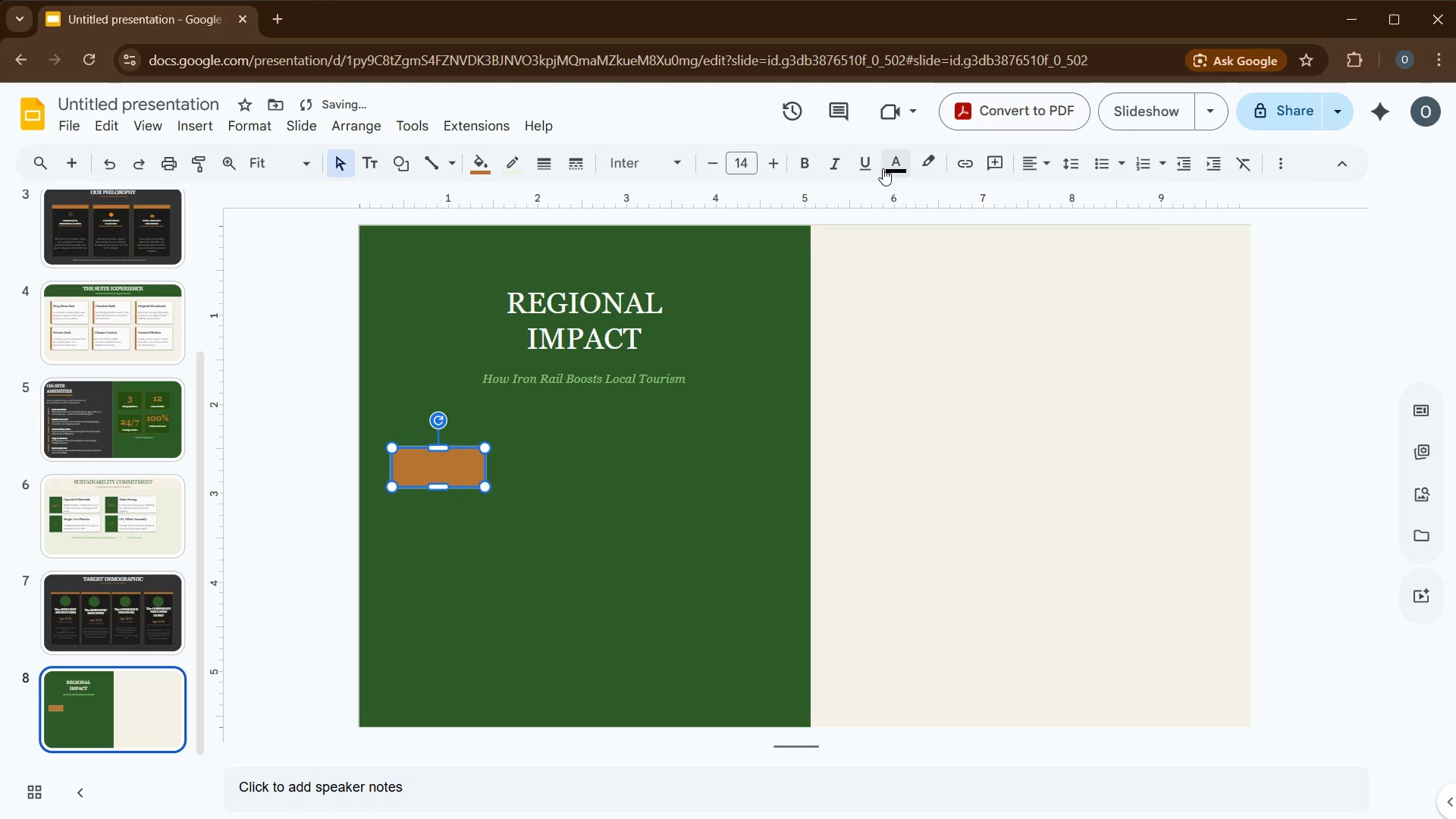 
left_click([868, 168])
 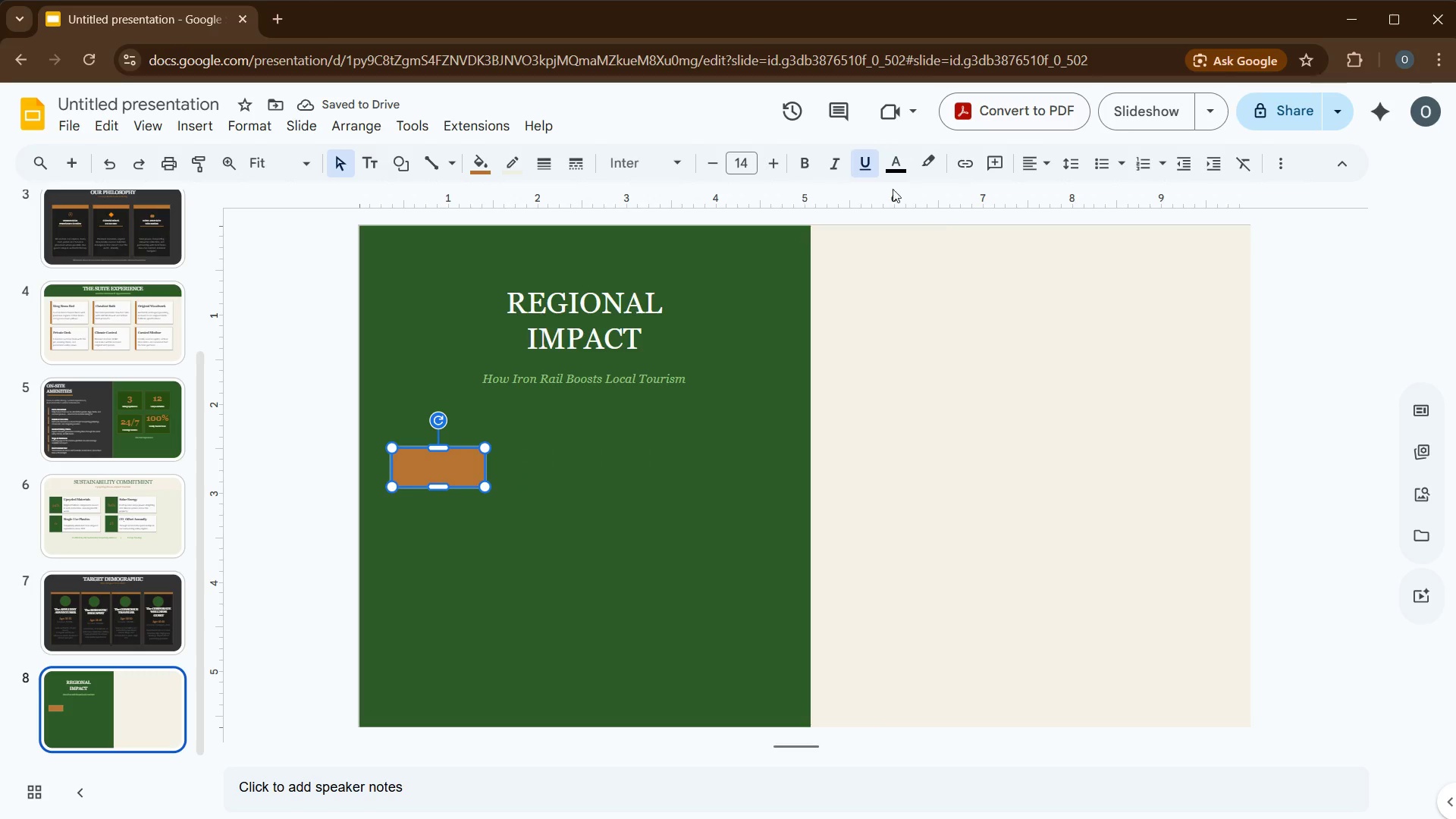 
double_click([892, 159])
 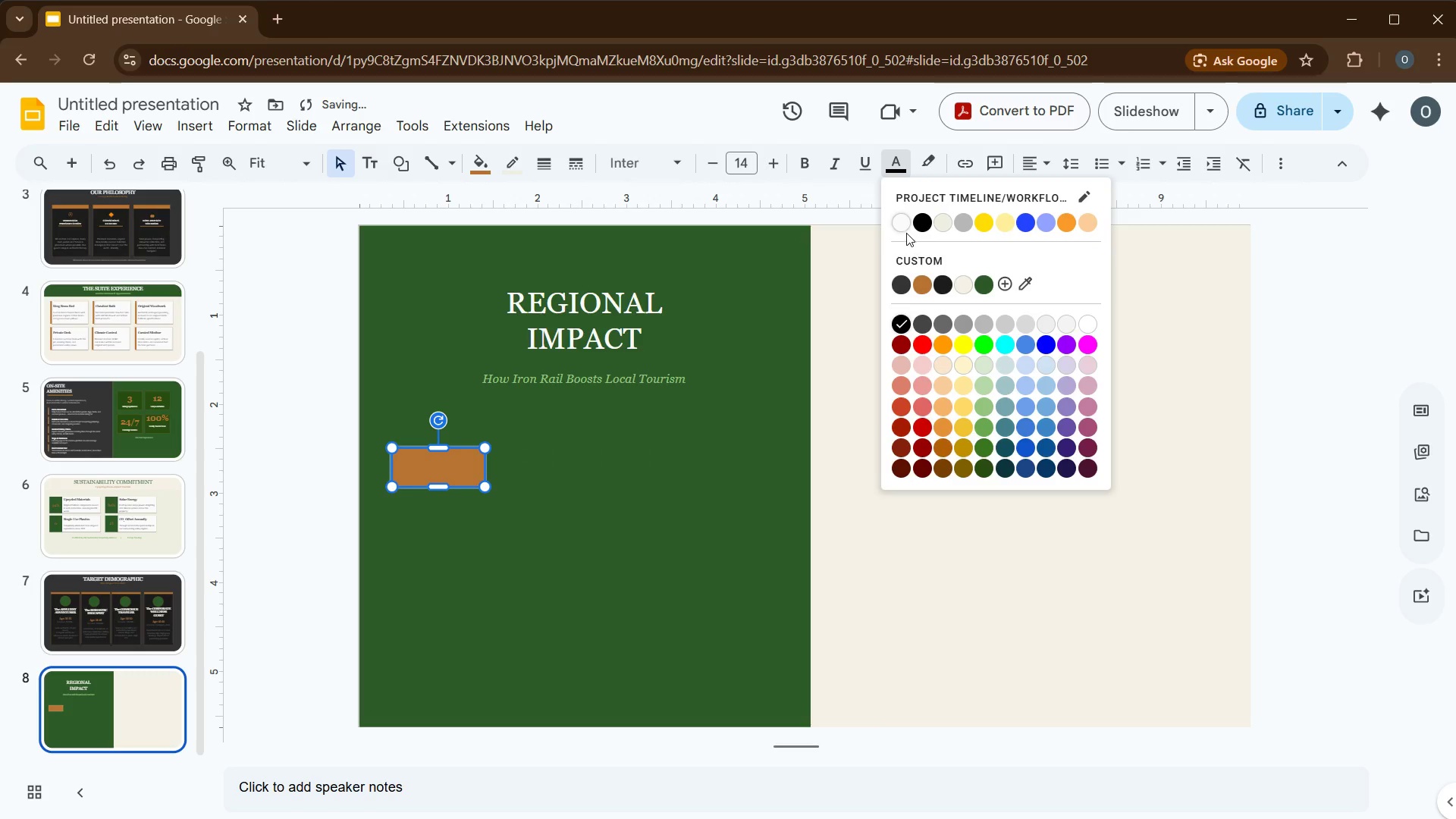 
left_click([898, 228])
 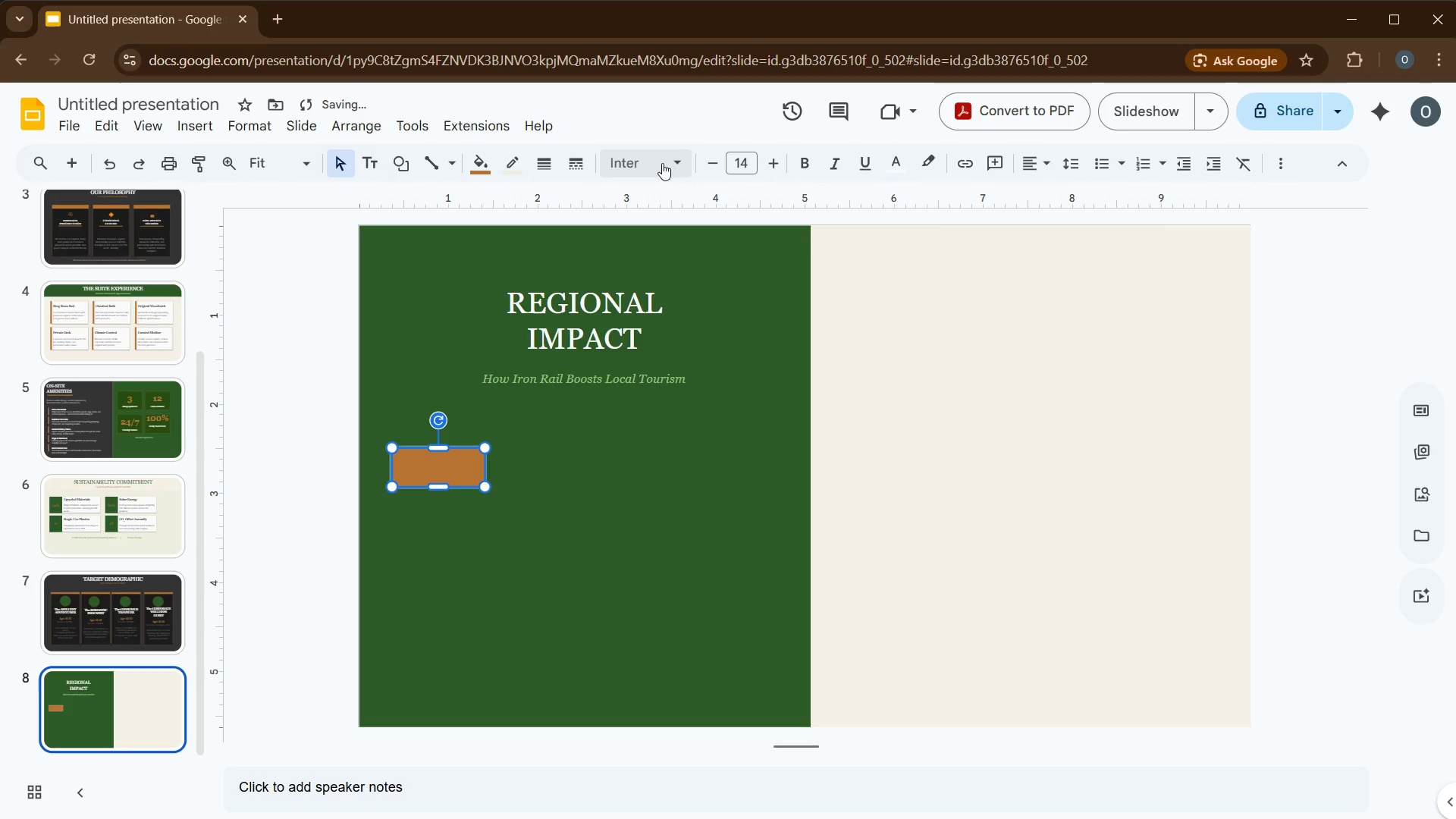 
left_click([662, 162])
 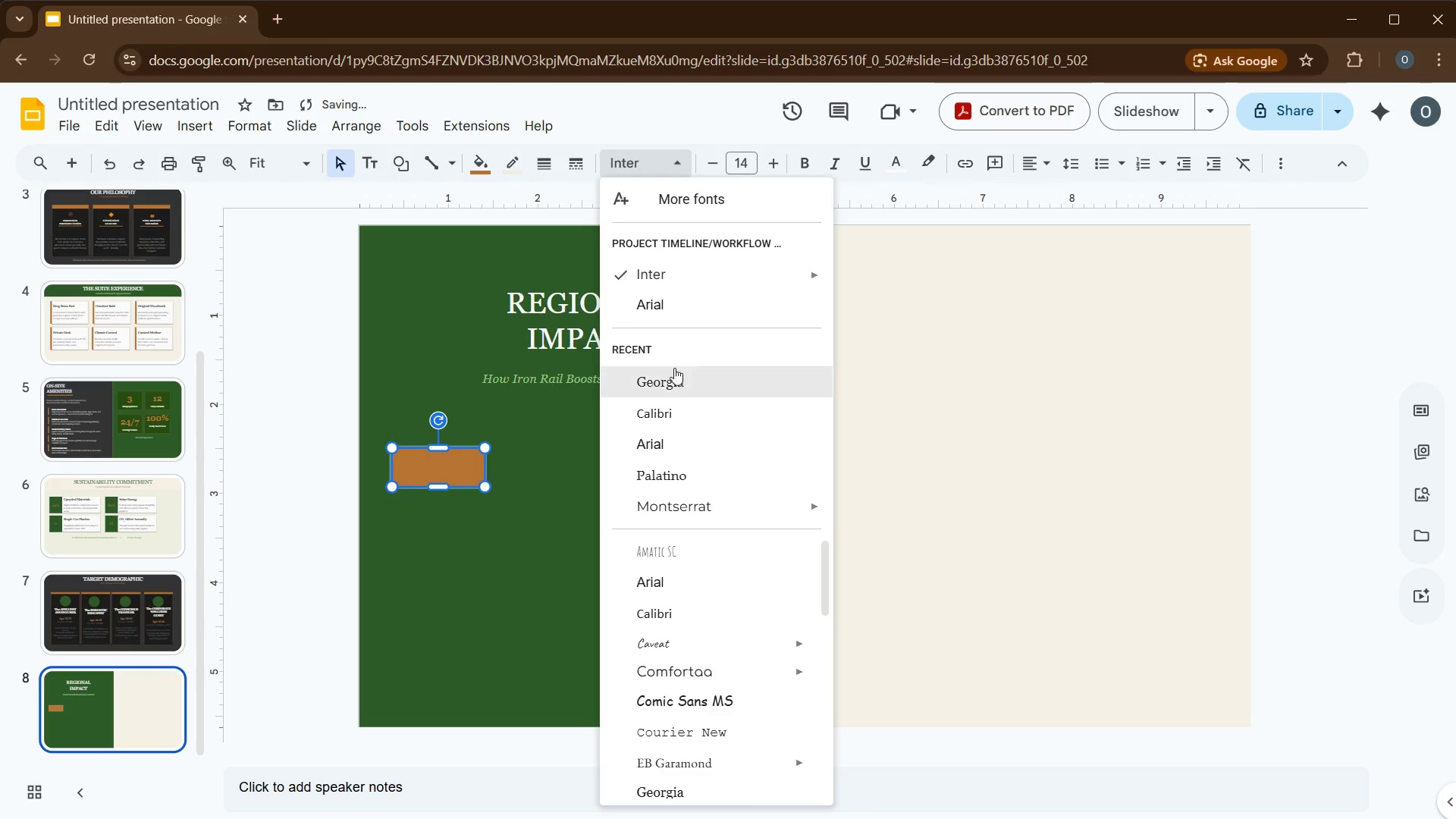 
left_click([675, 375])
 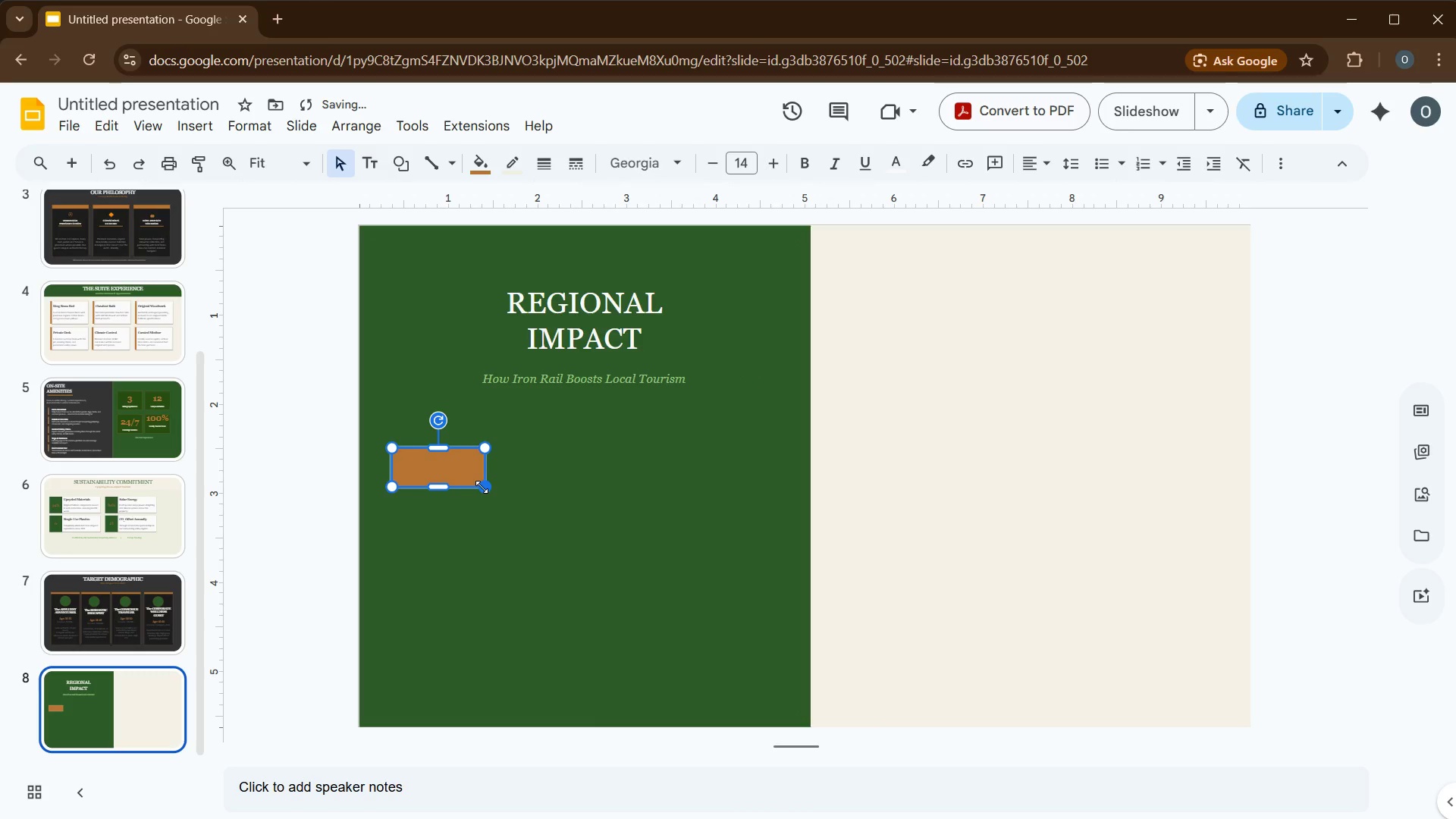 
left_click([462, 473])
 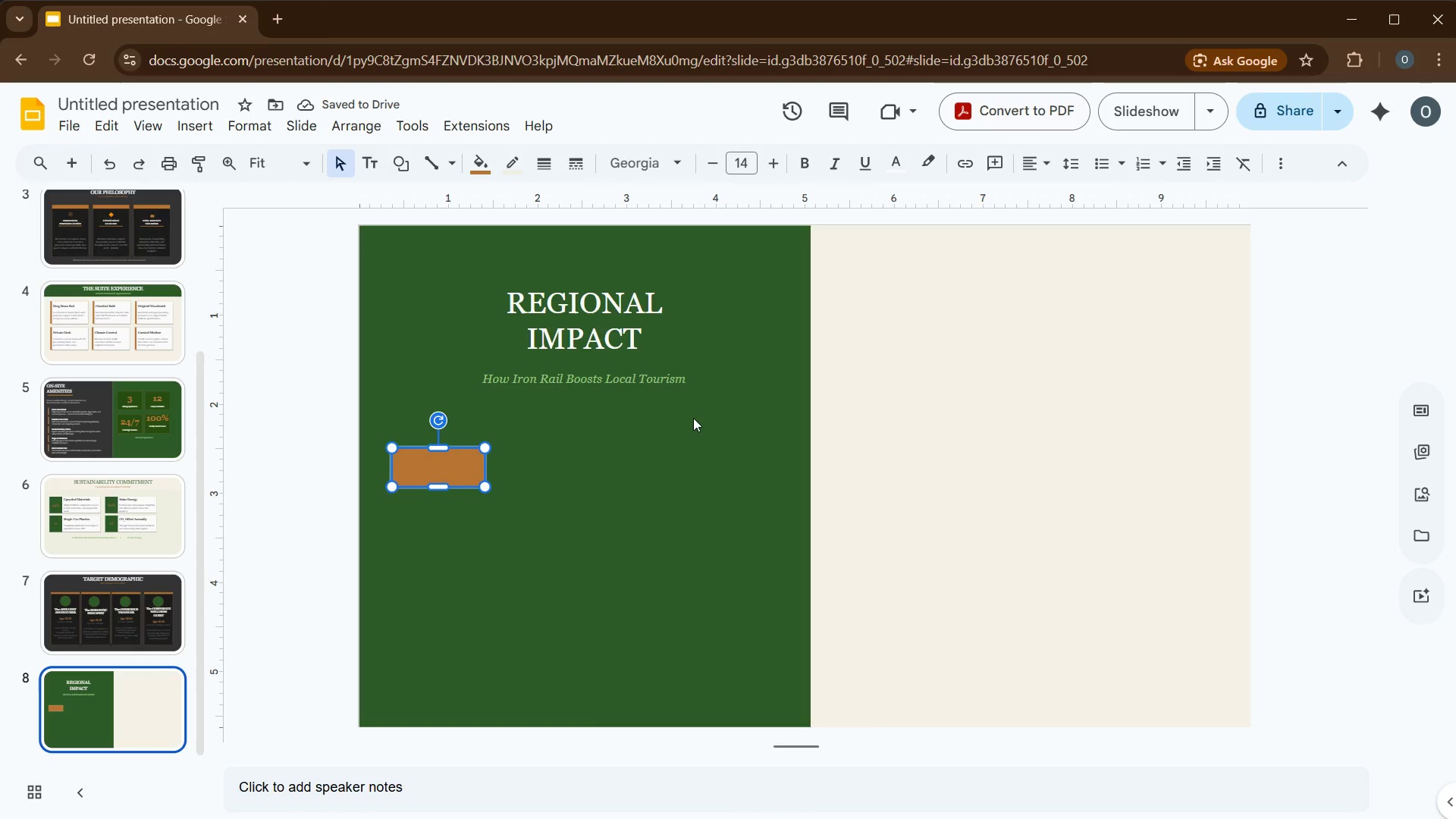 
key(Numpad2)
 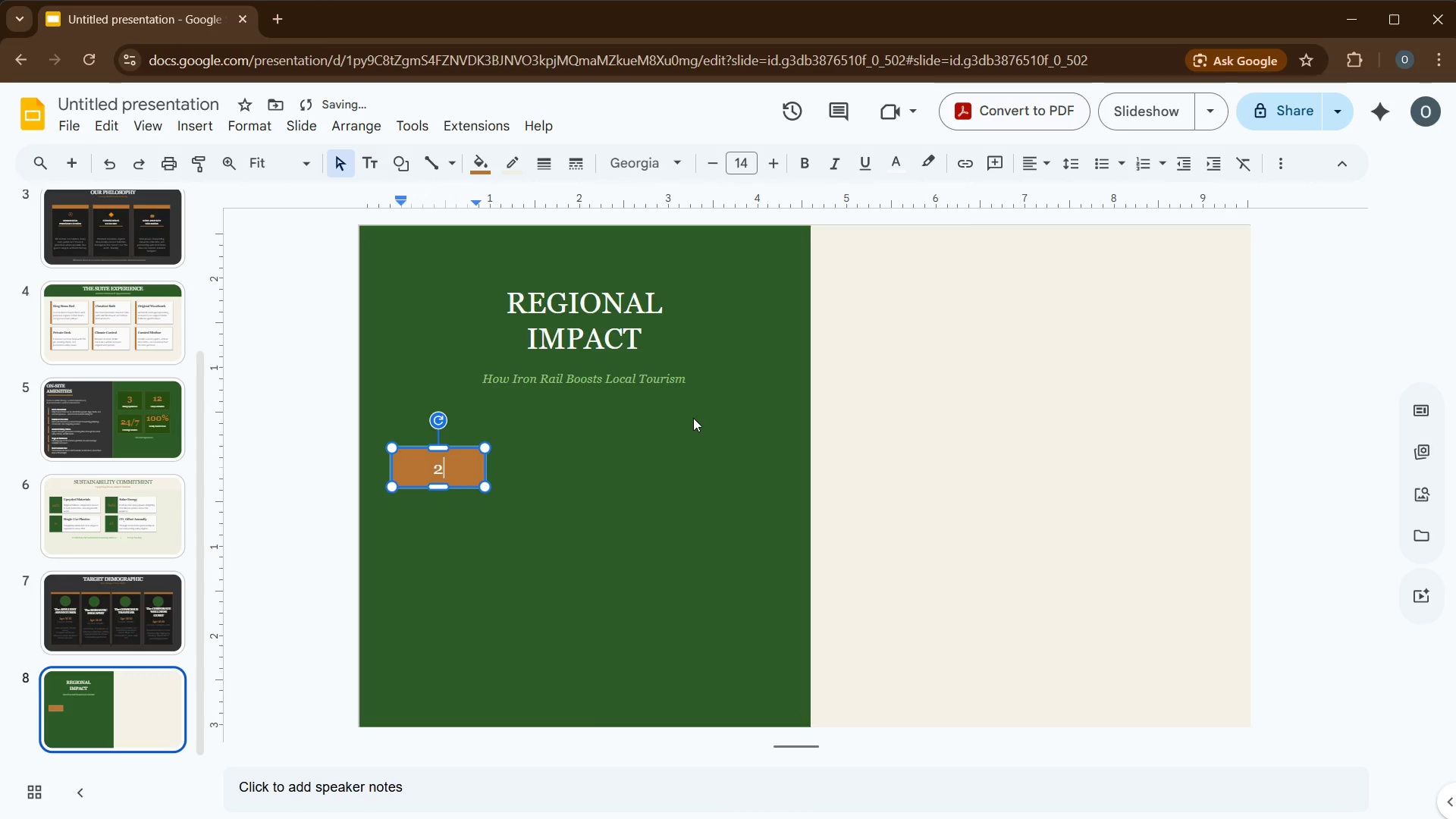 
key(Backspace)
 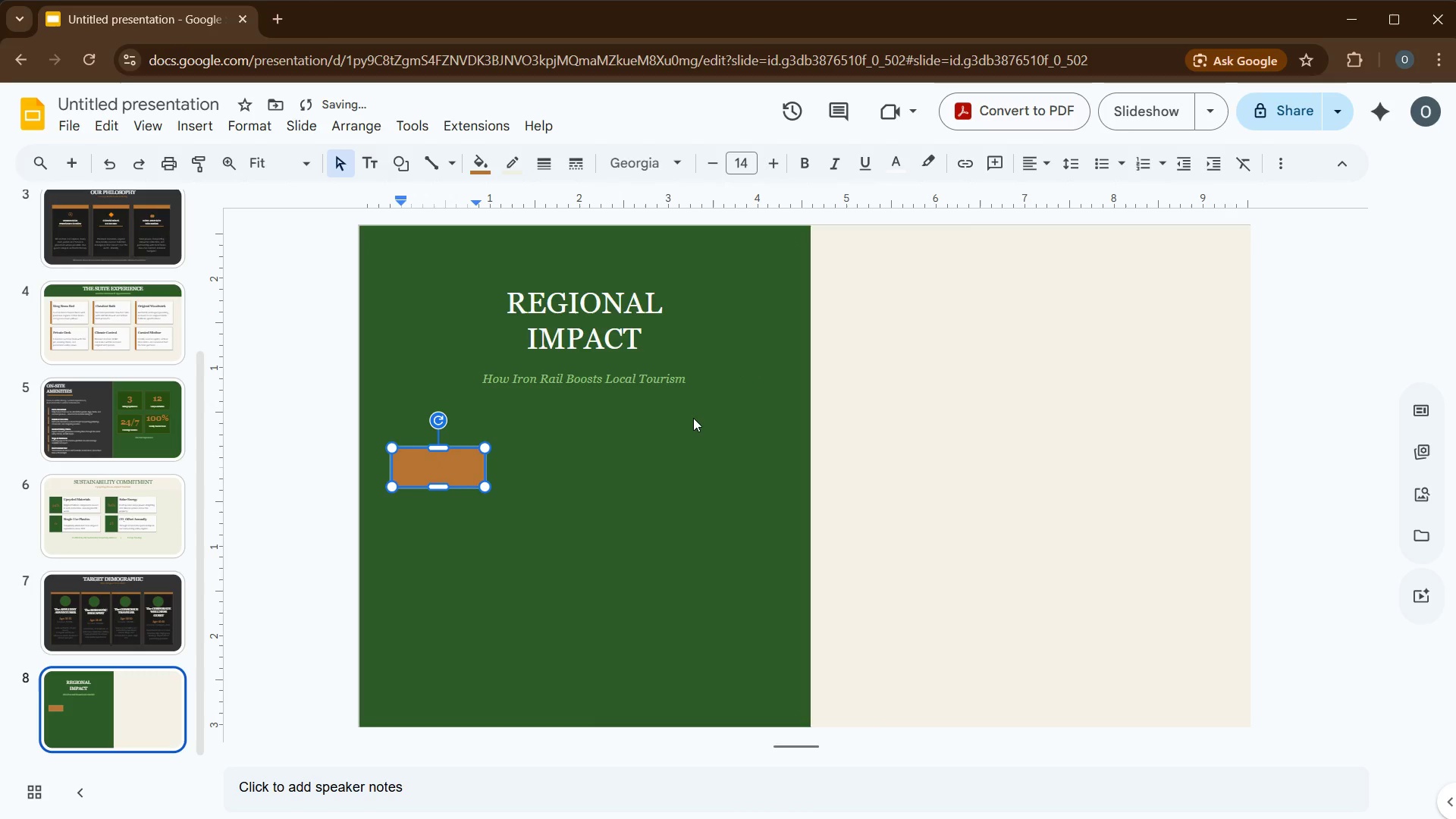 
key(Shift+5)
 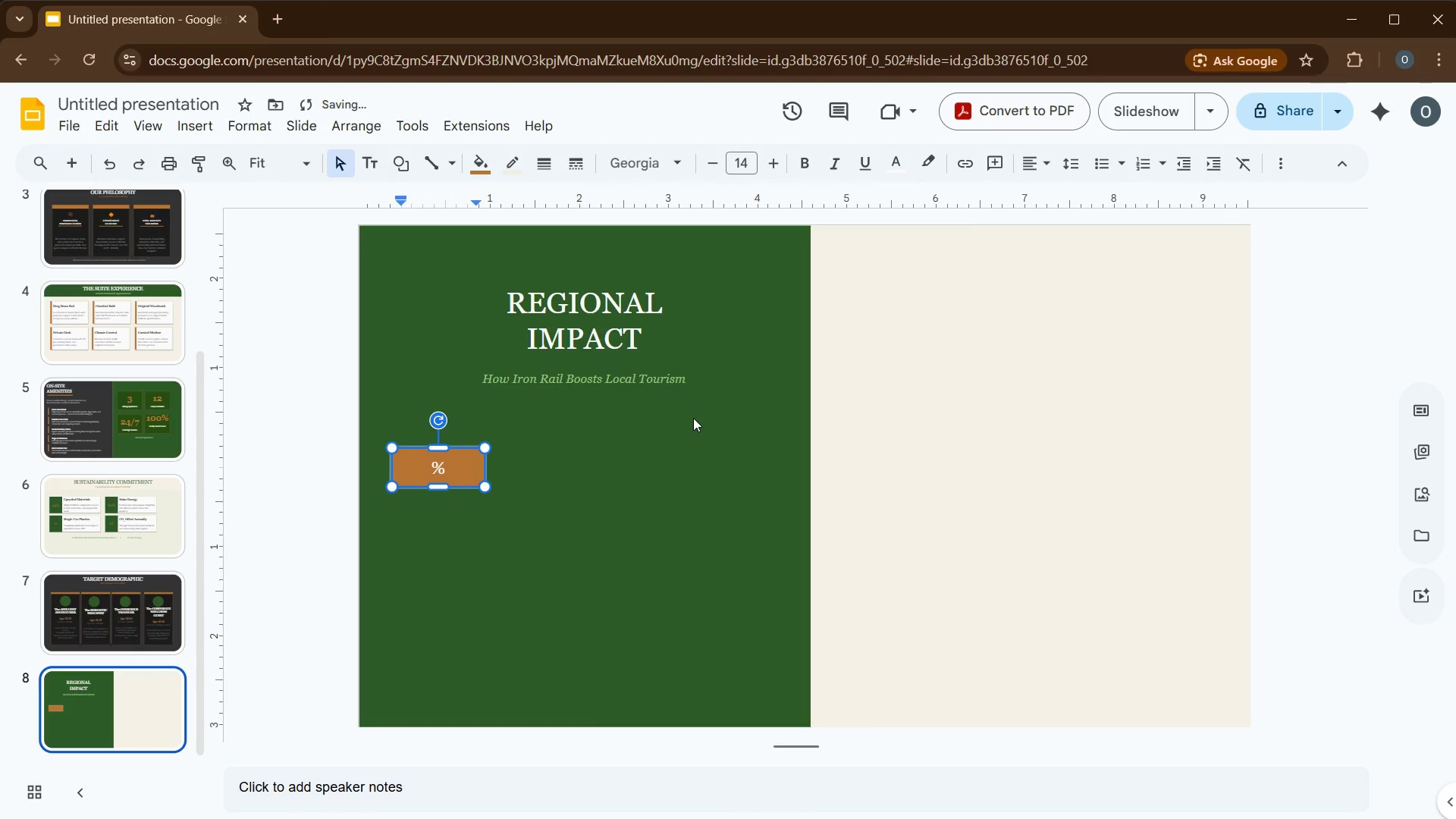 
key(Backspace)
 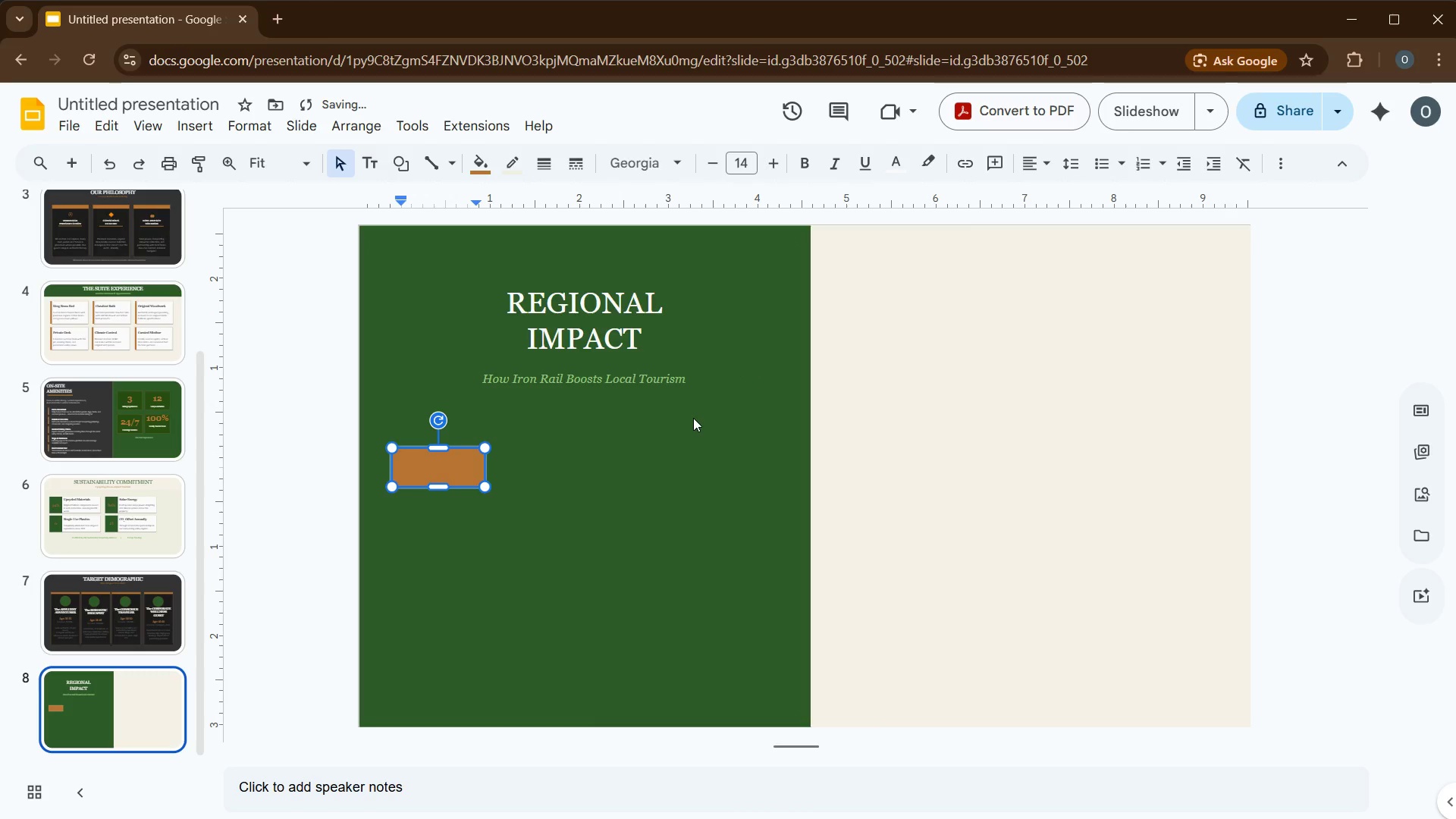 
key(Shift+ShiftLeft)
 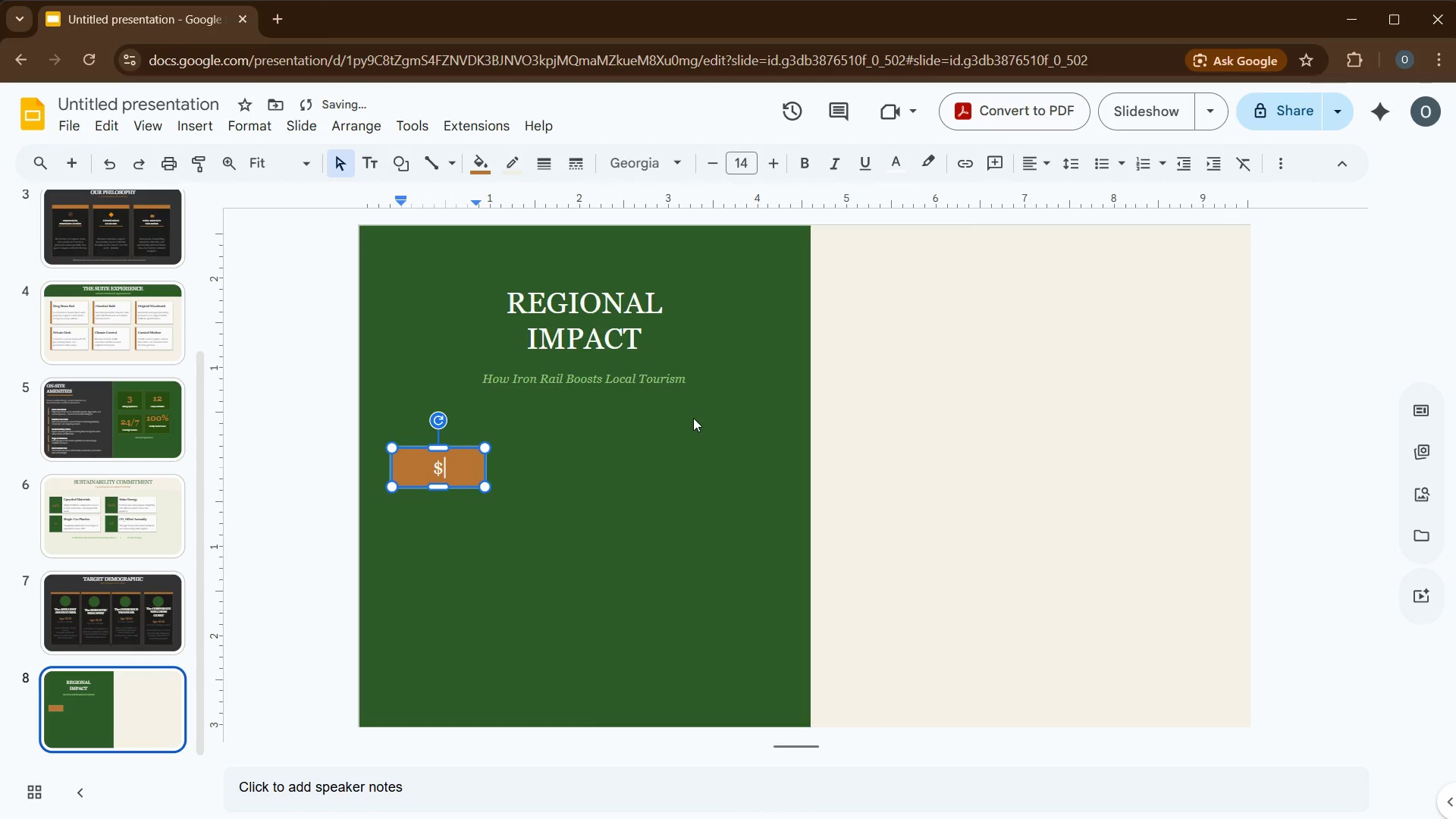 
key(Shift+4)
 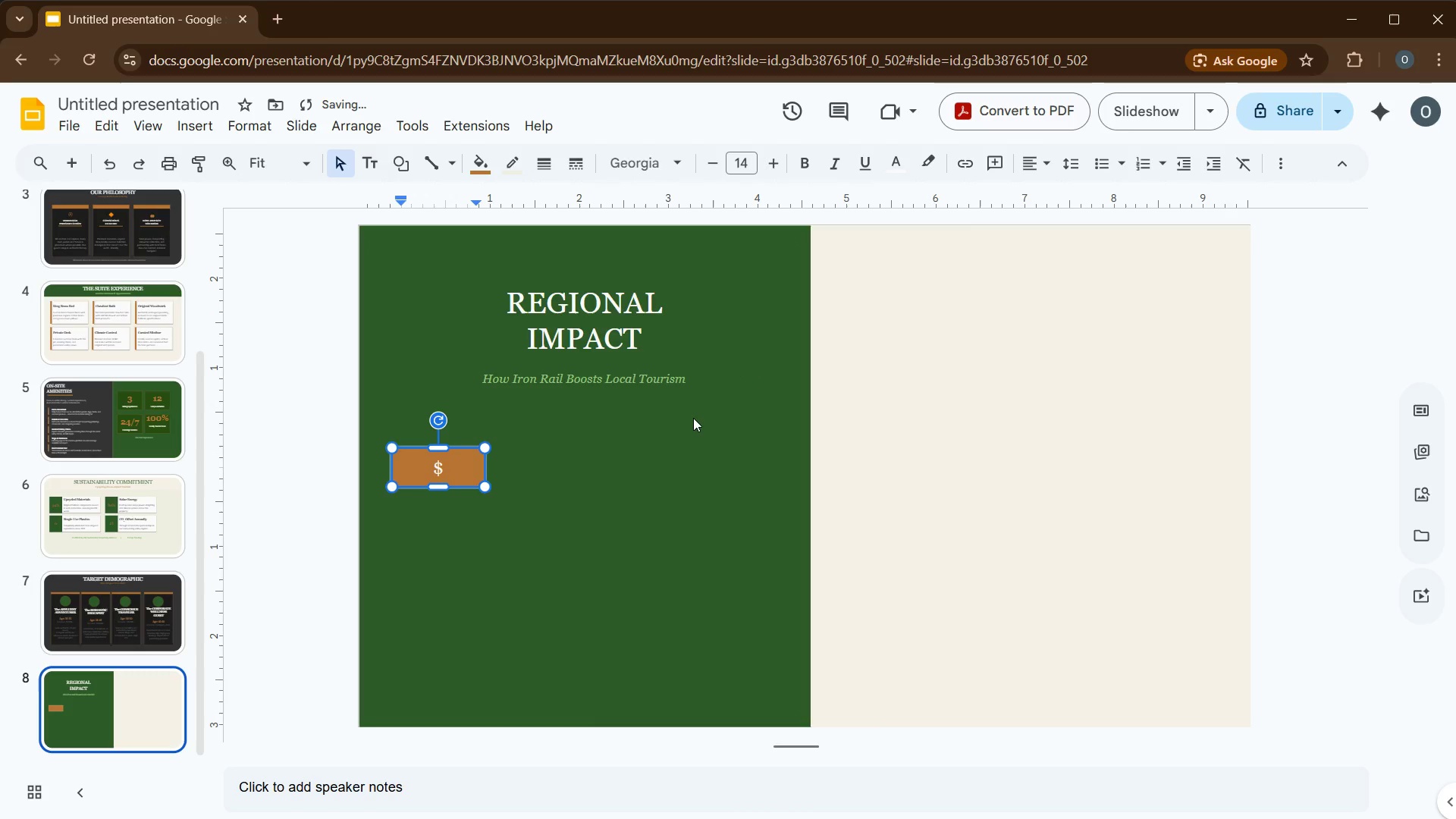 
key(Numpad2)
 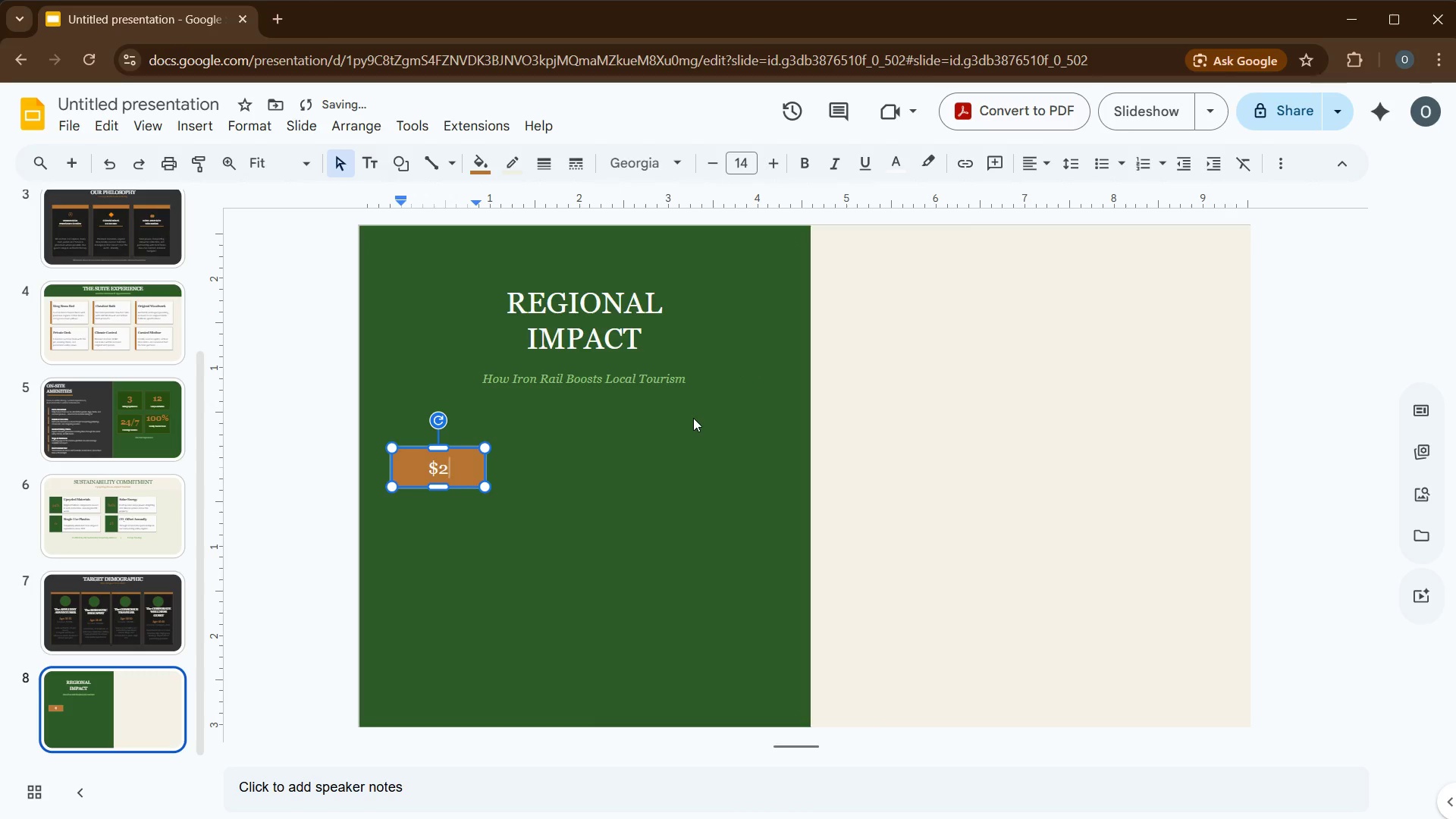 
key(NumpadDecimal)
 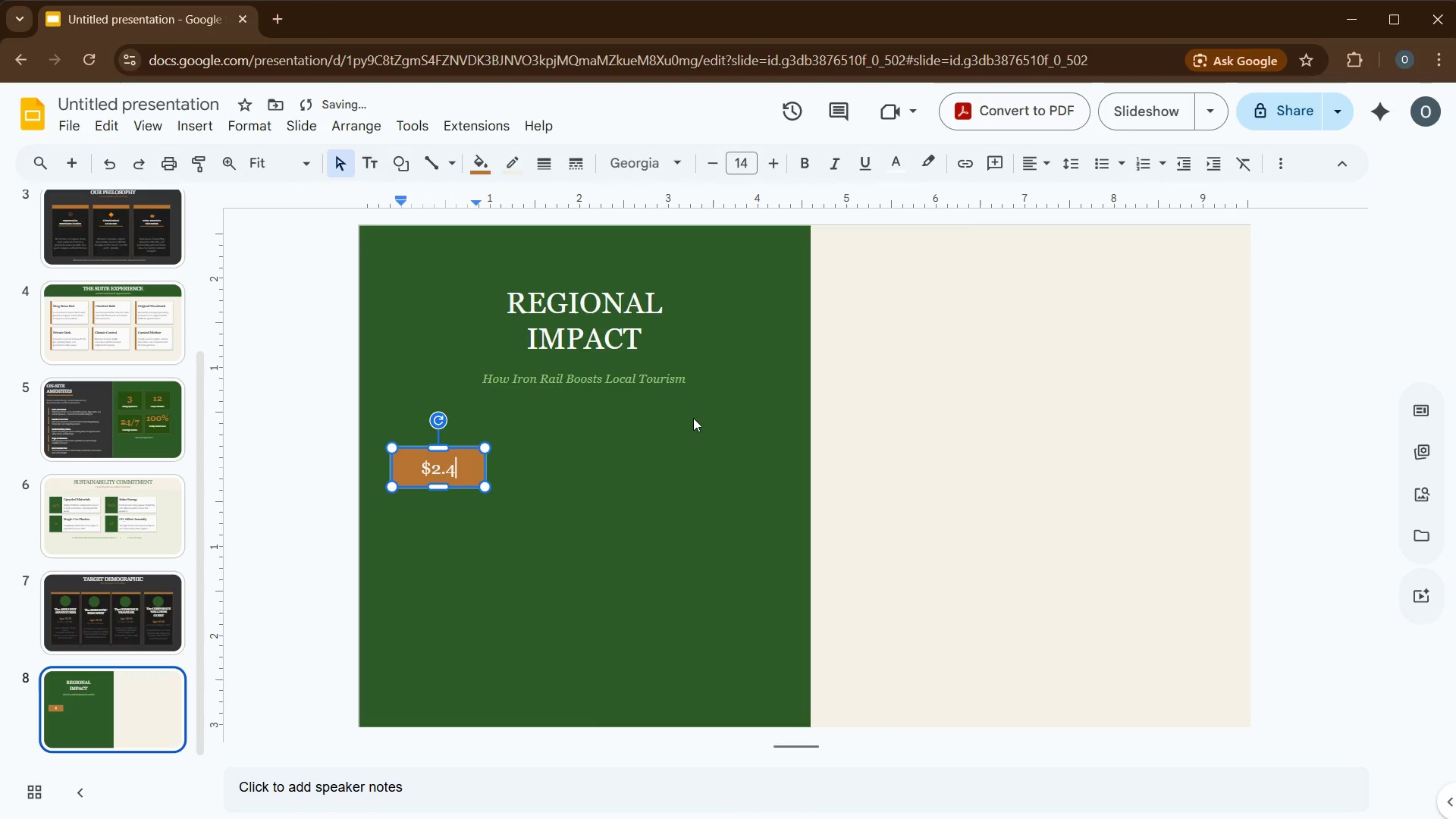 
key(Numpad4)
 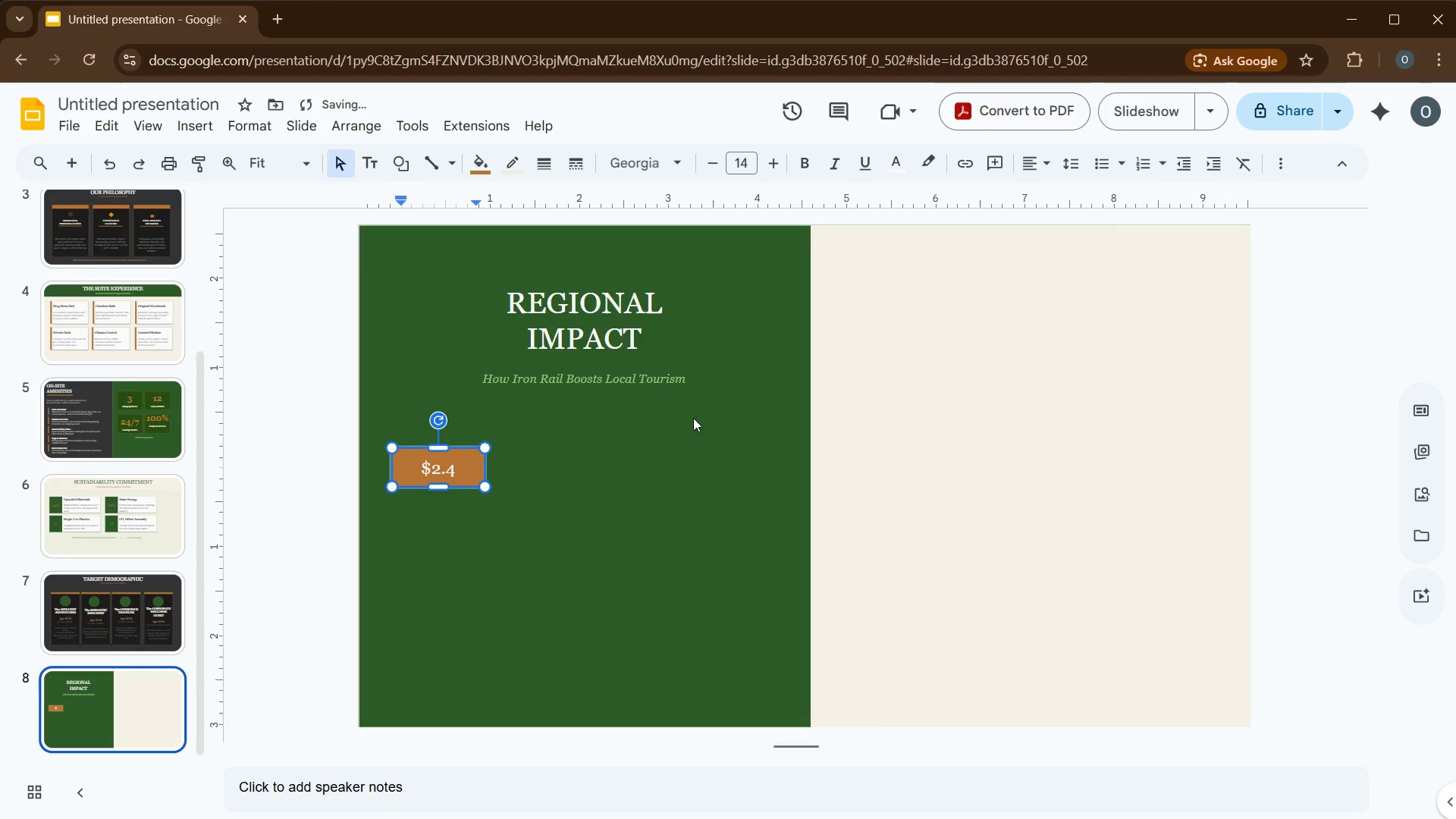 
key(CapsLock)
 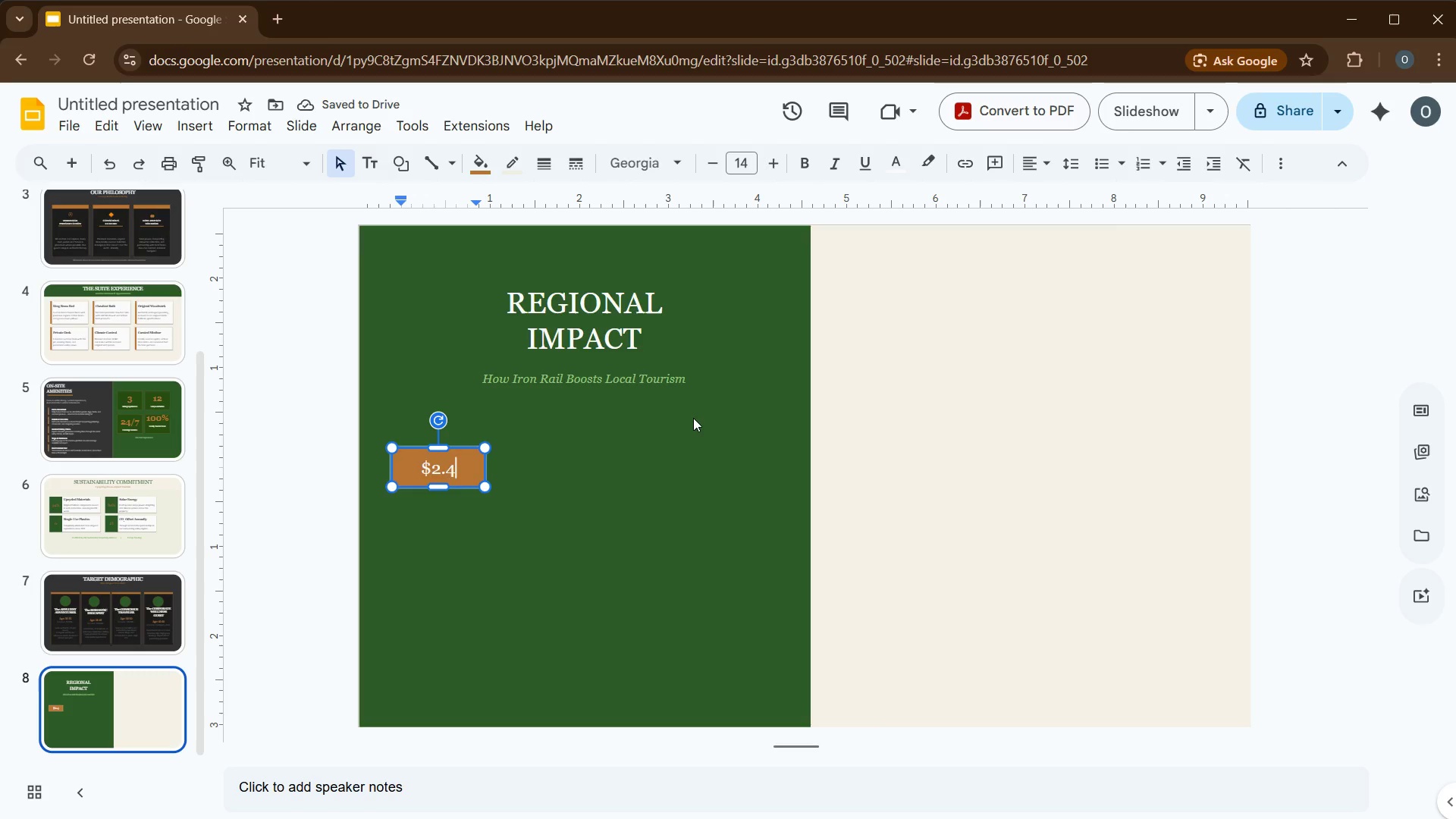 
key(M)
 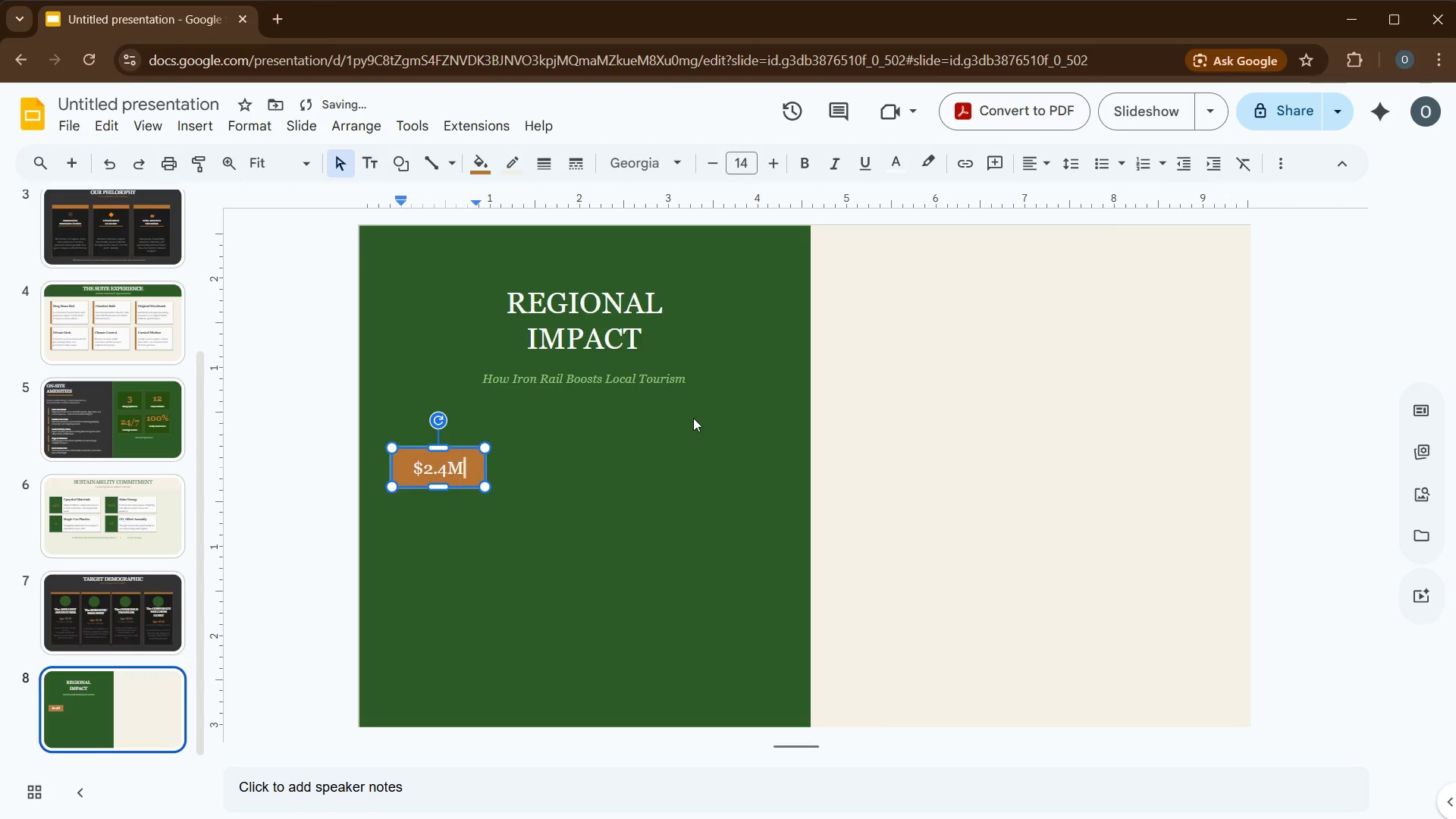 
key(Control+ControlLeft)
 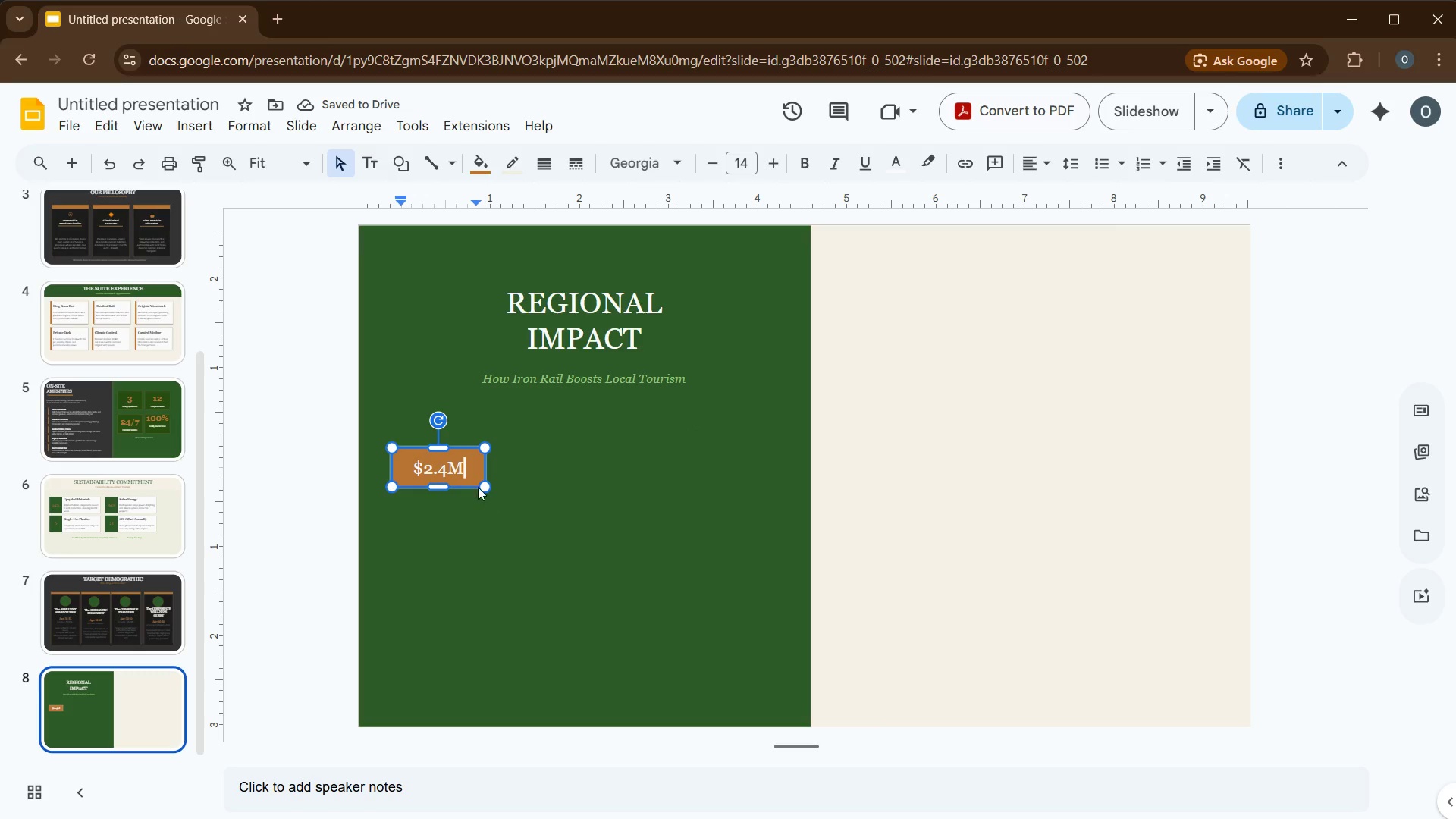 
left_click([473, 481])
 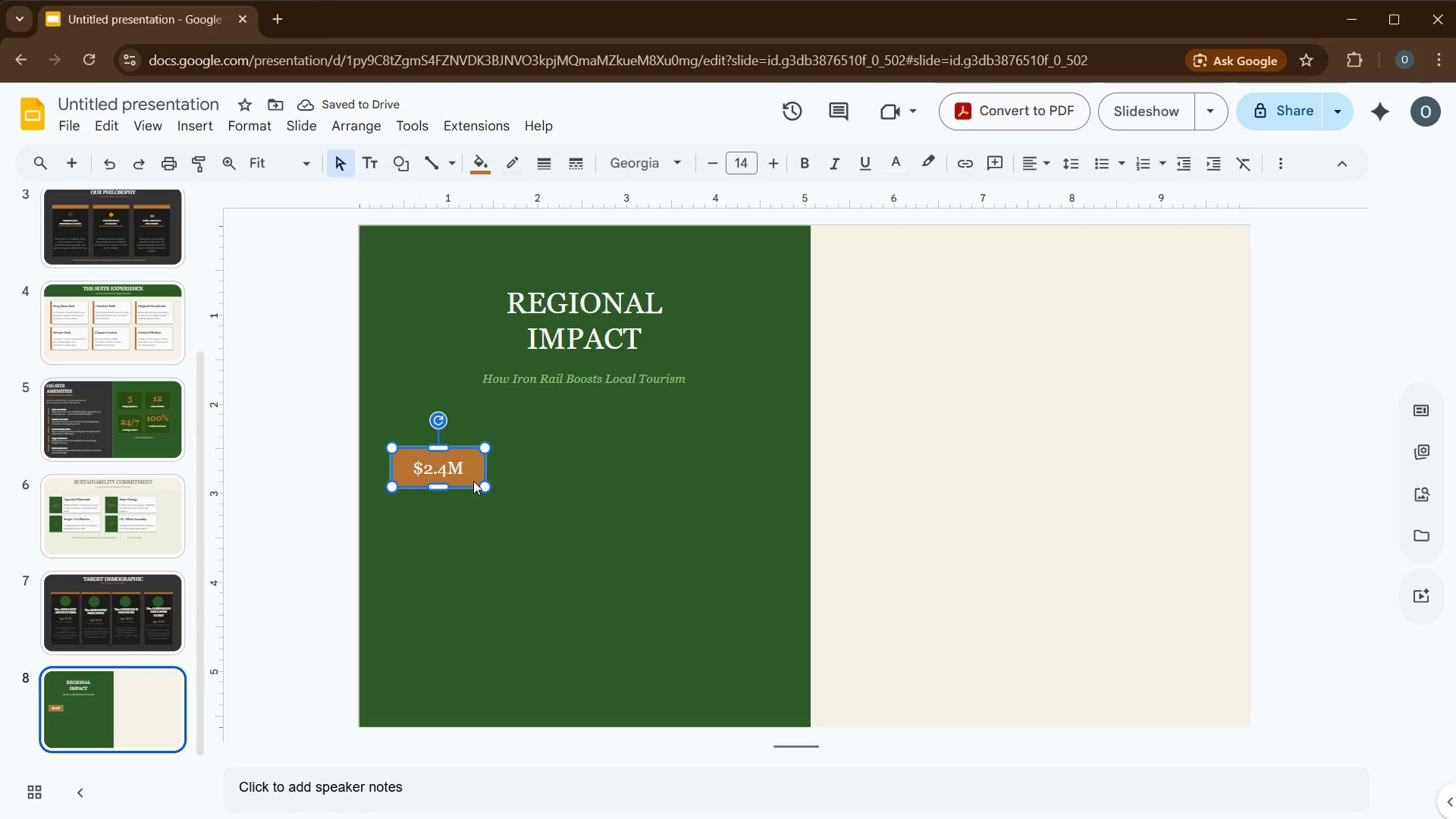 
key(Control+D)
 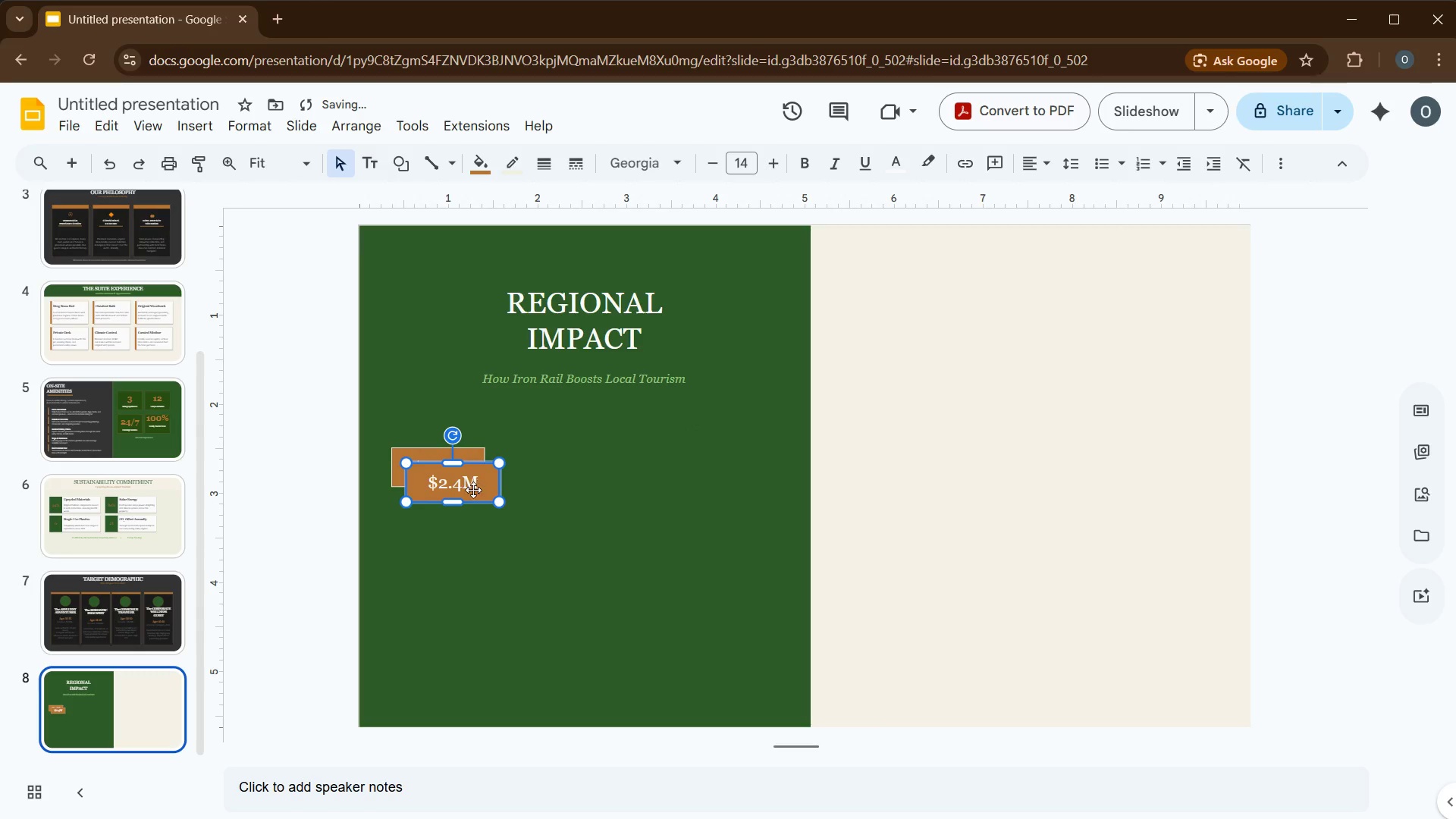 
key(Control+D)
 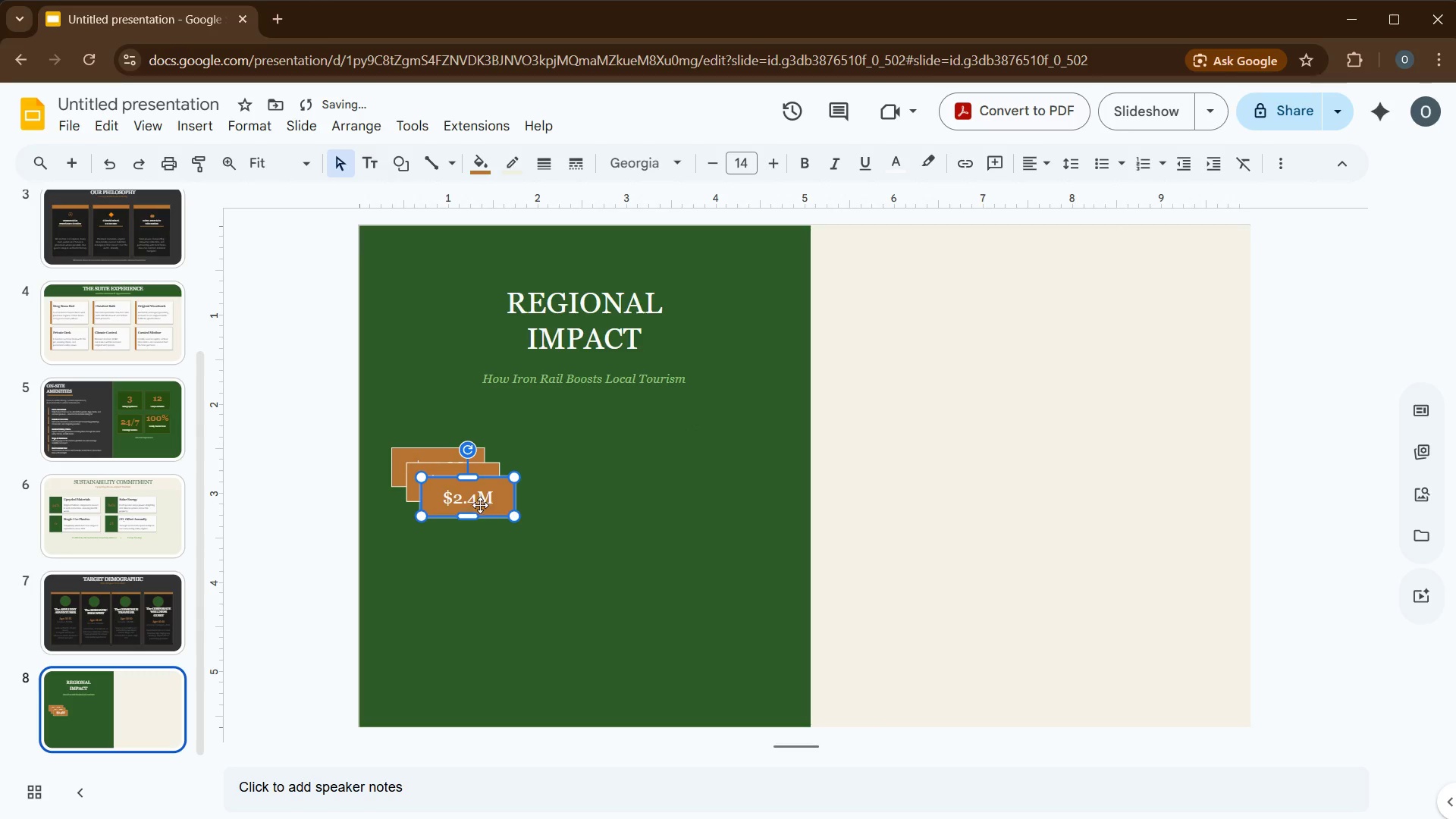 
key(Control+D)
 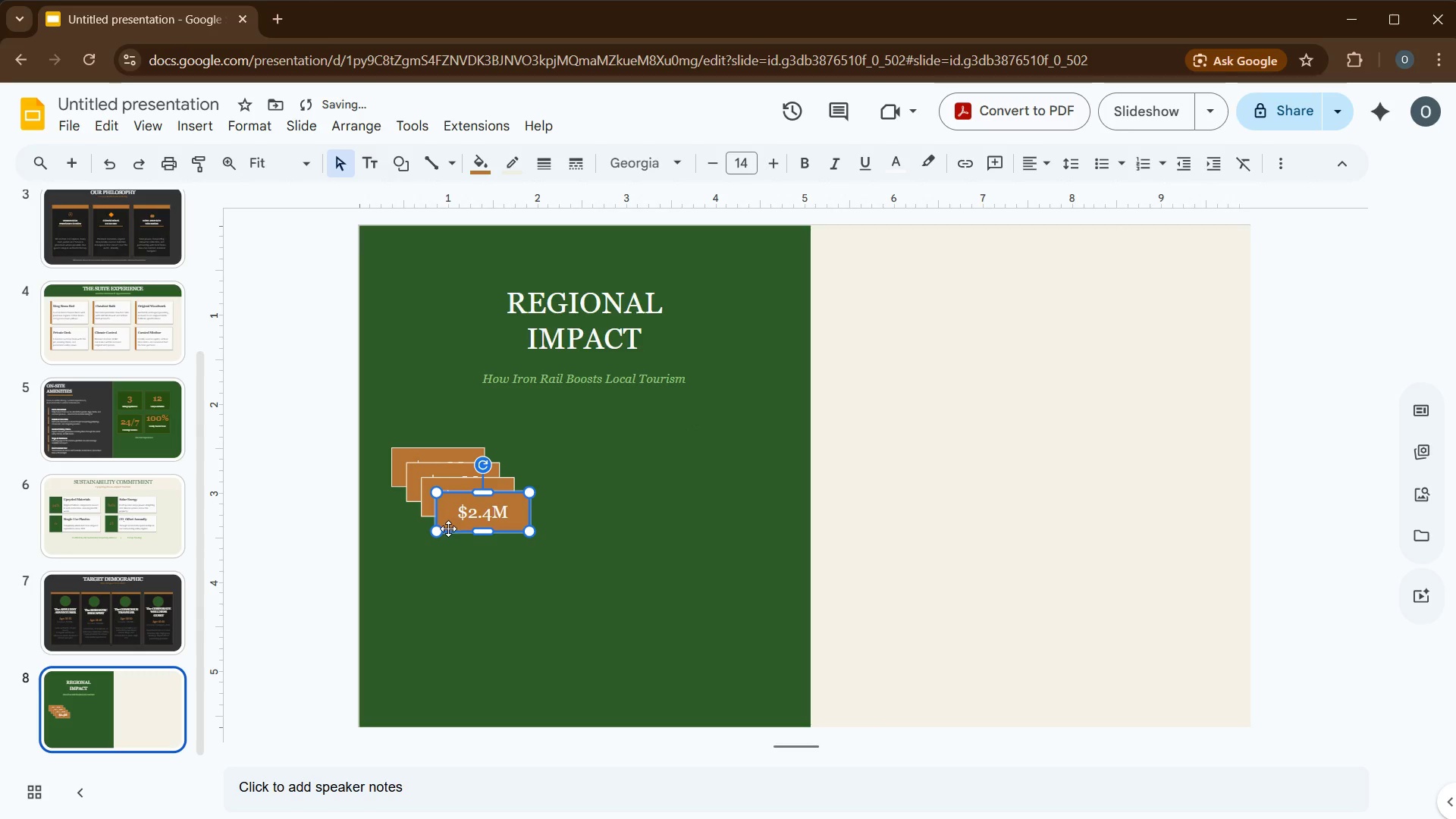 
left_click_drag(start_coordinate=[446, 532], to_coordinate=[396, 673])
 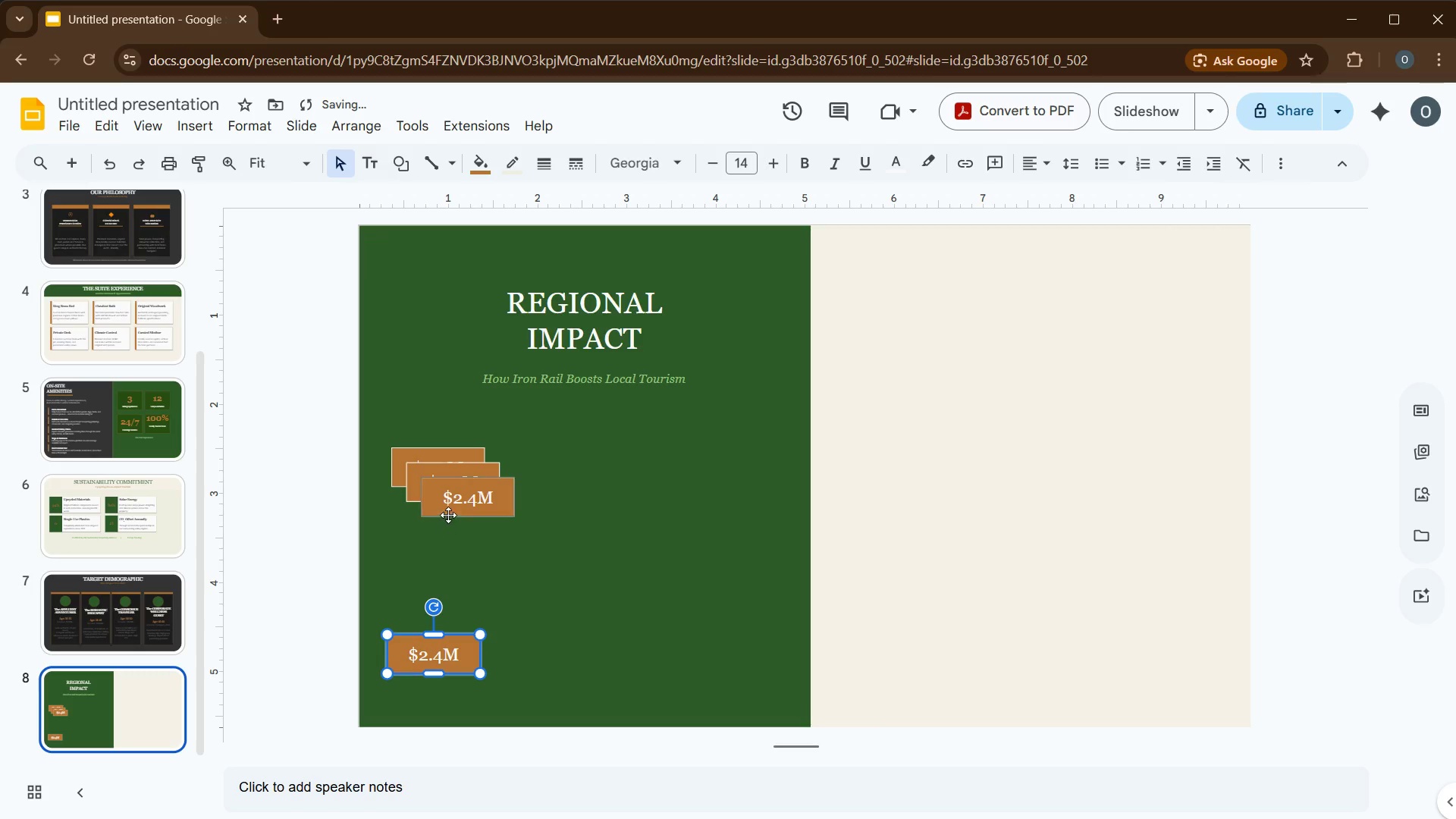 
left_click_drag(start_coordinate=[448, 513], to_coordinate=[412, 612])
 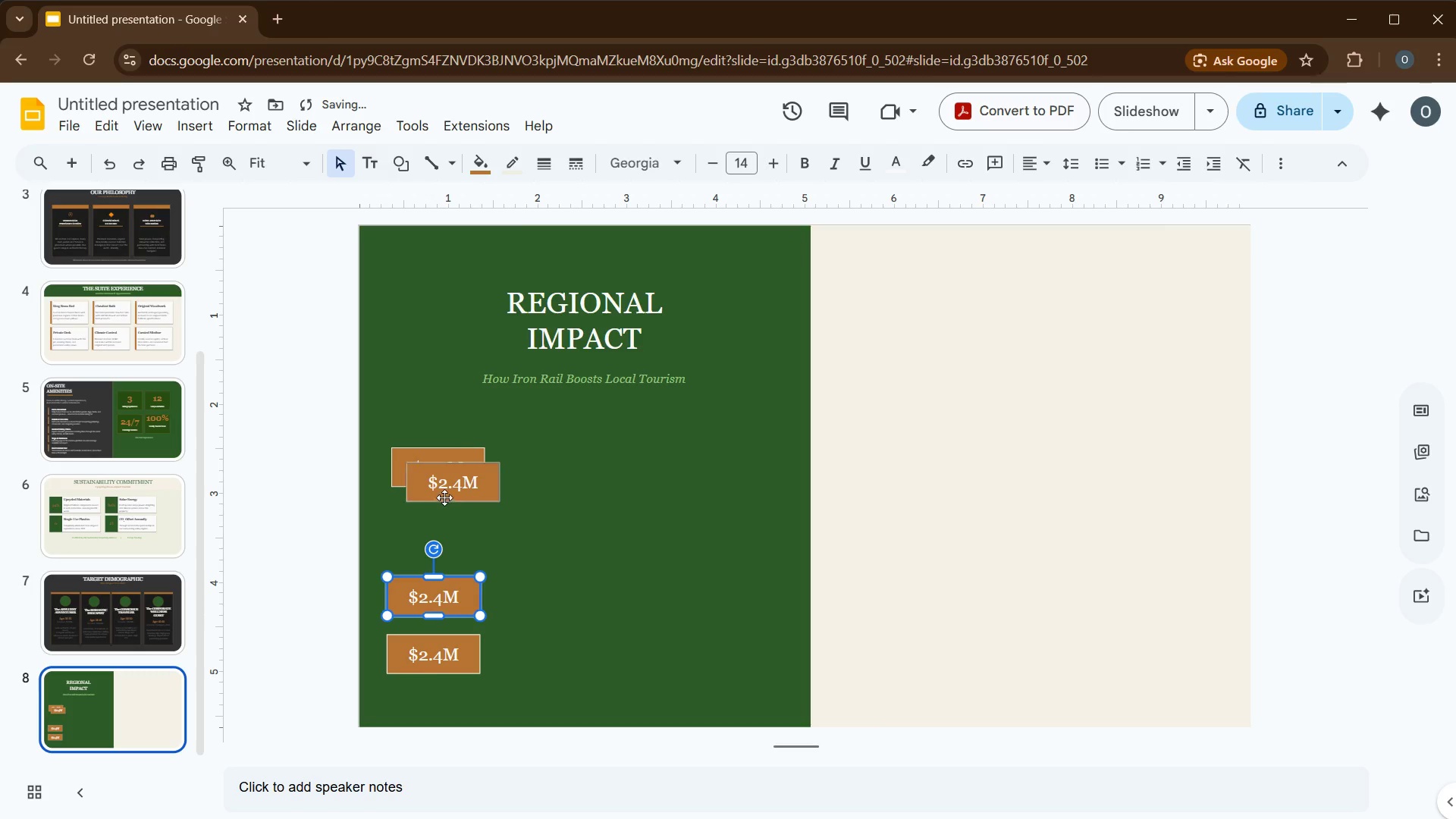 
left_click_drag(start_coordinate=[444, 497], to_coordinate=[424, 554])
 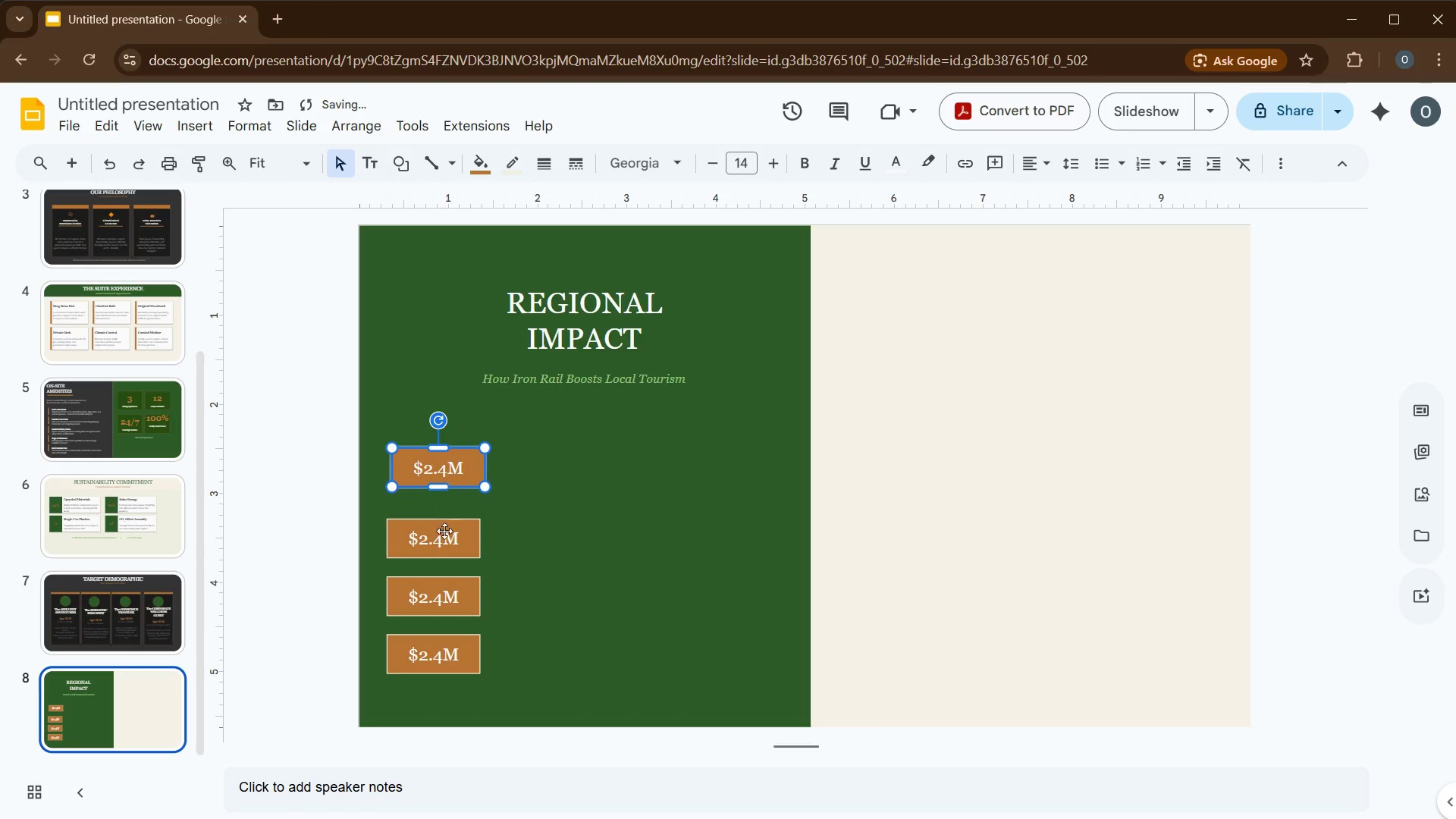 
hold_key(key=ControlLeft, duration=1.38)
left_click([447, 541])
 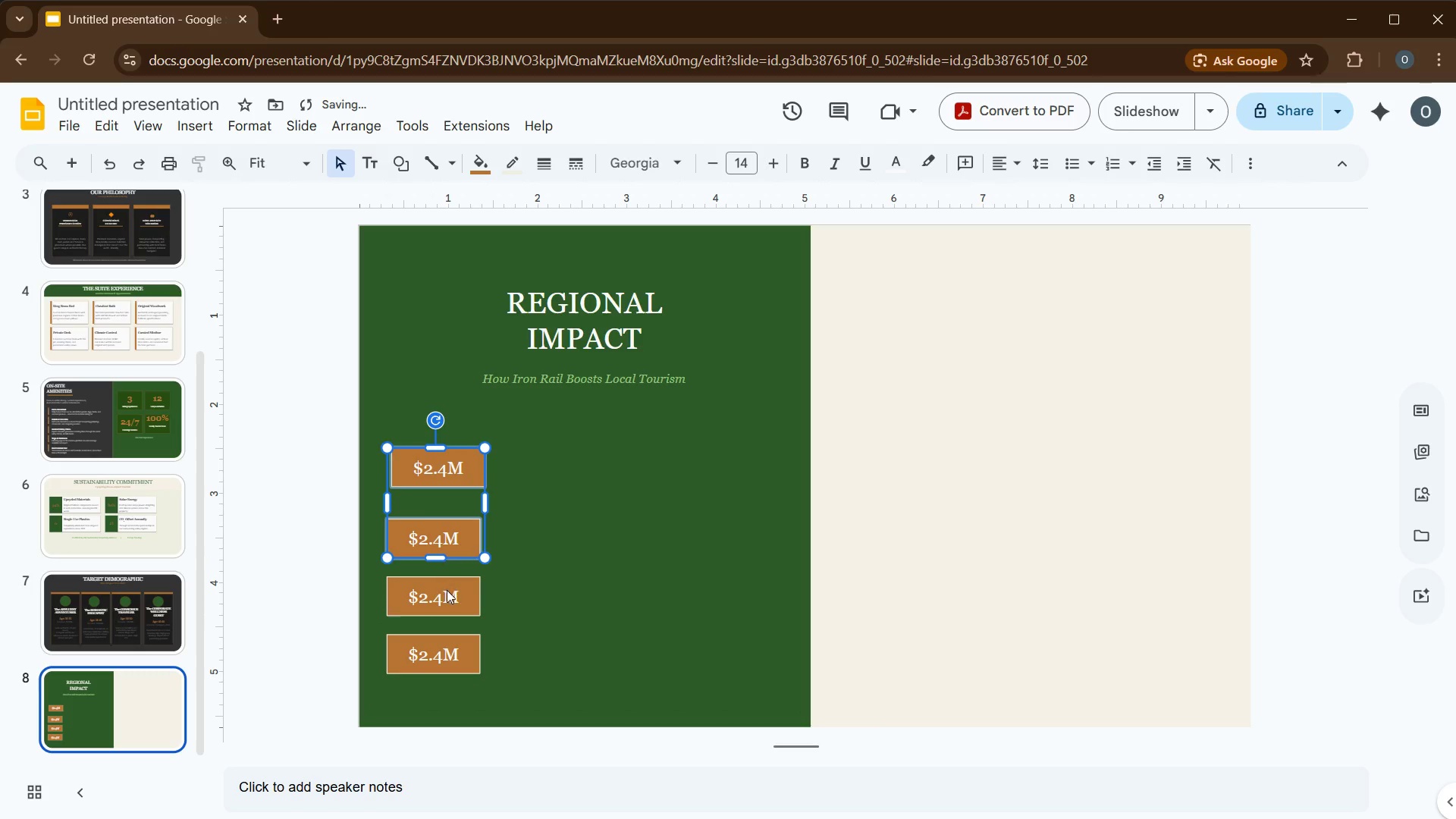 
left_click([447, 590])
 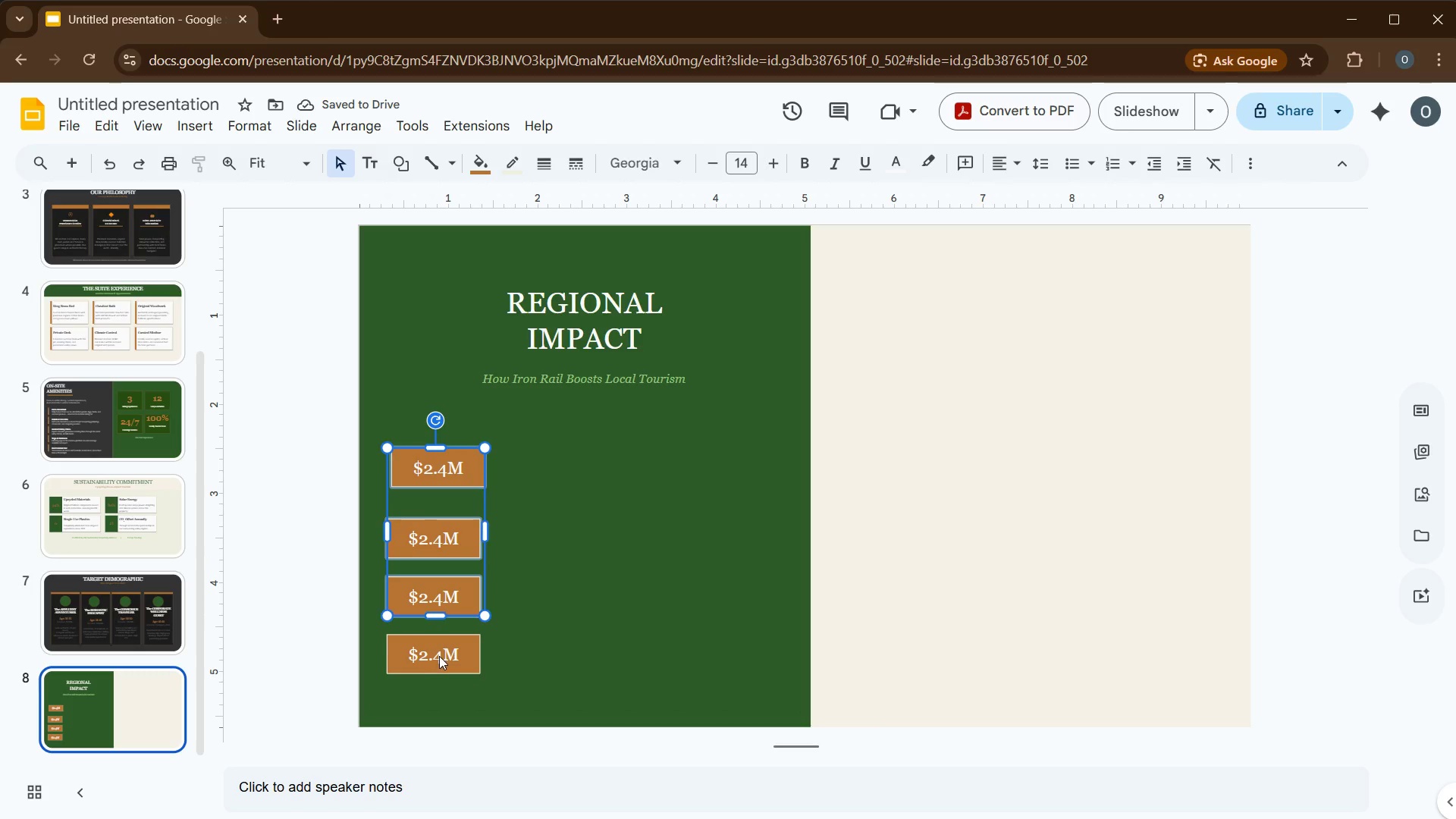 
left_click([439, 656])
 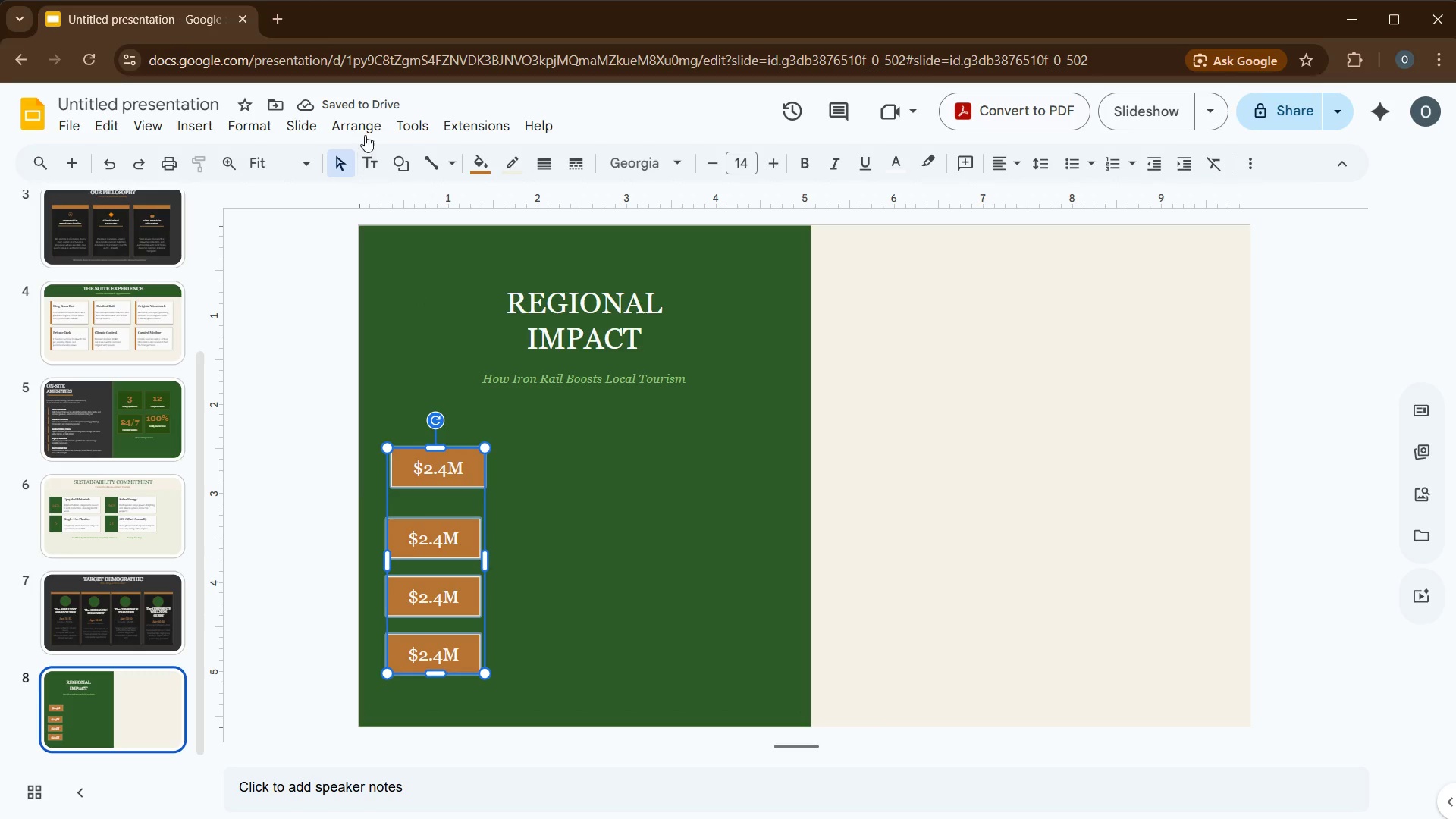 
left_click([362, 129])
 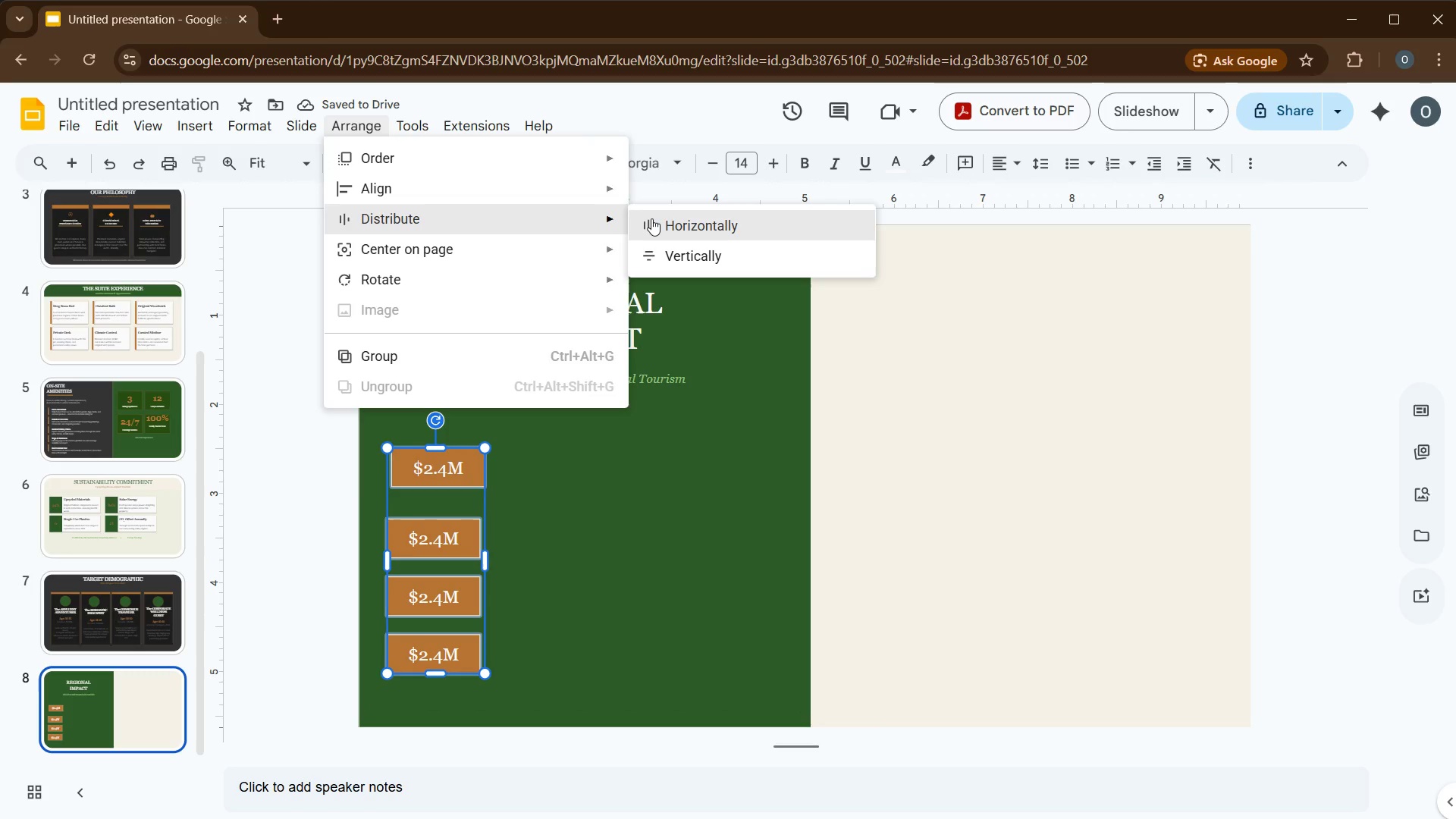 
left_click([660, 218])
 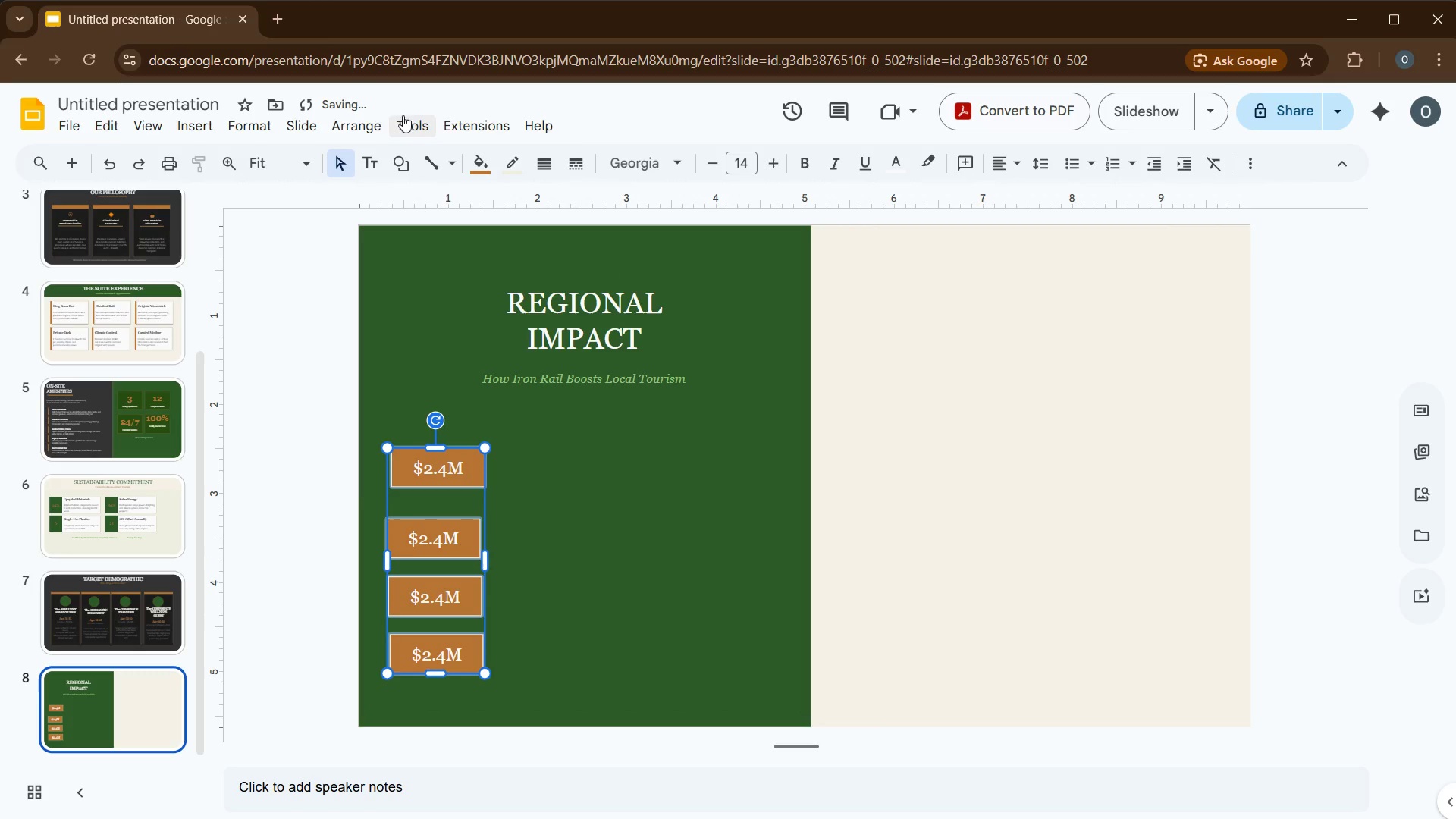 
left_click([362, 121])
 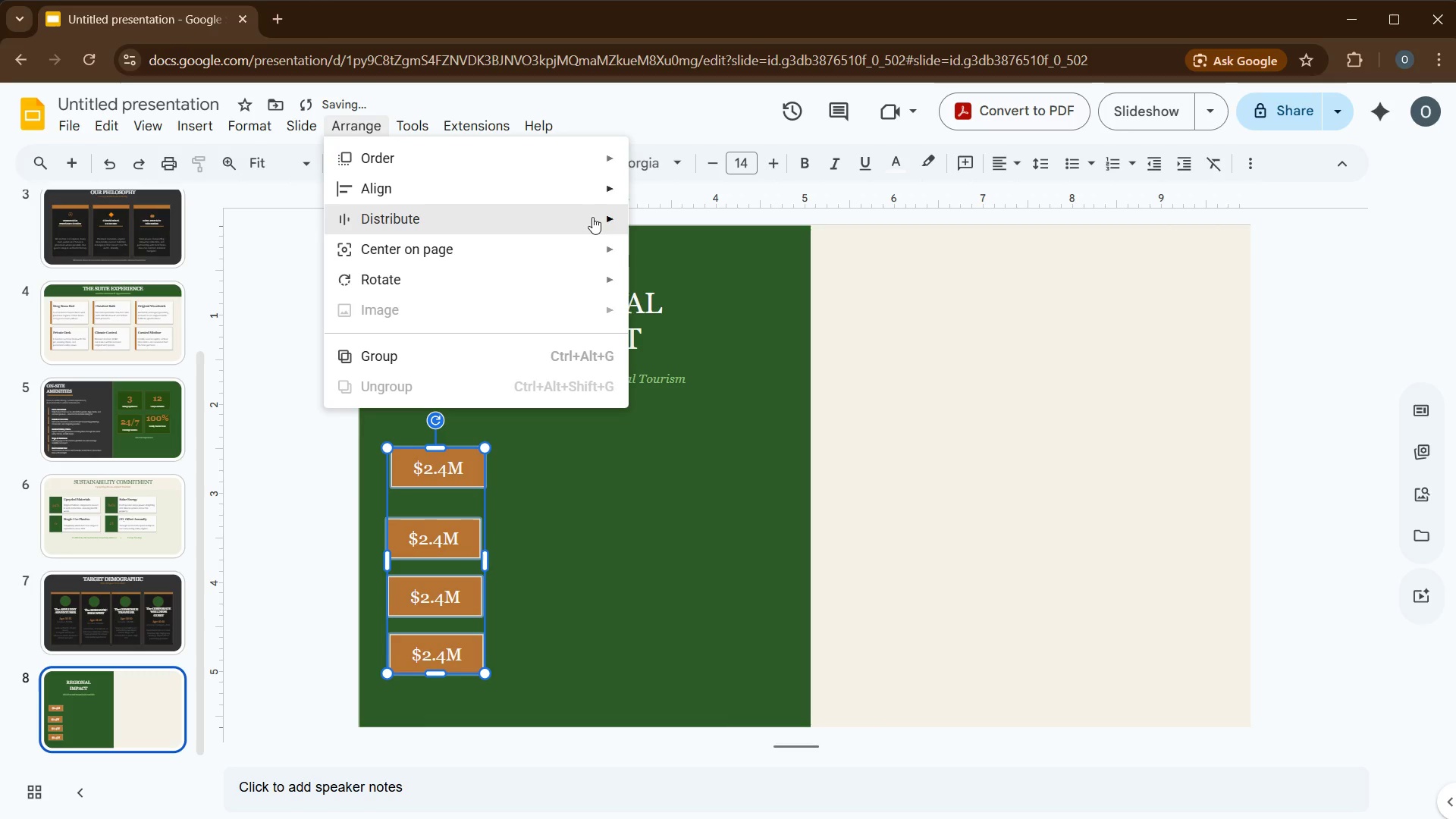 
mouse_move([632, 234])
 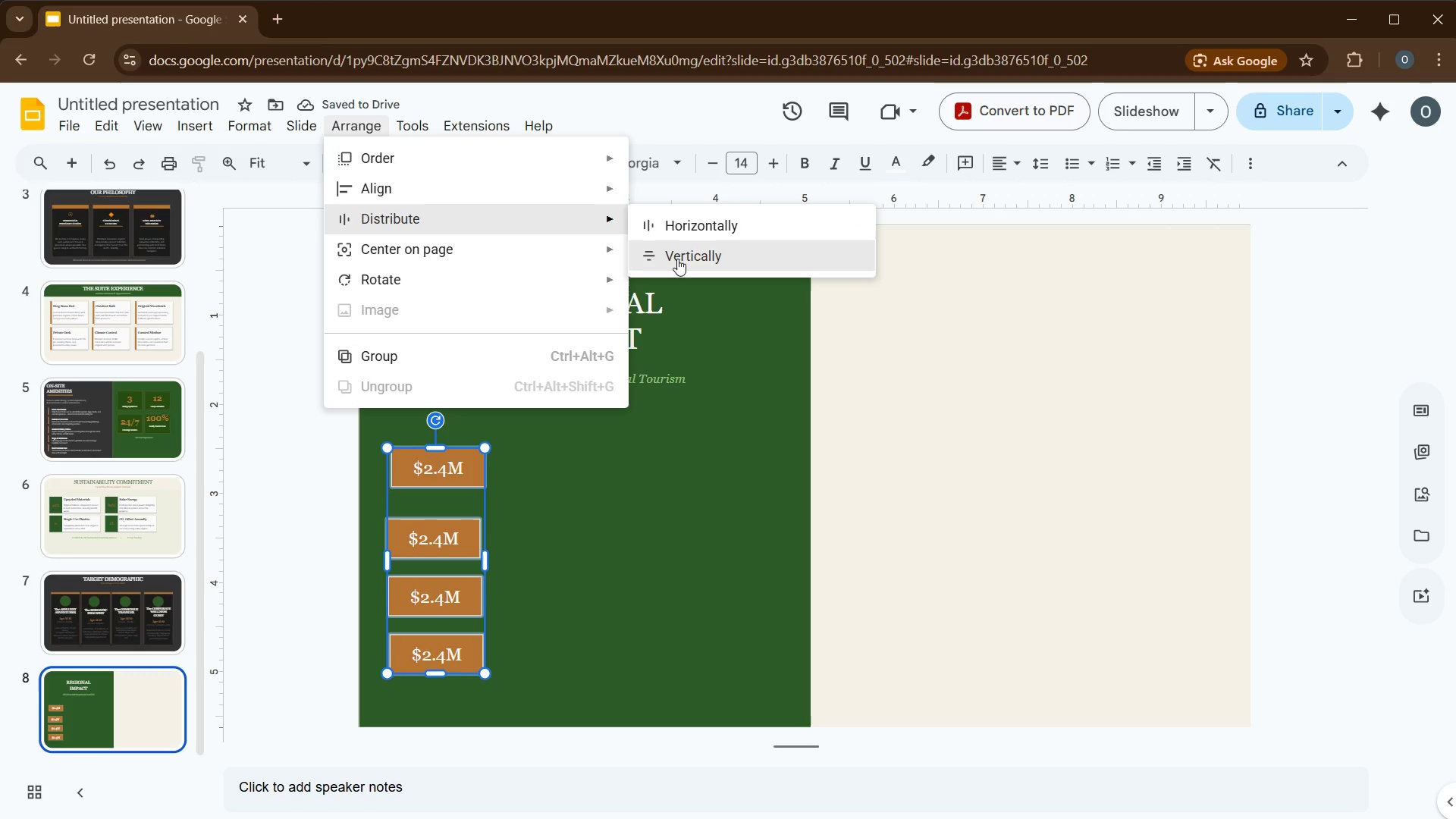 
left_click([677, 259])
 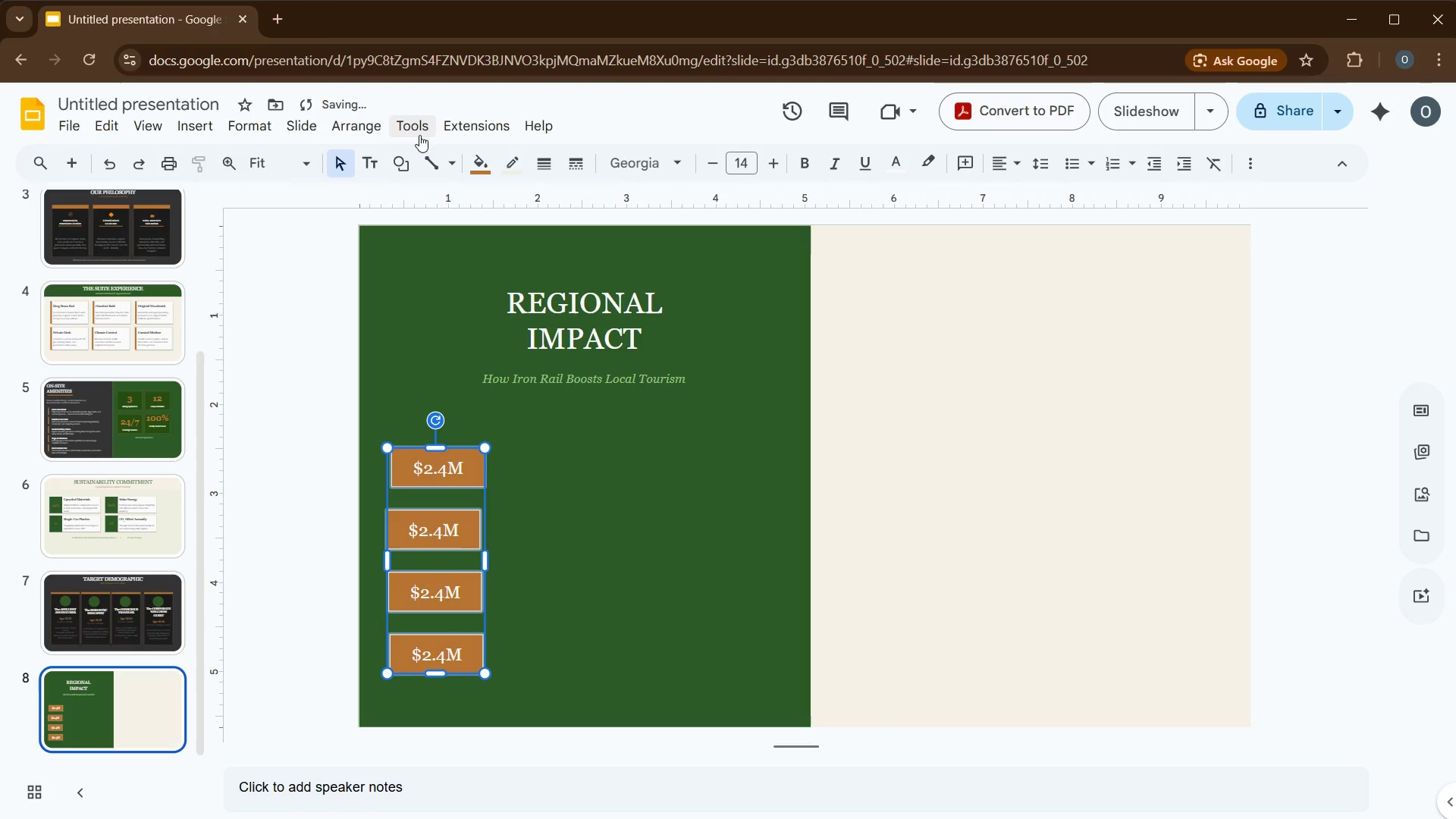 
left_click([378, 134])
 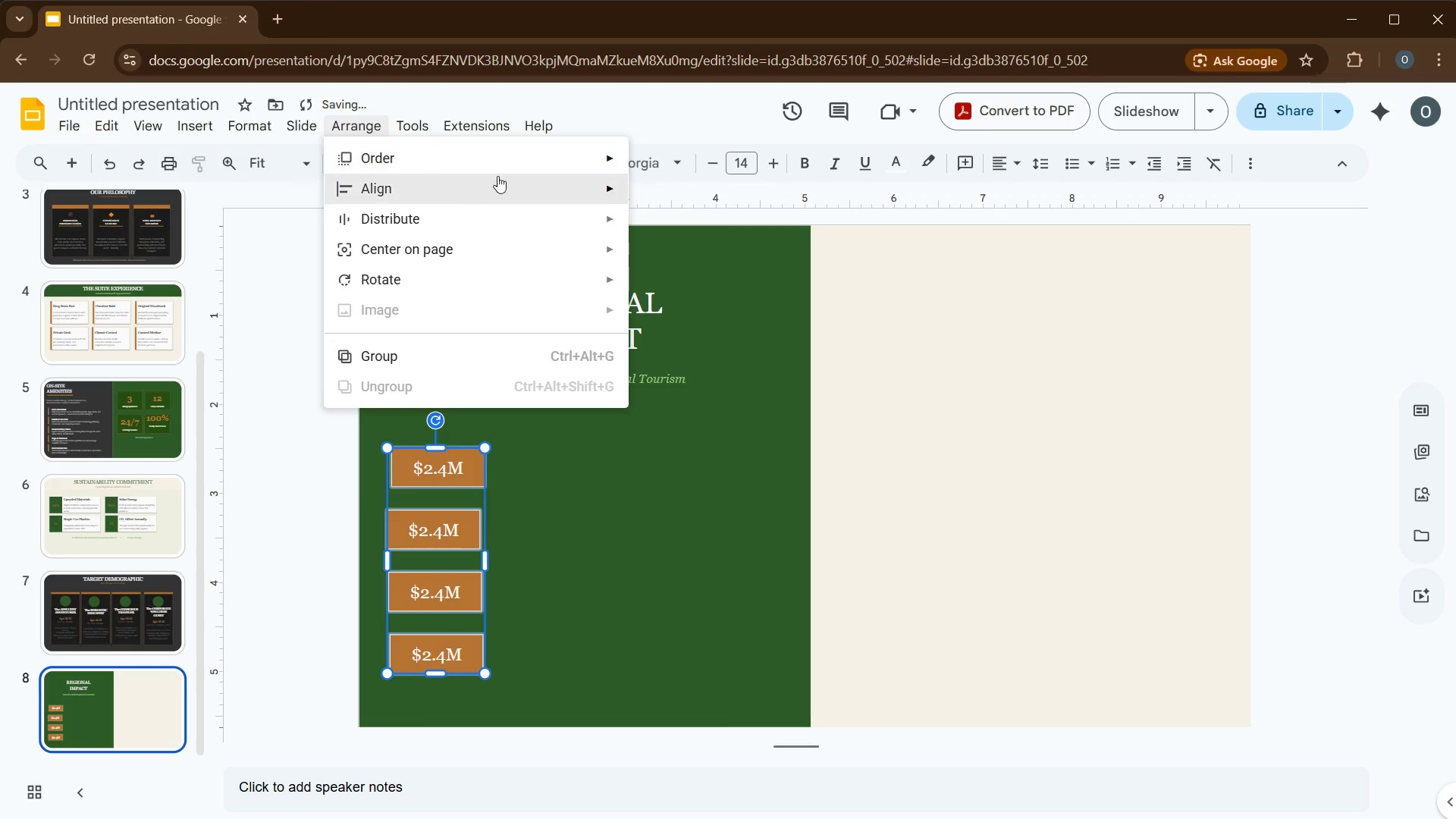 
mouse_move([539, 187])
 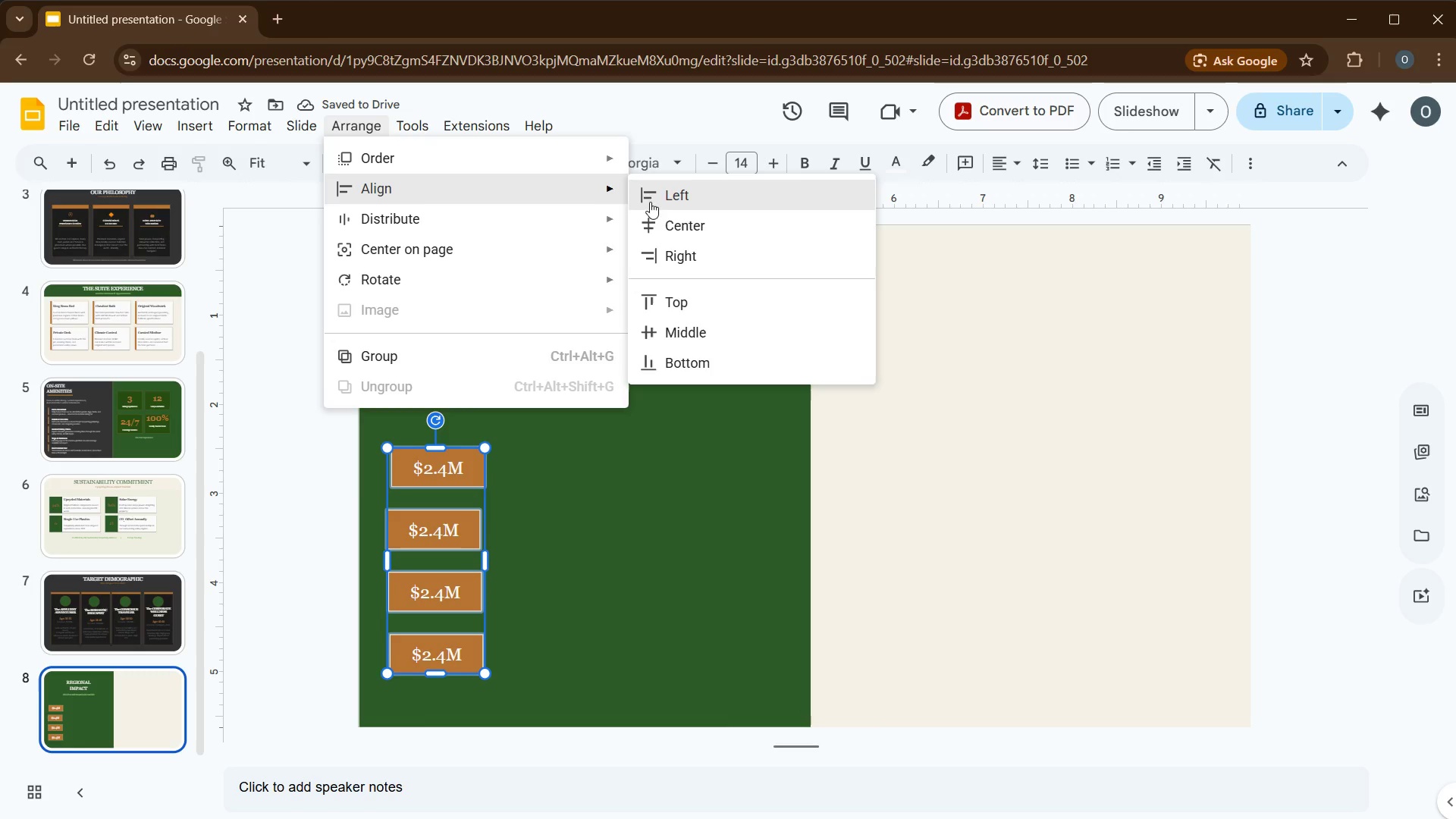 
left_click([657, 201])
 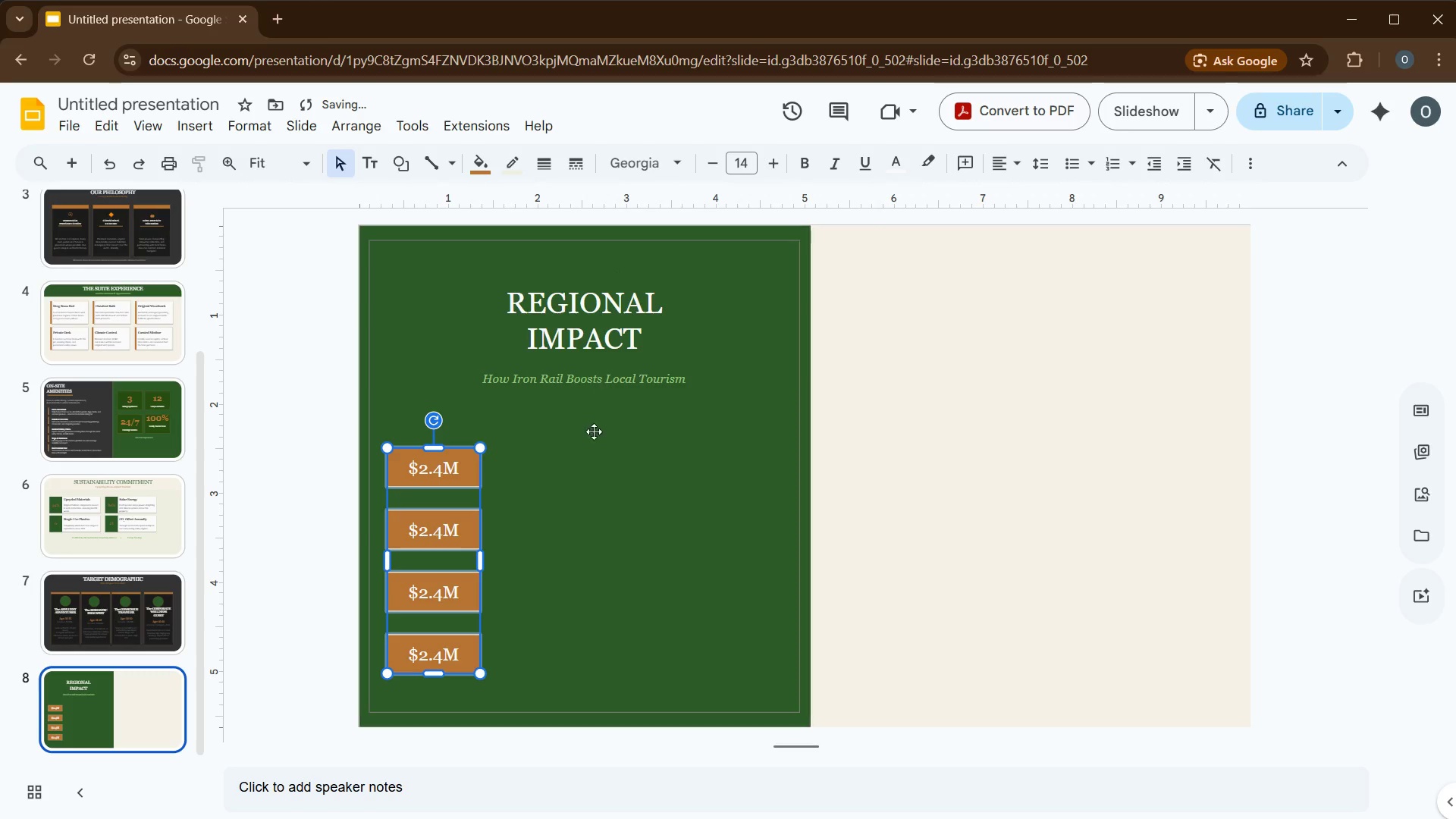 
left_click([584, 454])
 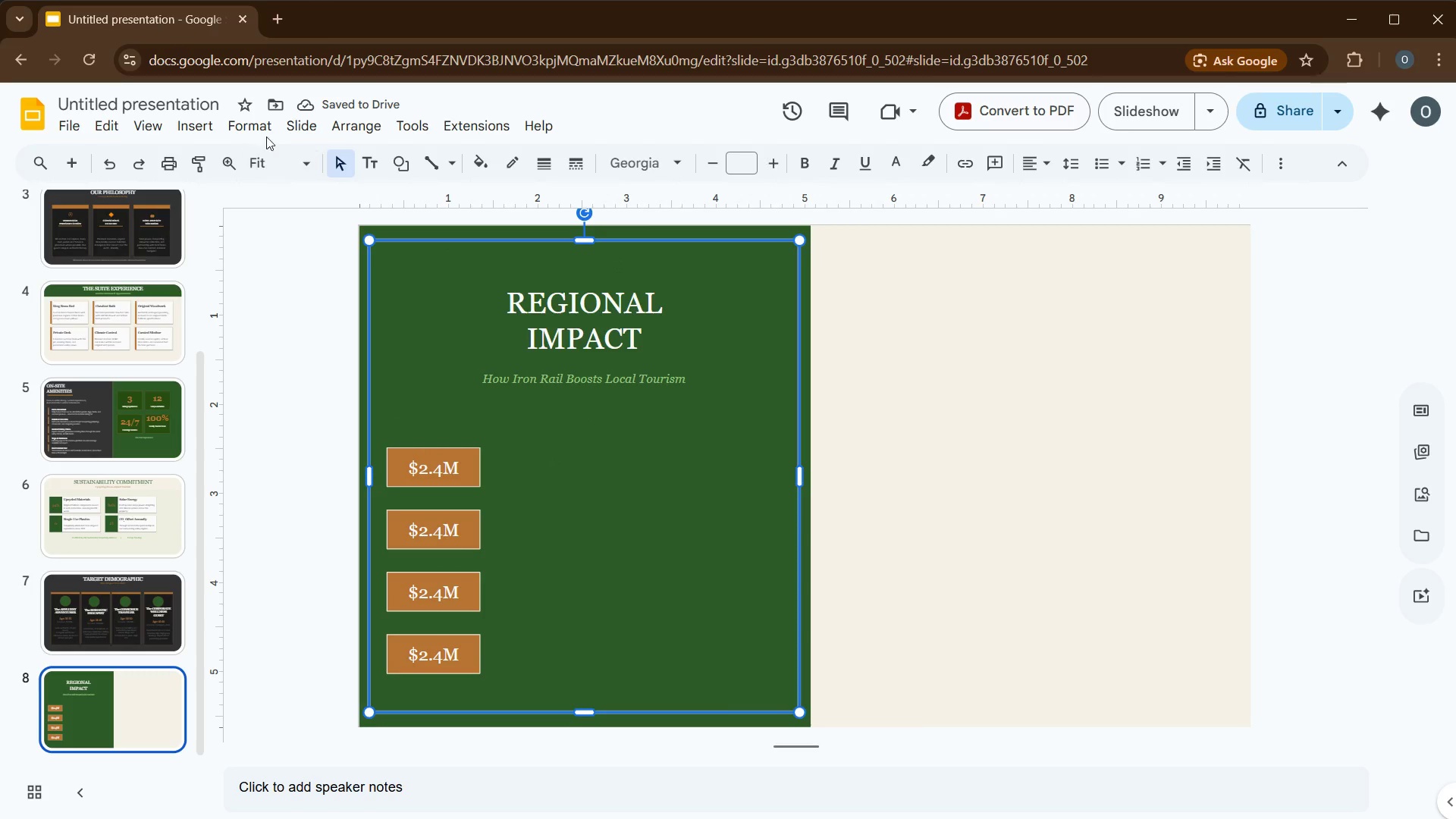 
left_click([206, 133])
 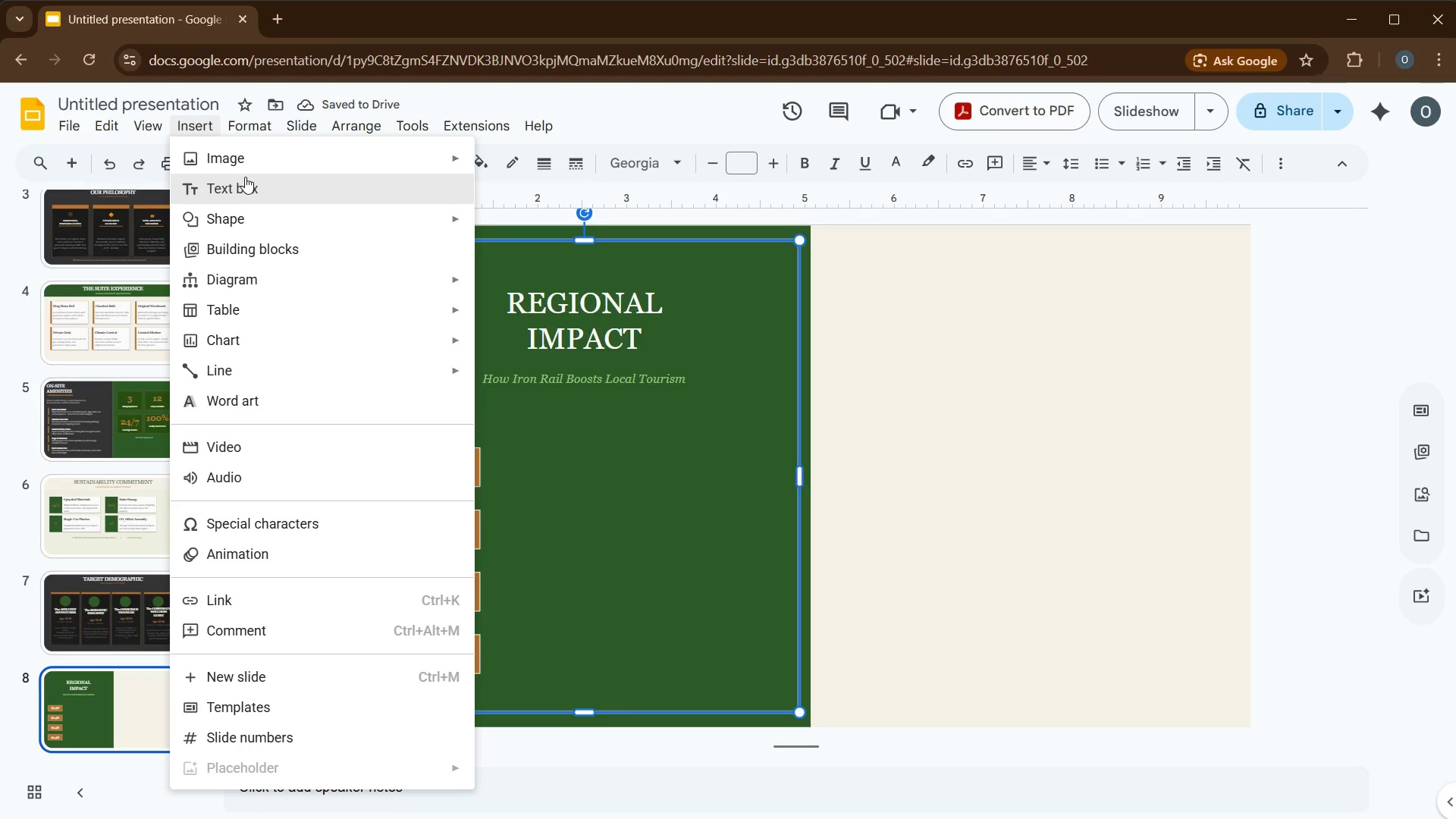 
left_click([246, 178])
 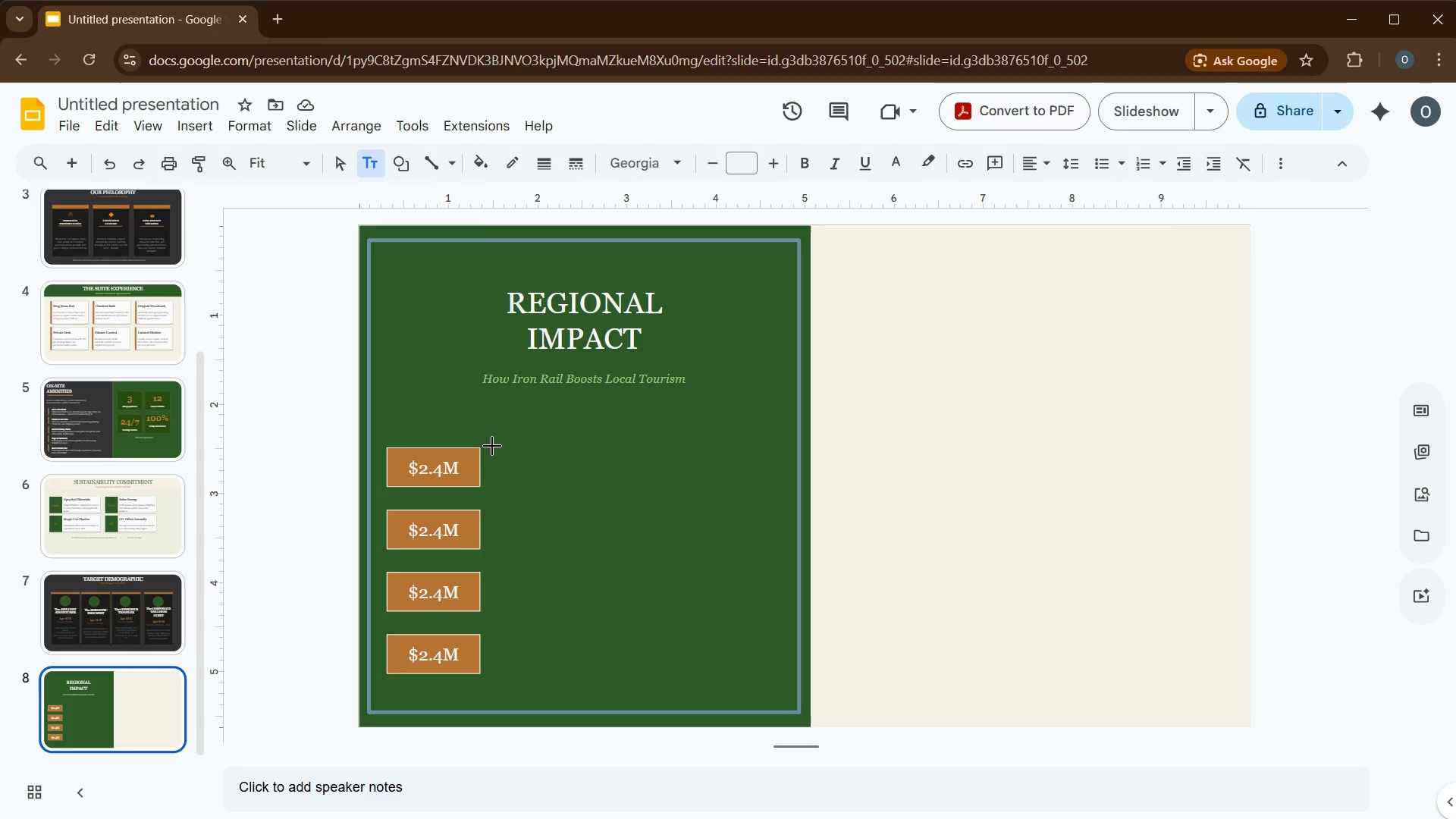 
left_click_drag(start_coordinate=[492, 445], to_coordinate=[725, 483])
 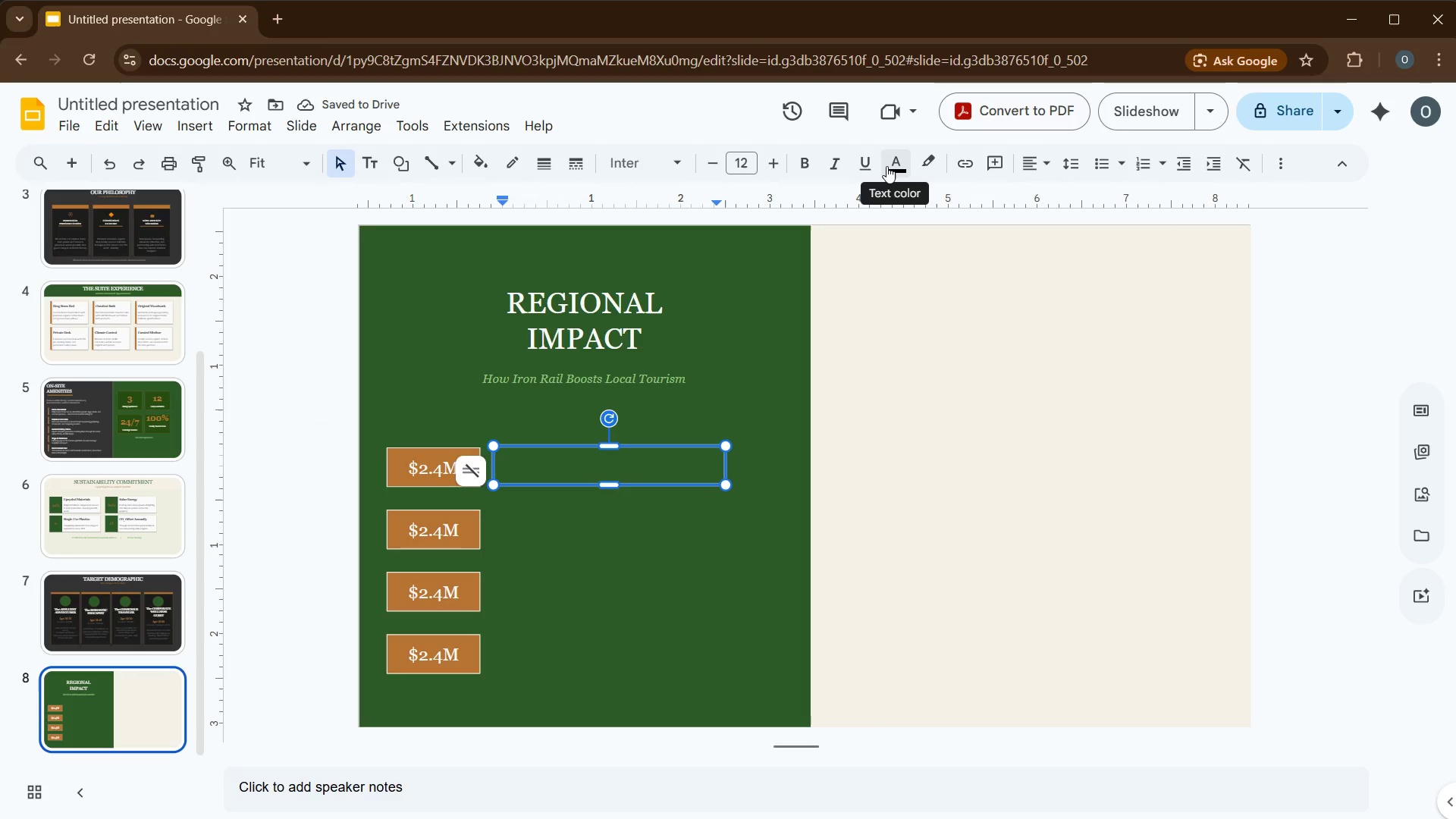 
wait(5.14)
 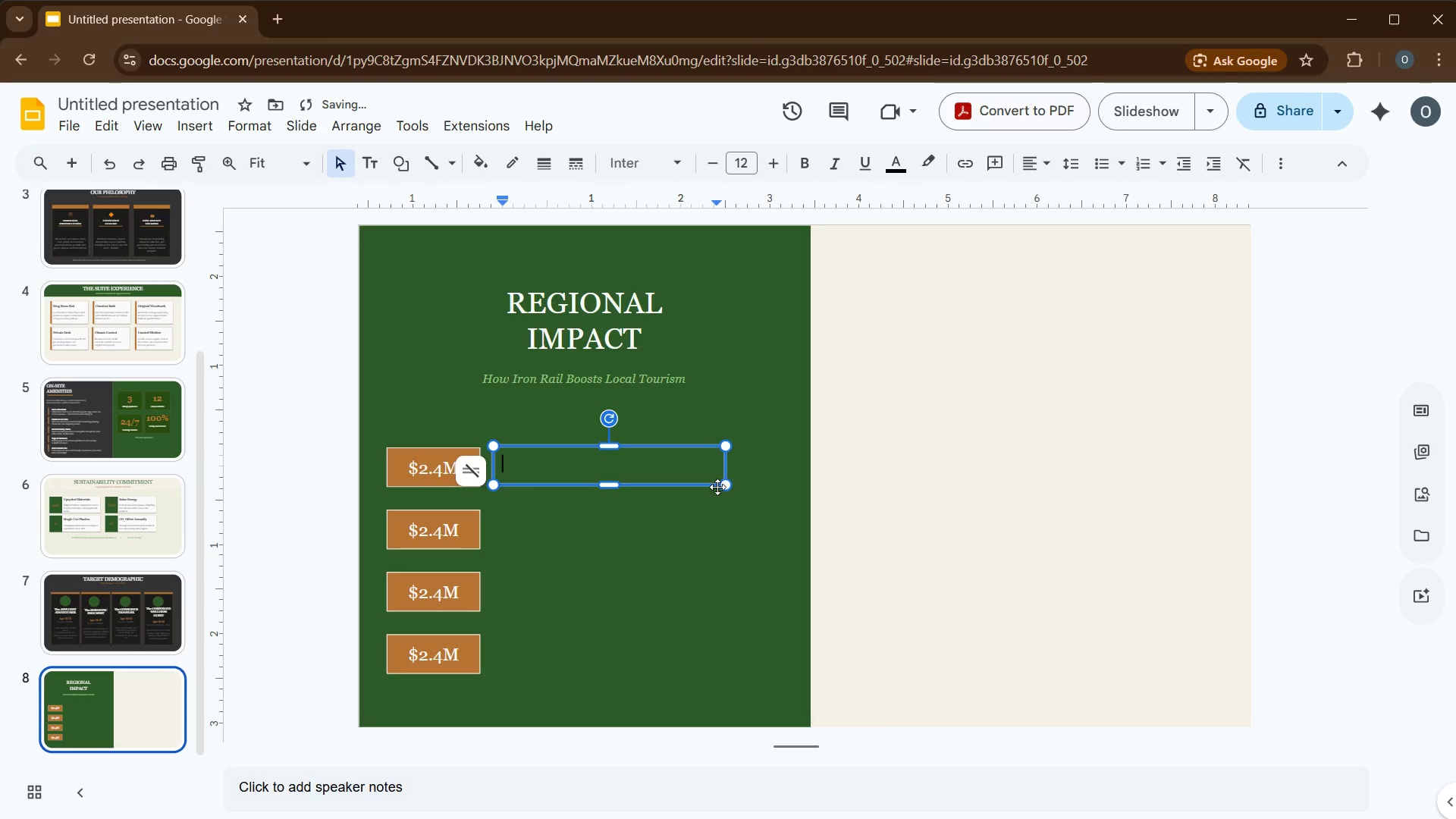 
left_click([885, 168])
 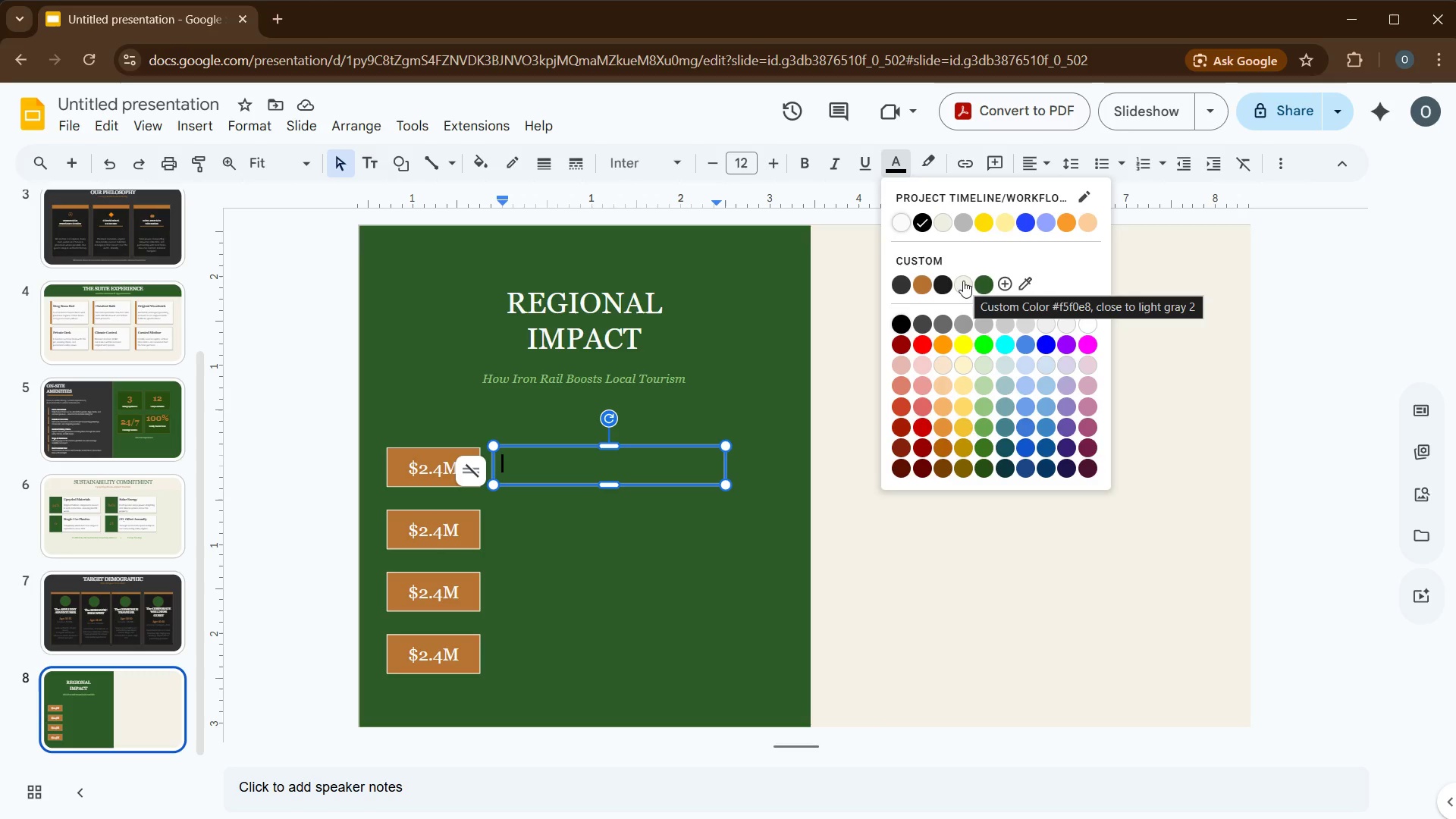 
left_click([963, 281])
 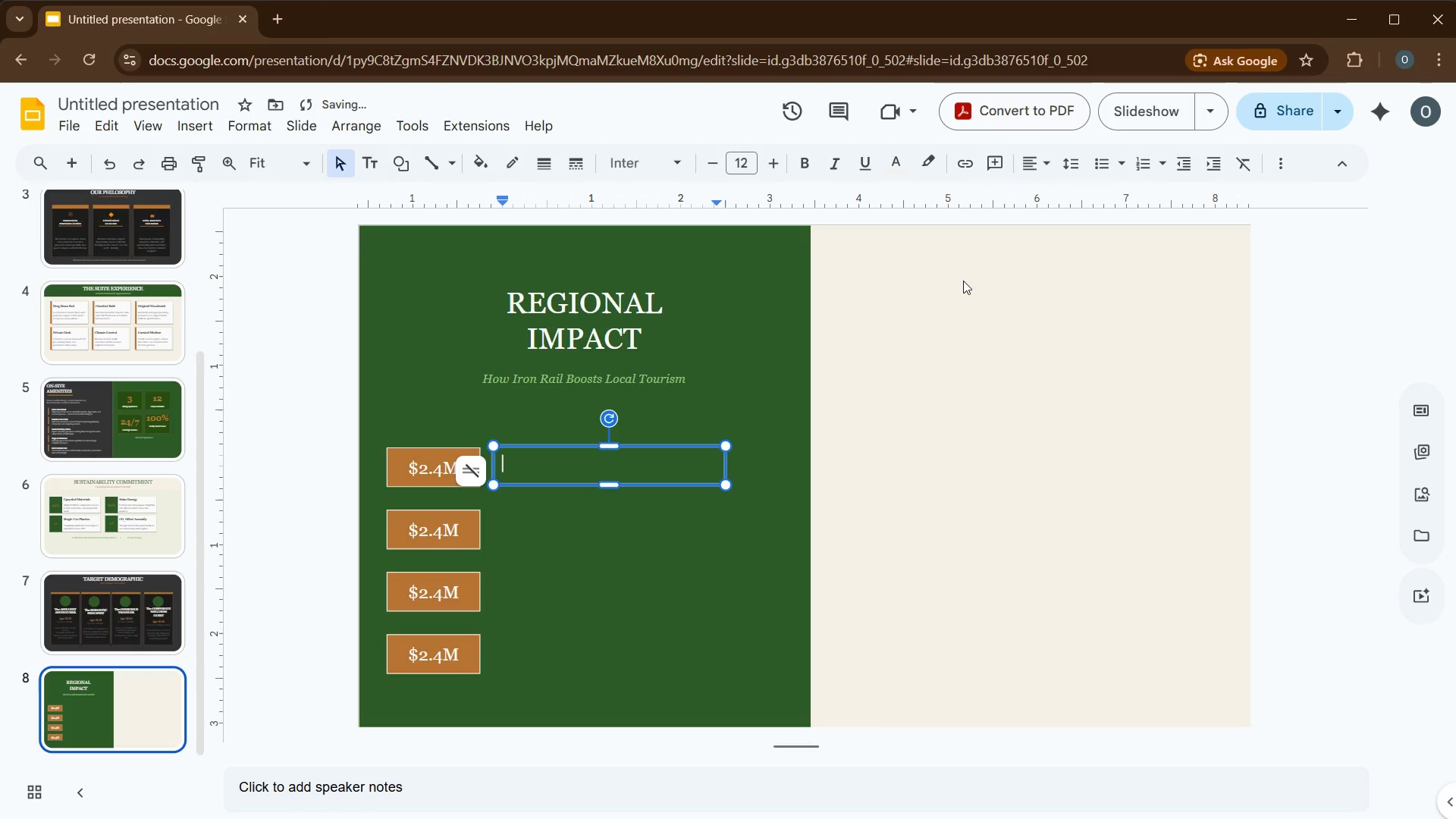 
type(annual )
 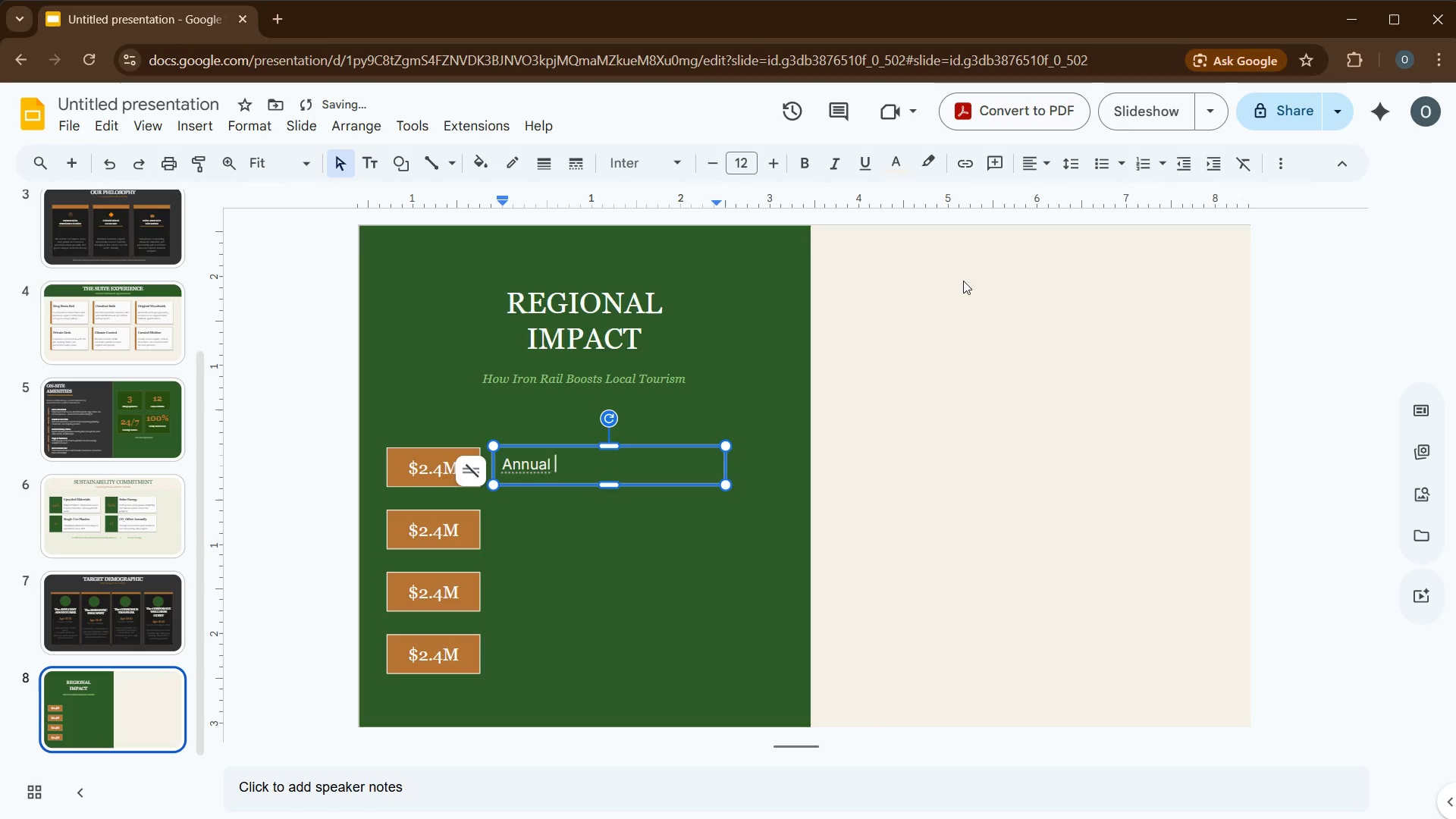 
key(Control+A)
 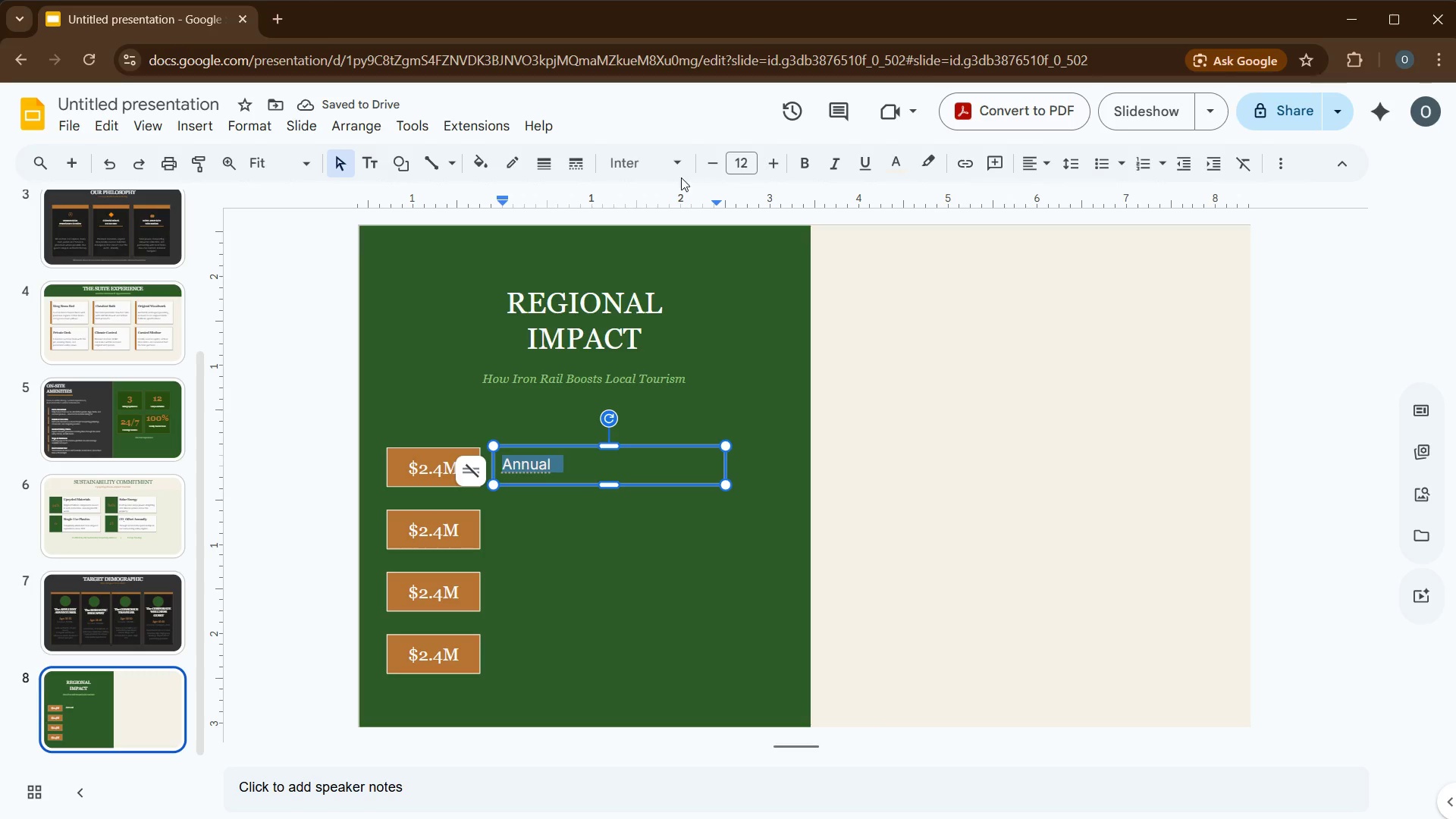 
left_click([679, 167])
 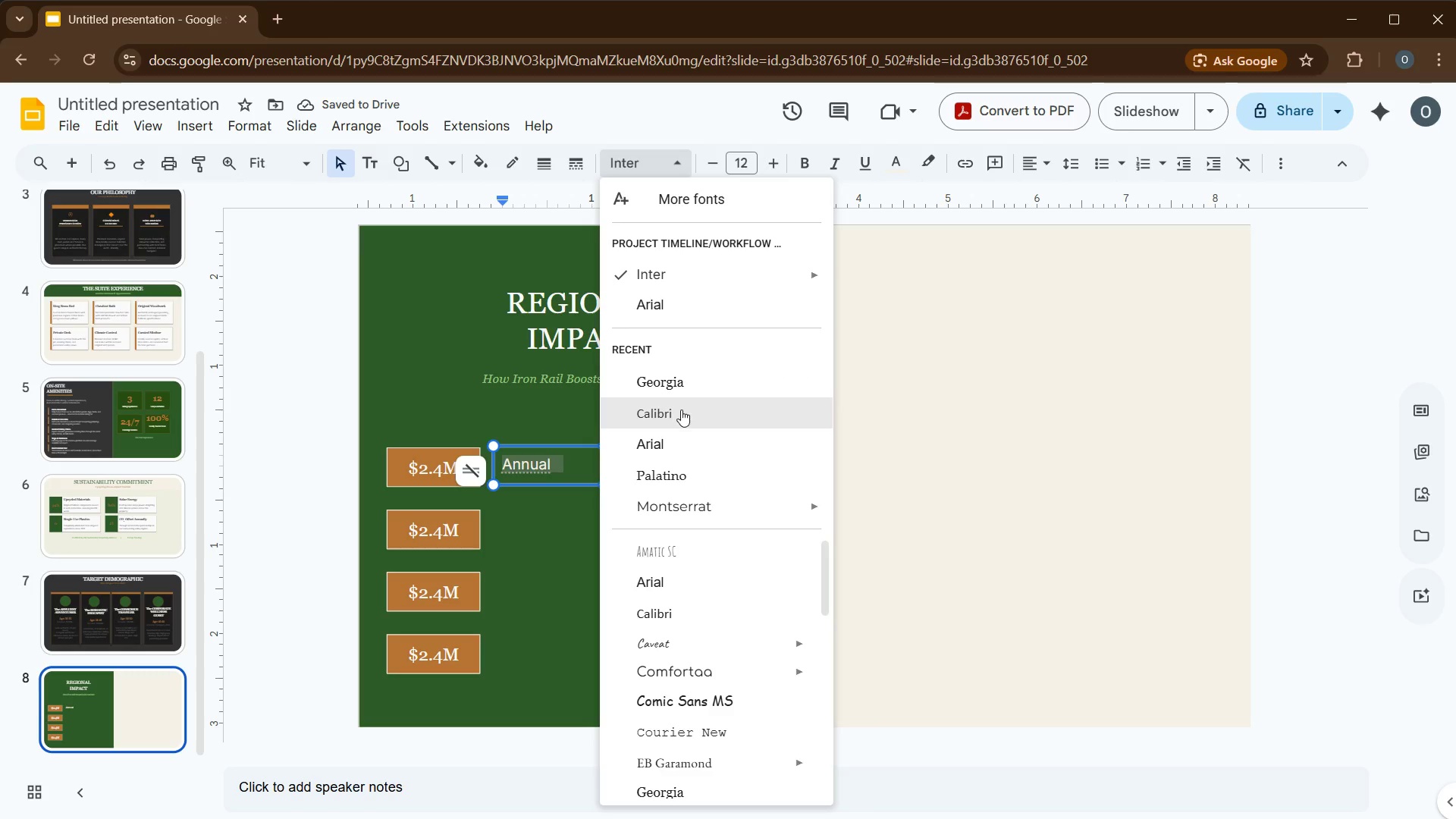 
left_click([681, 410])
 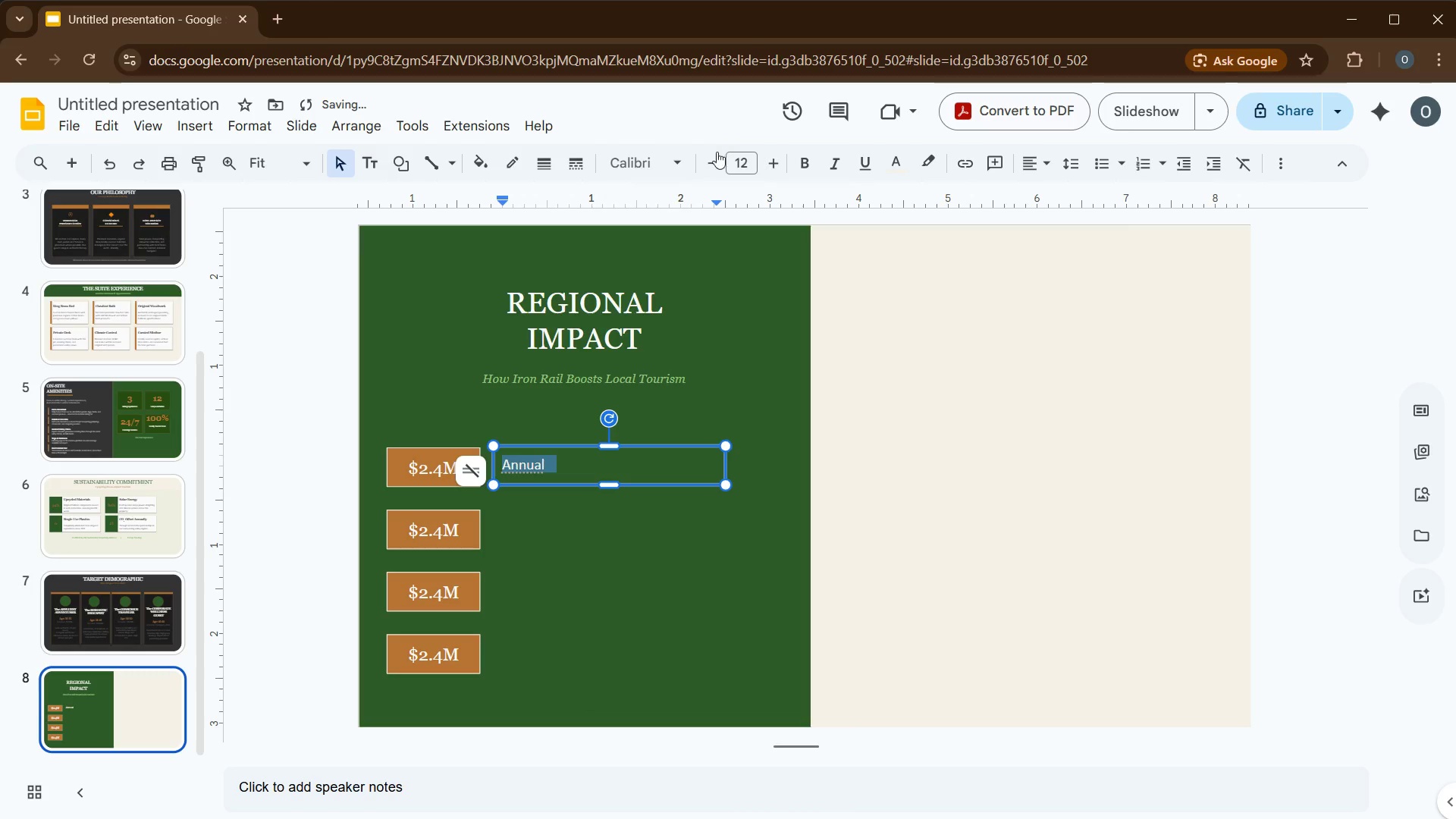 
left_click([717, 158])
 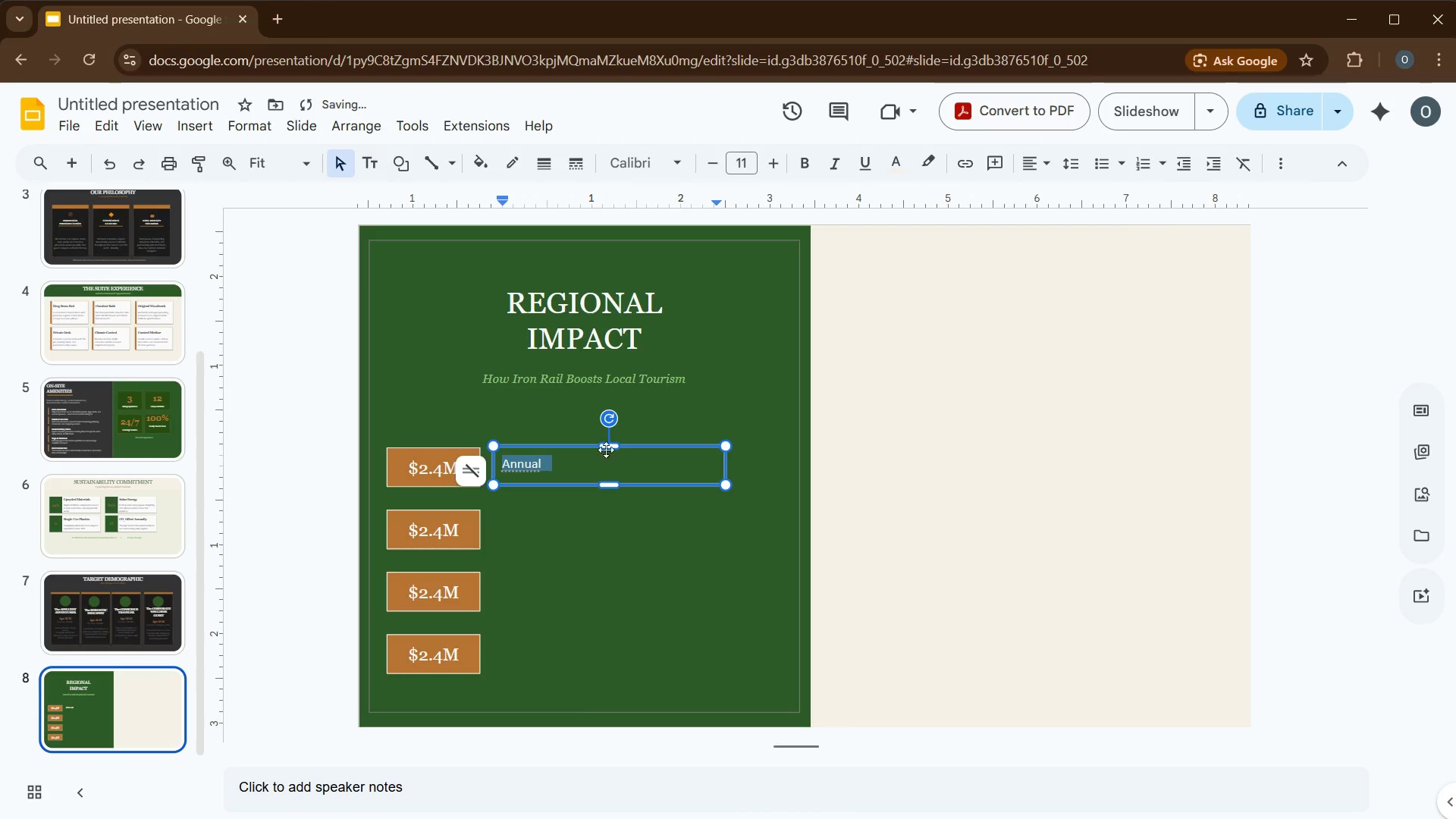 
left_click([597, 457])
 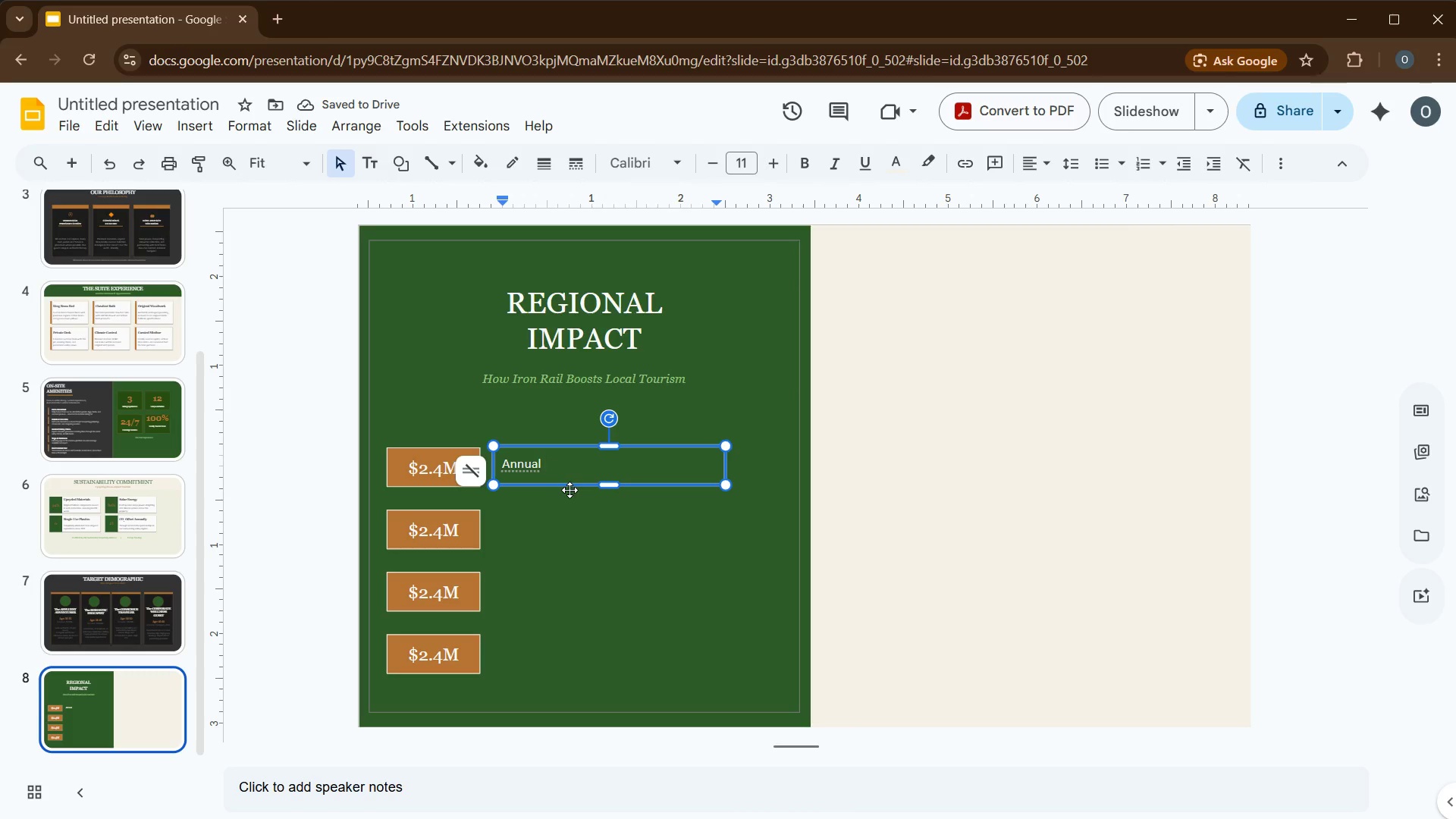 
type(spend at local )
 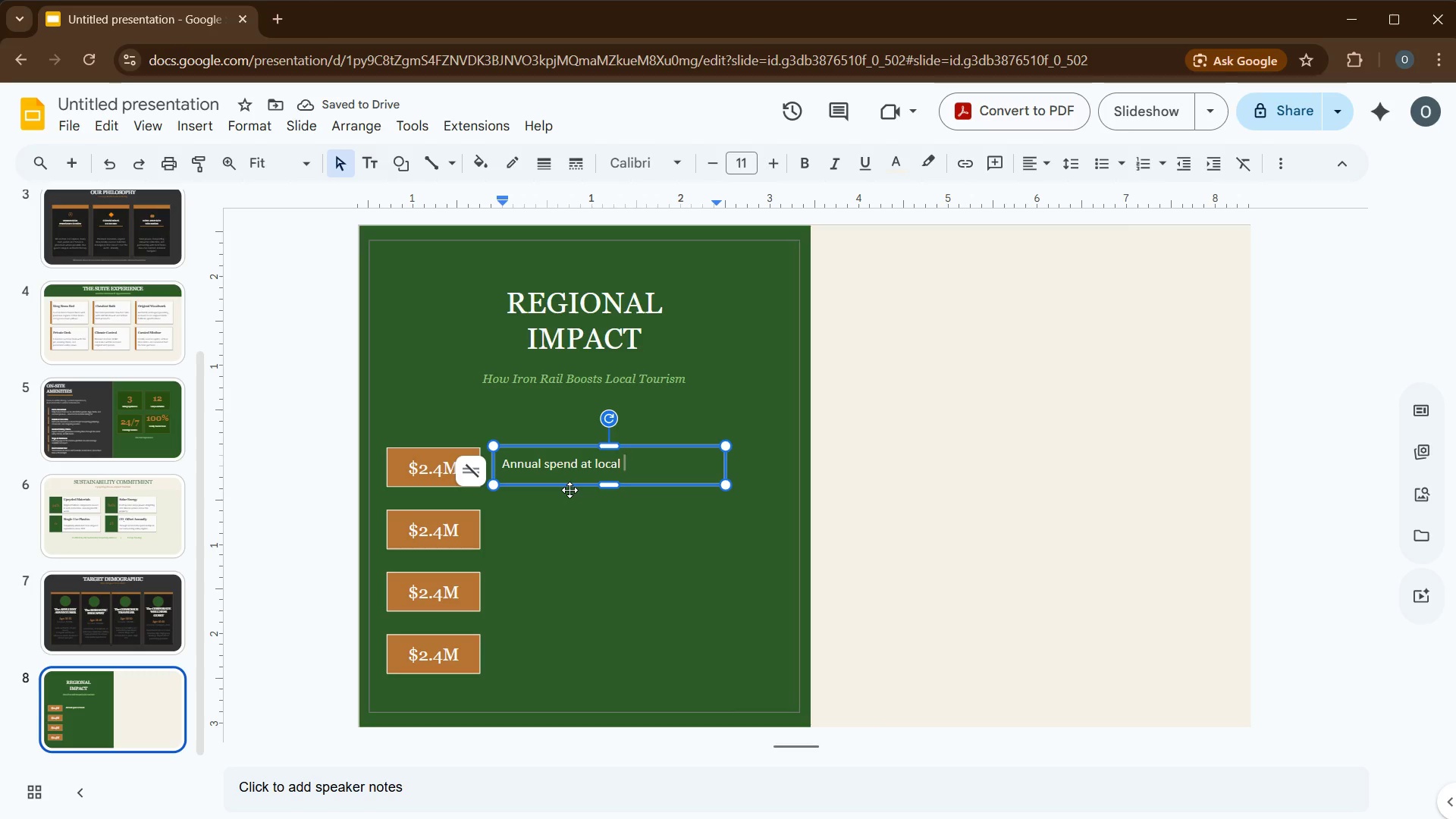 
wait(5.08)
 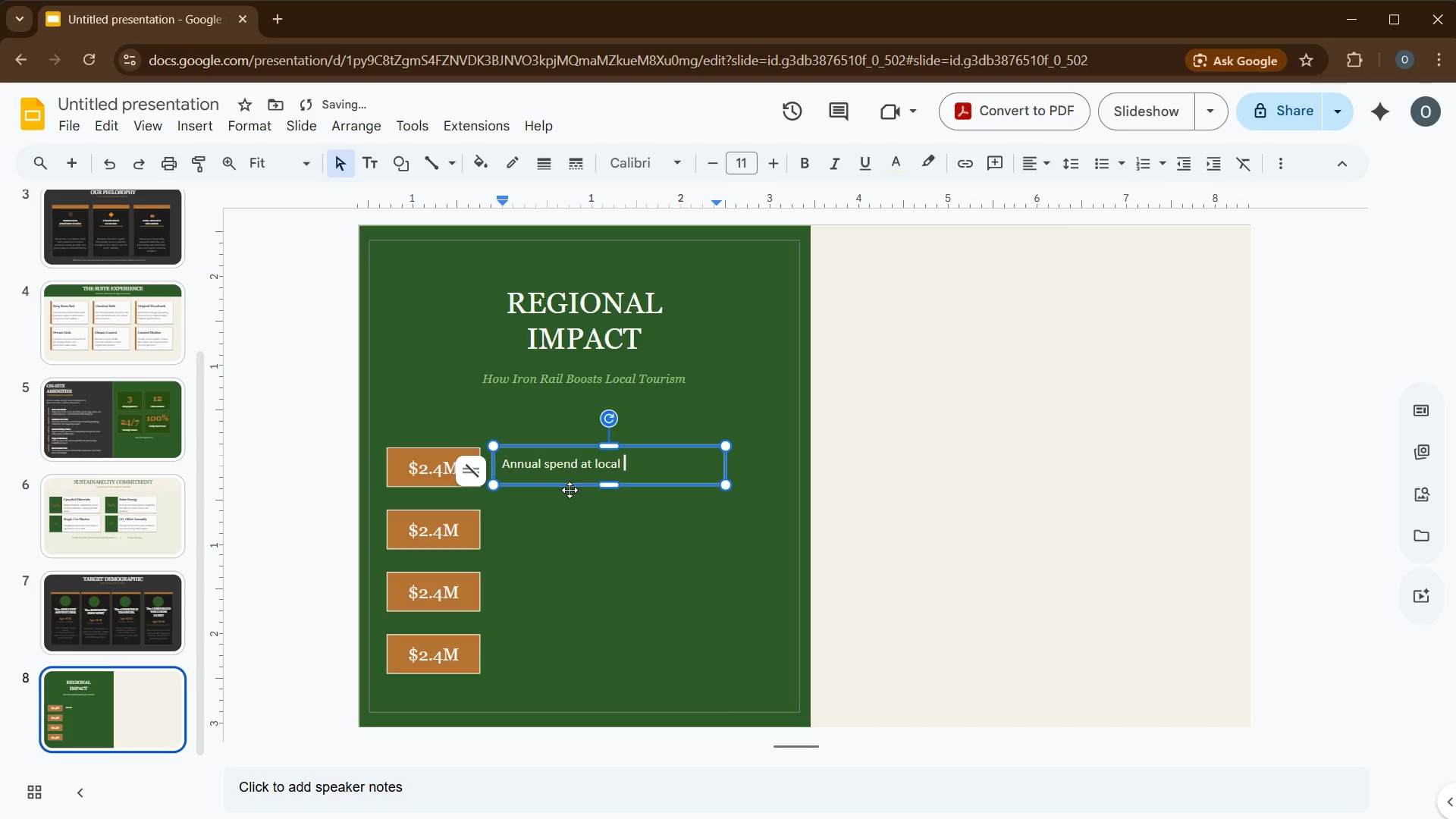 
type(business by Iron Rail guests.)
 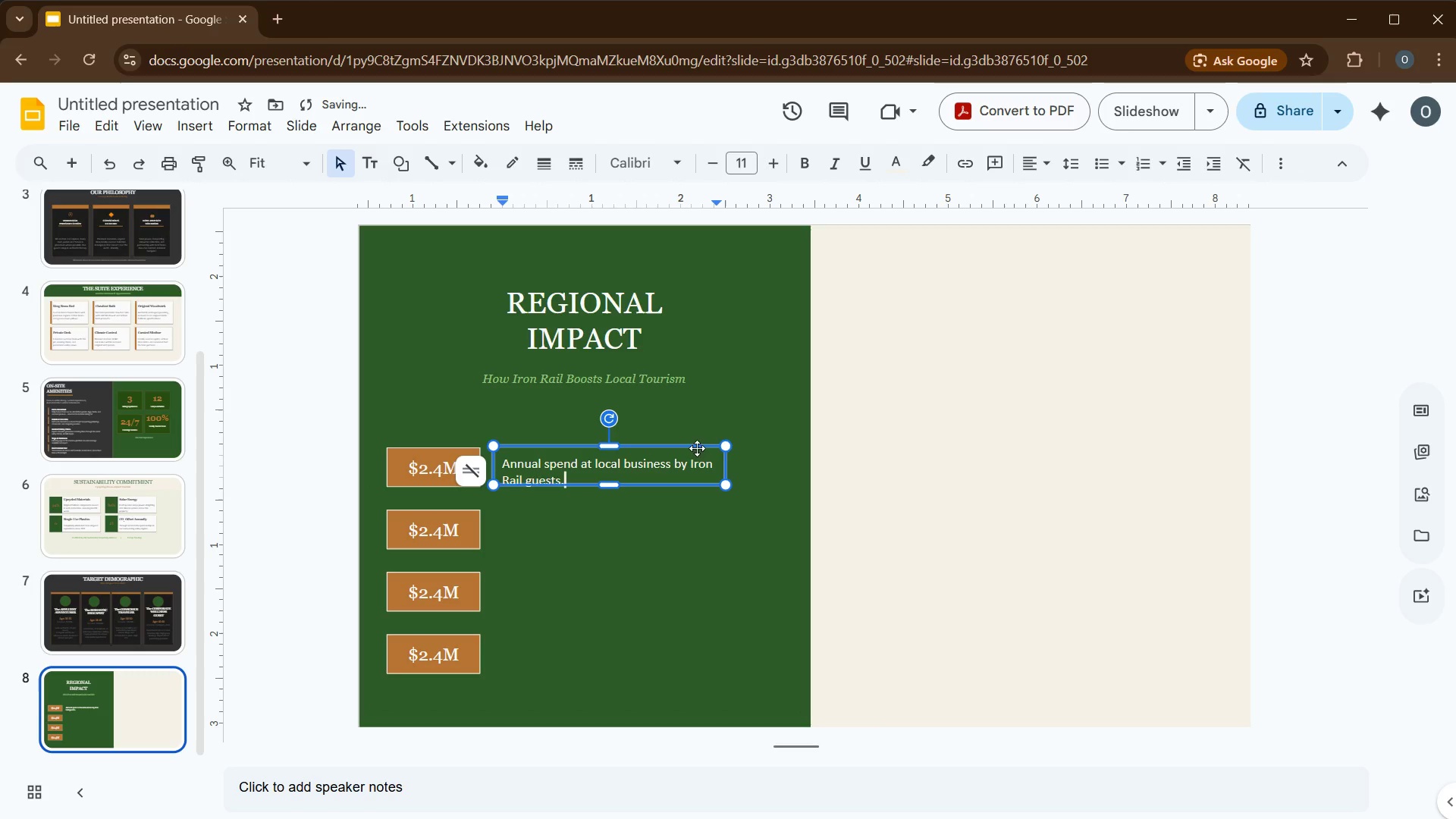 
left_click_drag(start_coordinate=[728, 462], to_coordinate=[736, 463])
 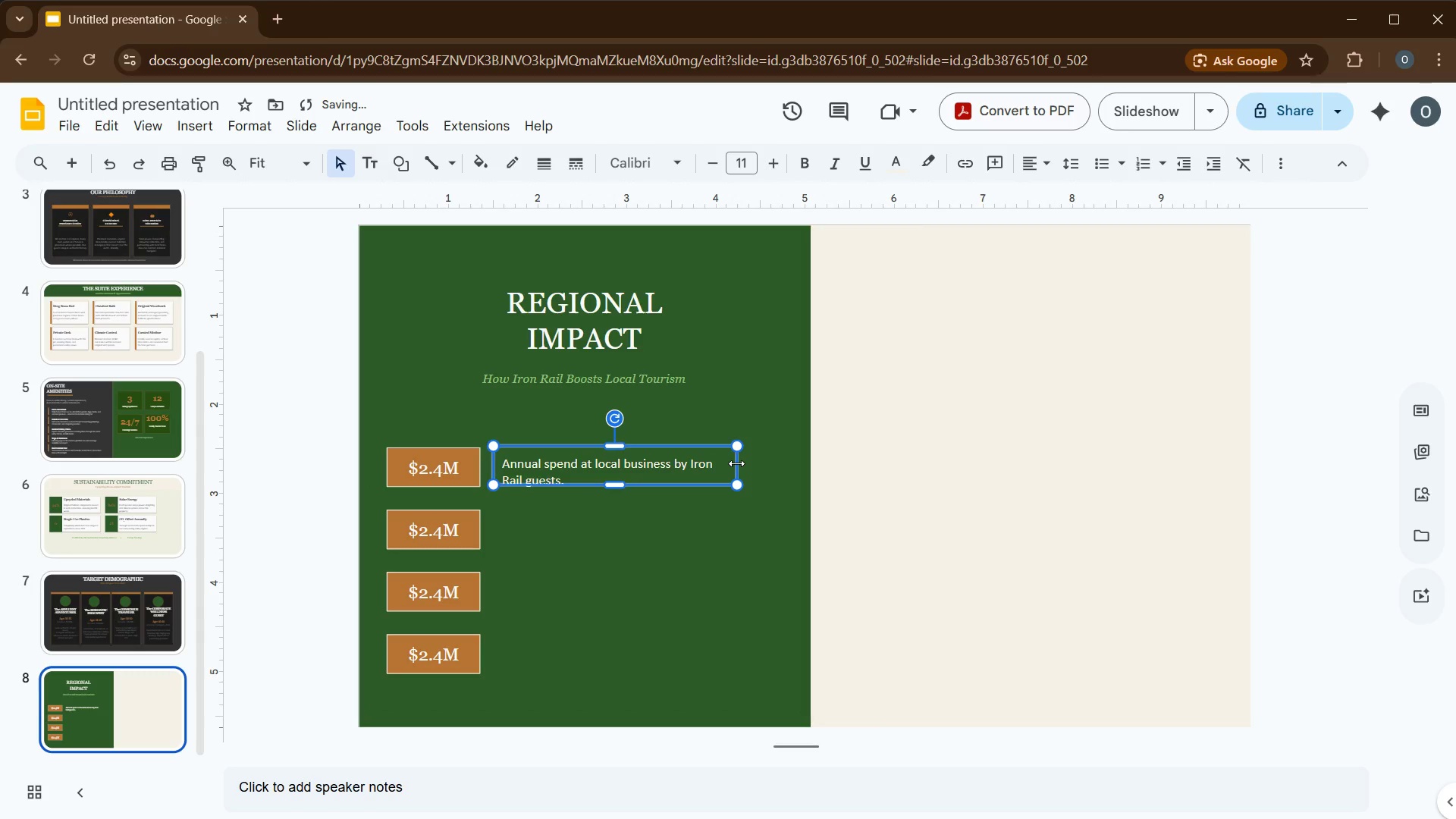 
left_click_drag(start_coordinate=[736, 463], to_coordinate=[745, 463])
 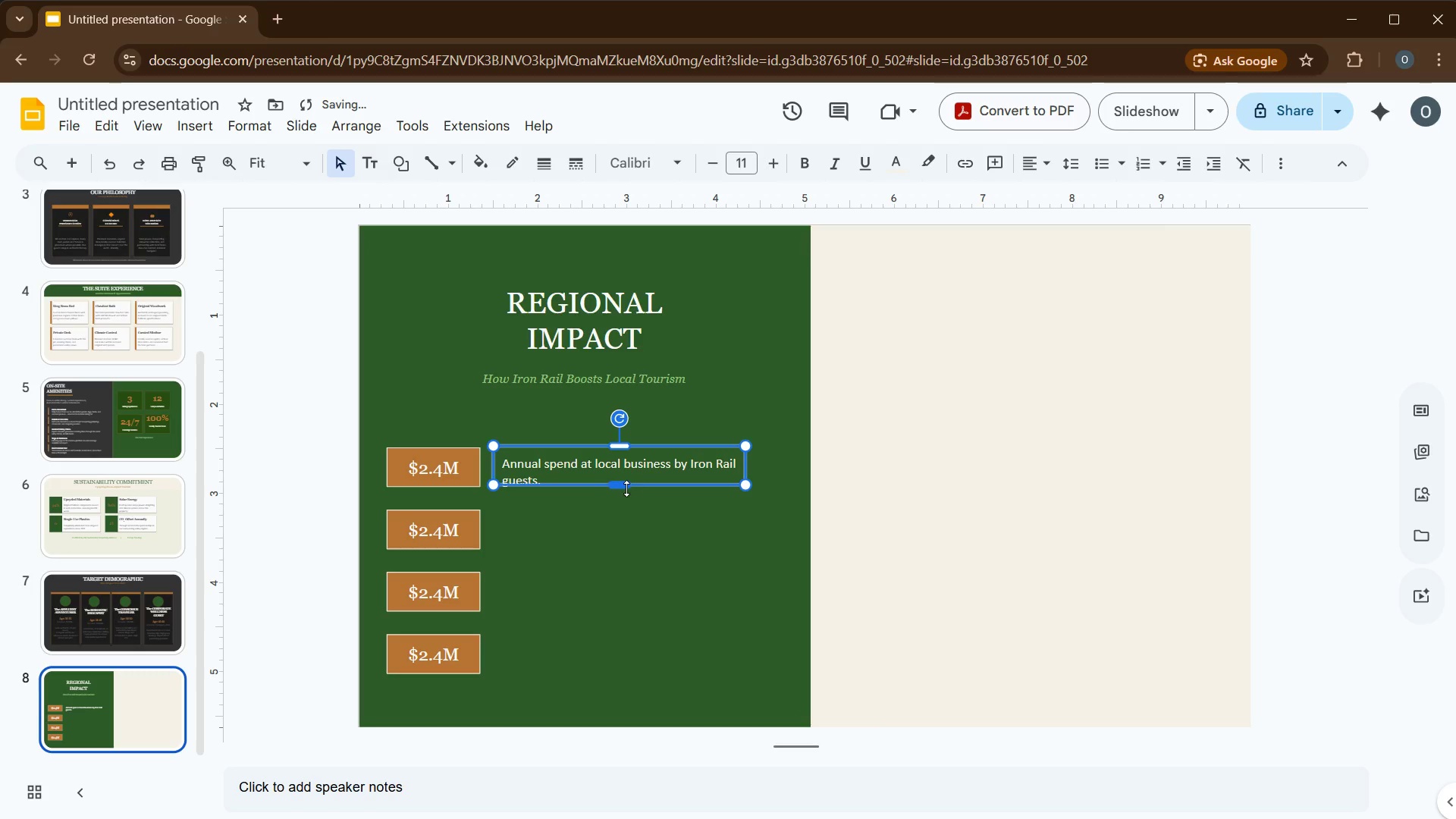 
left_click_drag(start_coordinate=[624, 488], to_coordinate=[625, 493])
 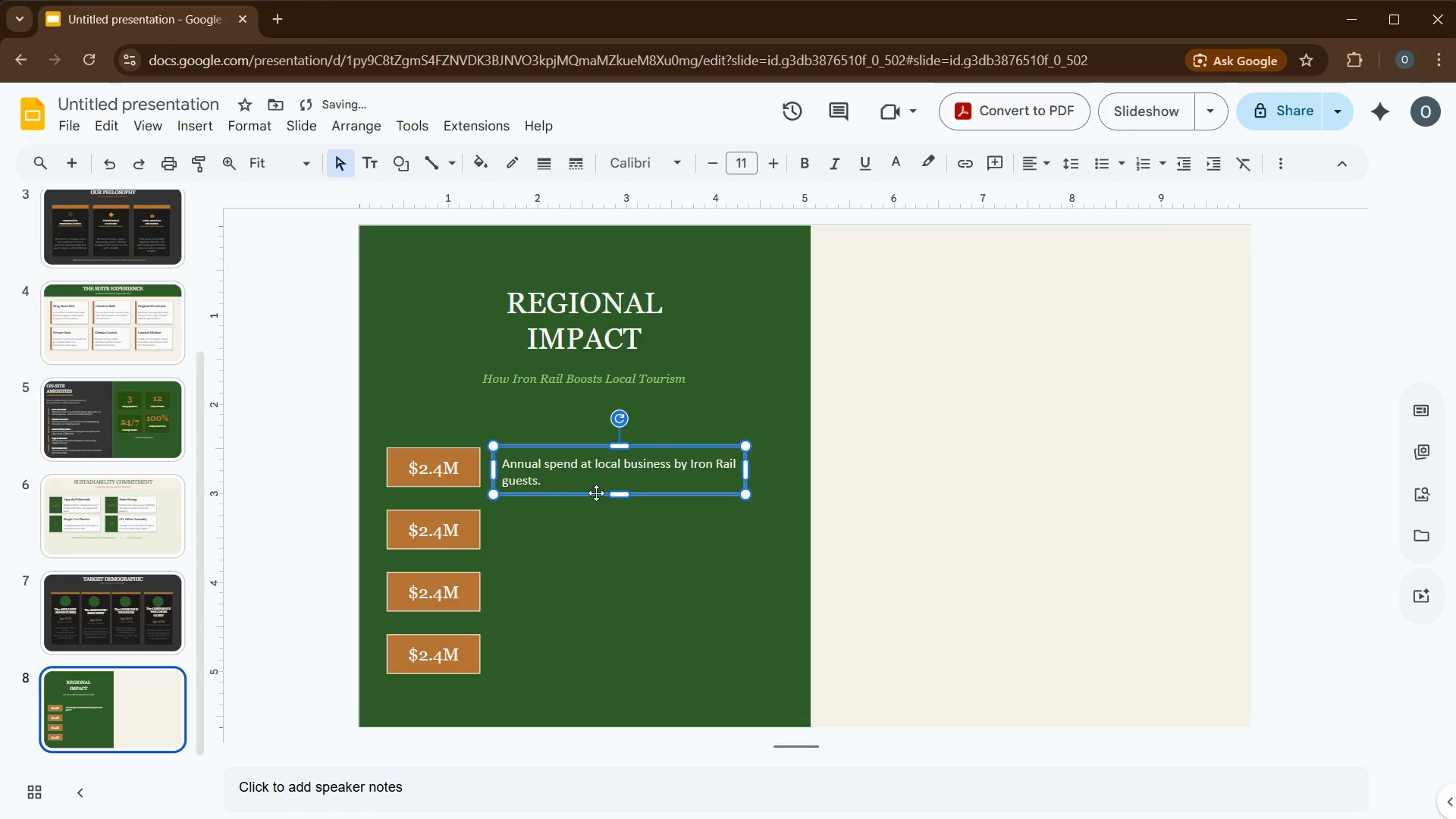 
left_click([626, 491])
 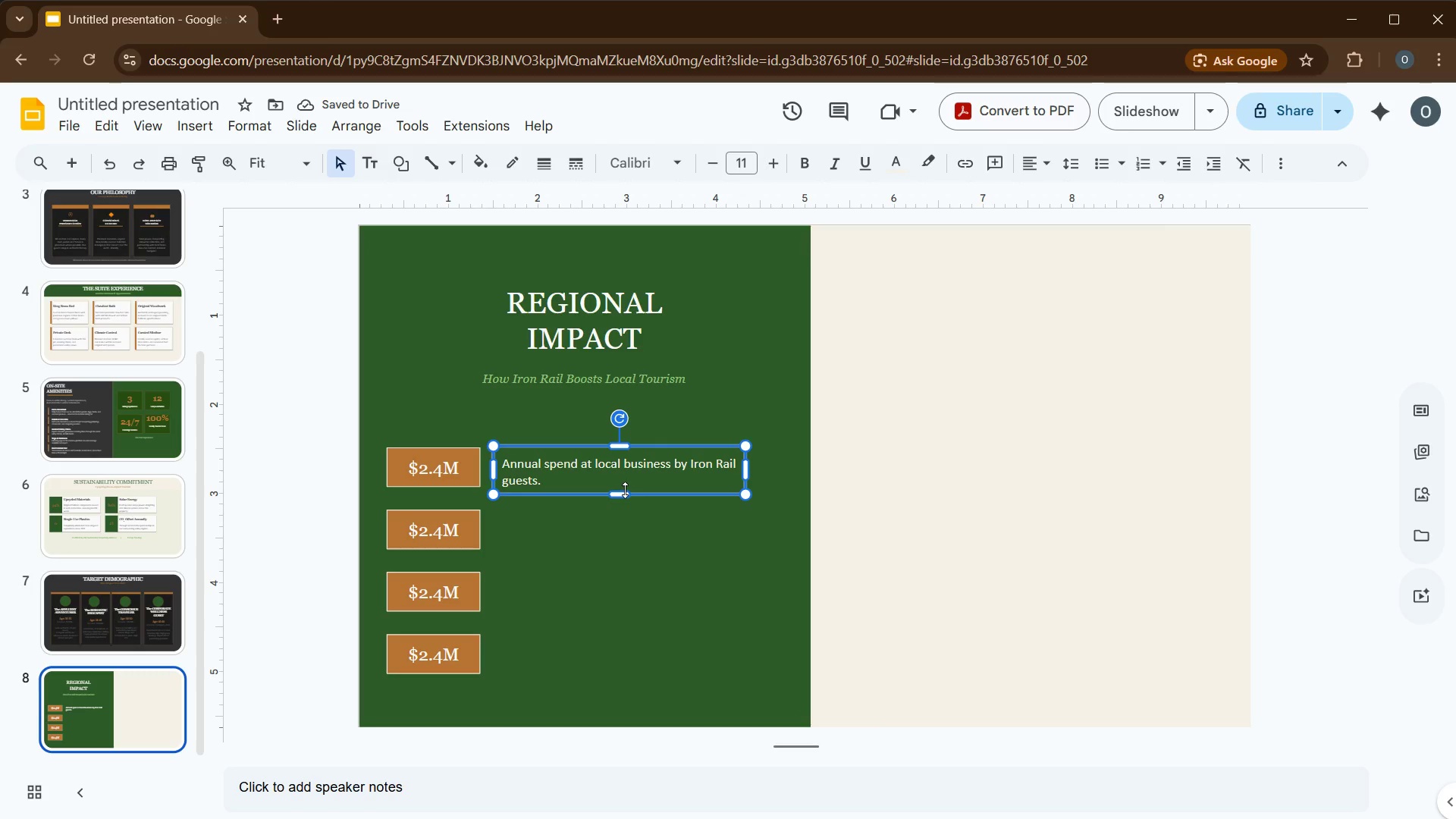 
key(Control+D)
 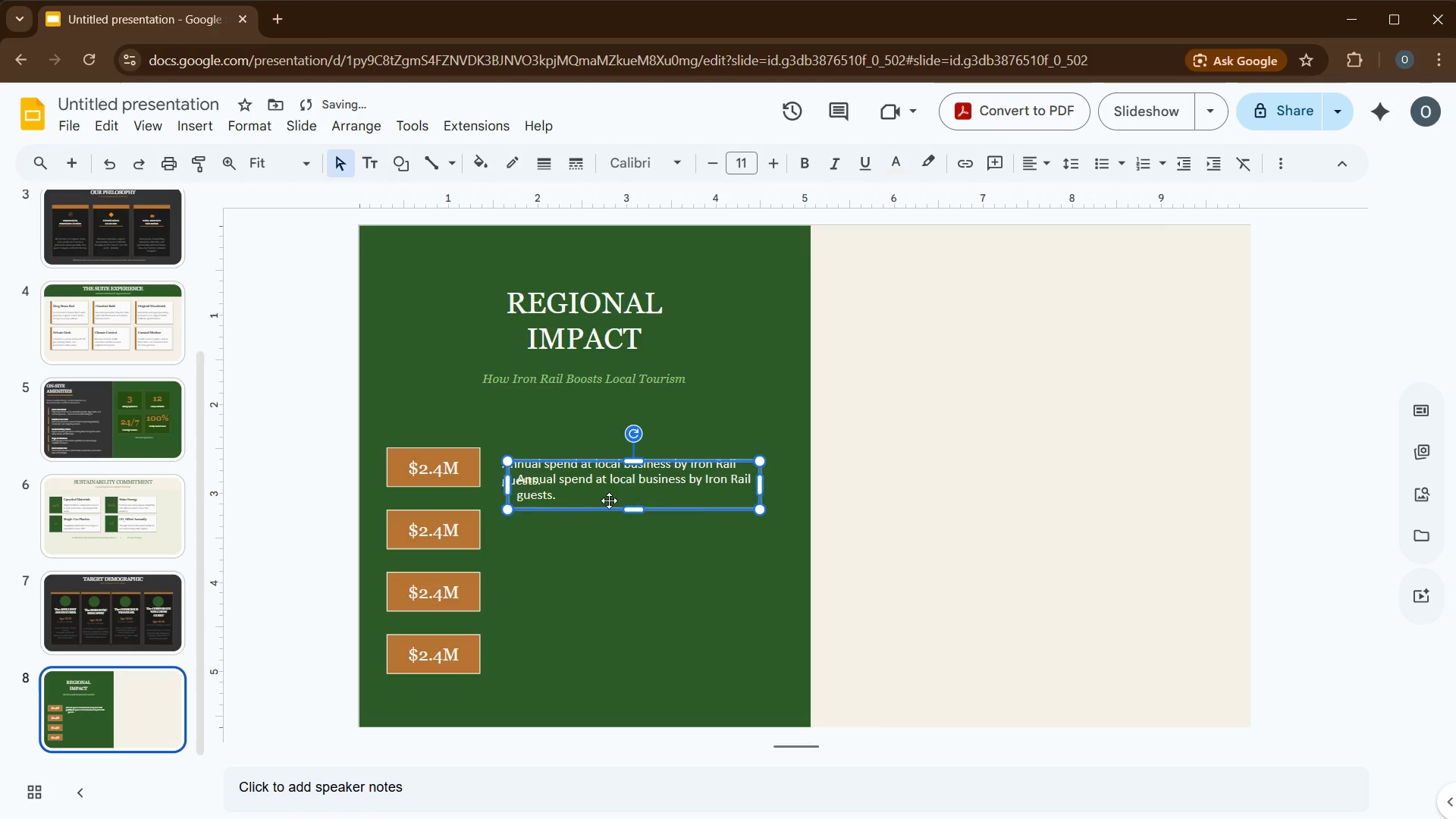 
key(Control+D)
 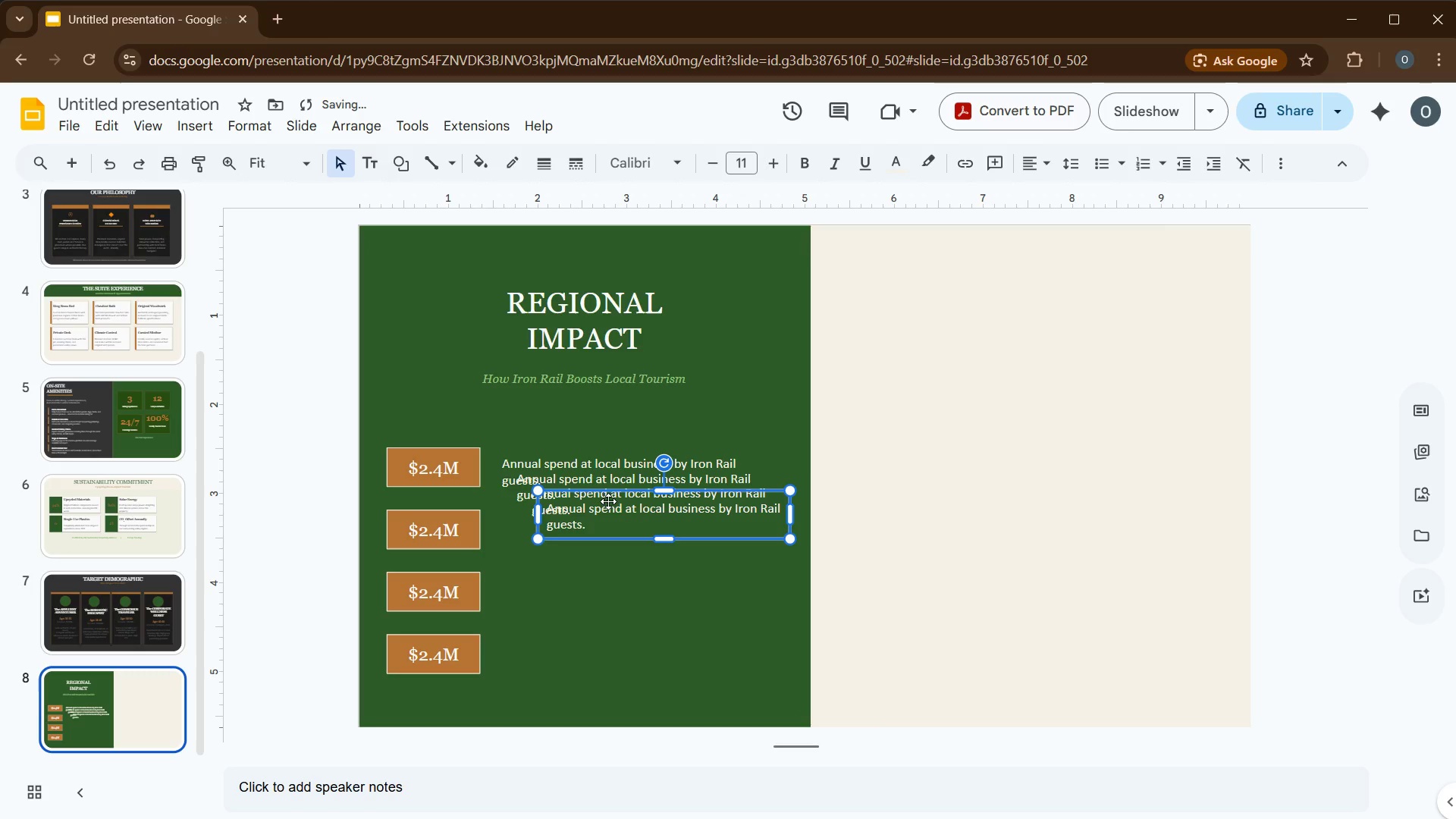 
key(Control+D)
 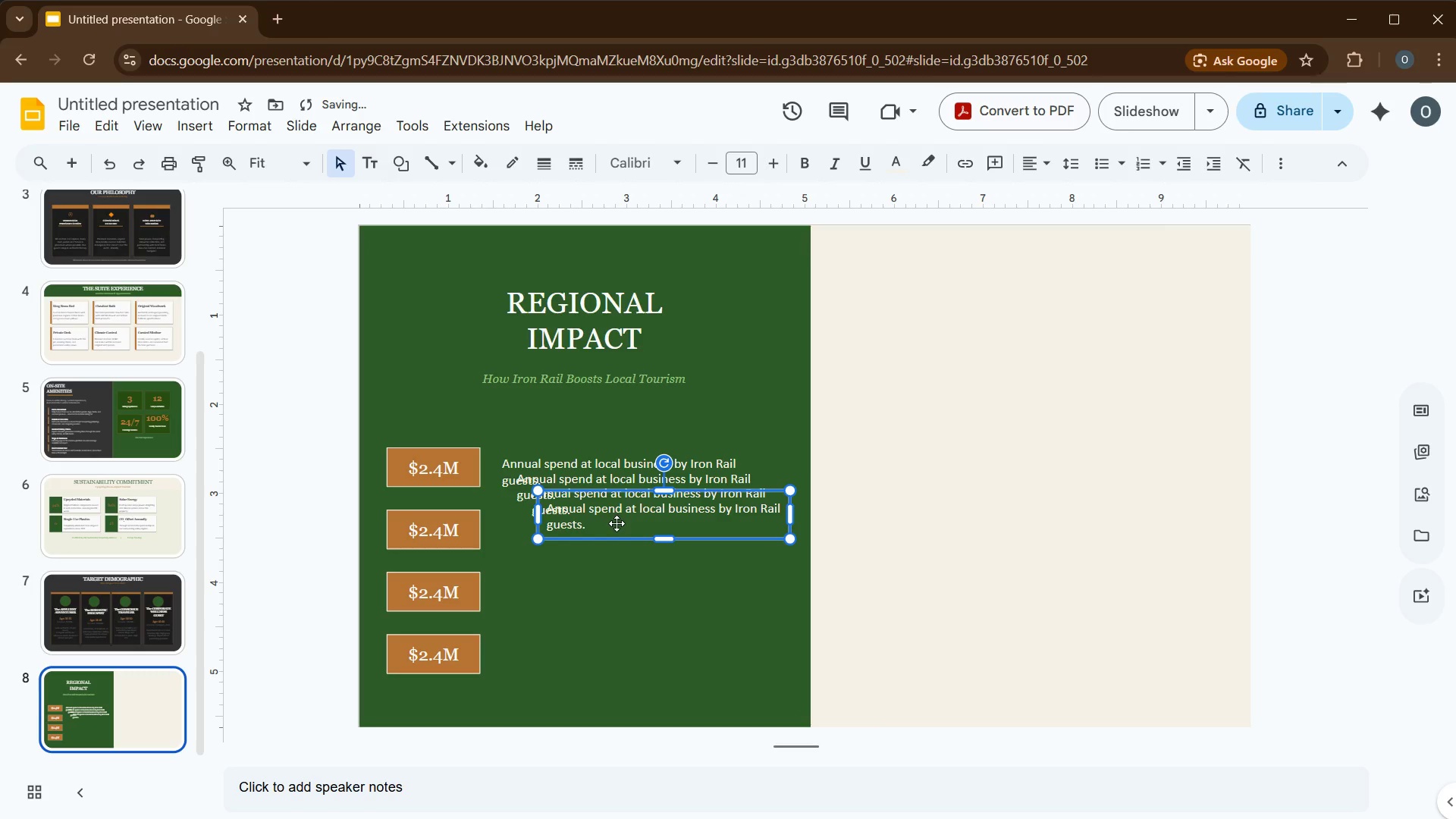 
left_click_drag(start_coordinate=[617, 523], to_coordinate=[547, 658])
 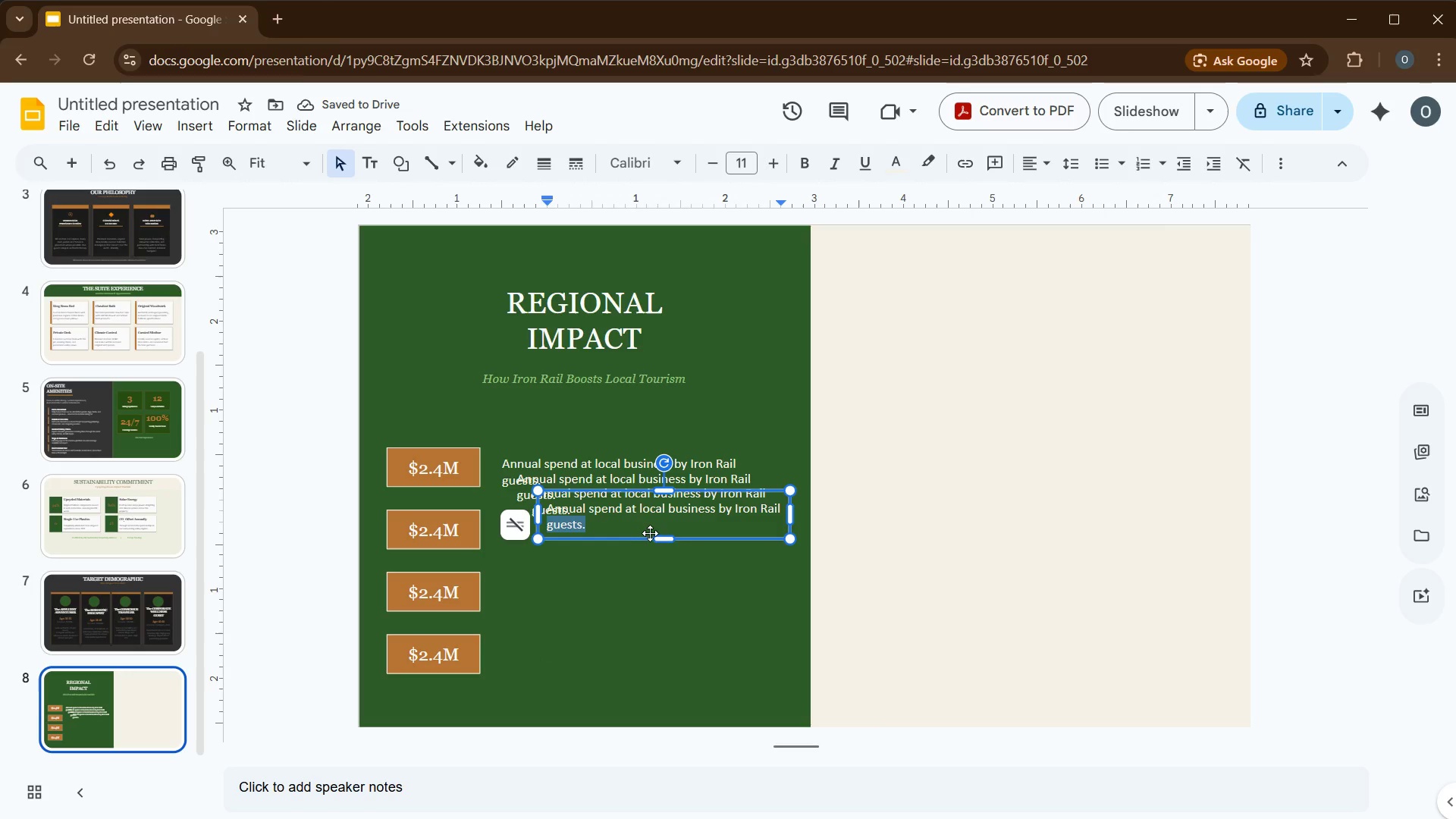 
left_click_drag(start_coordinate=[651, 535], to_coordinate=[601, 674])
 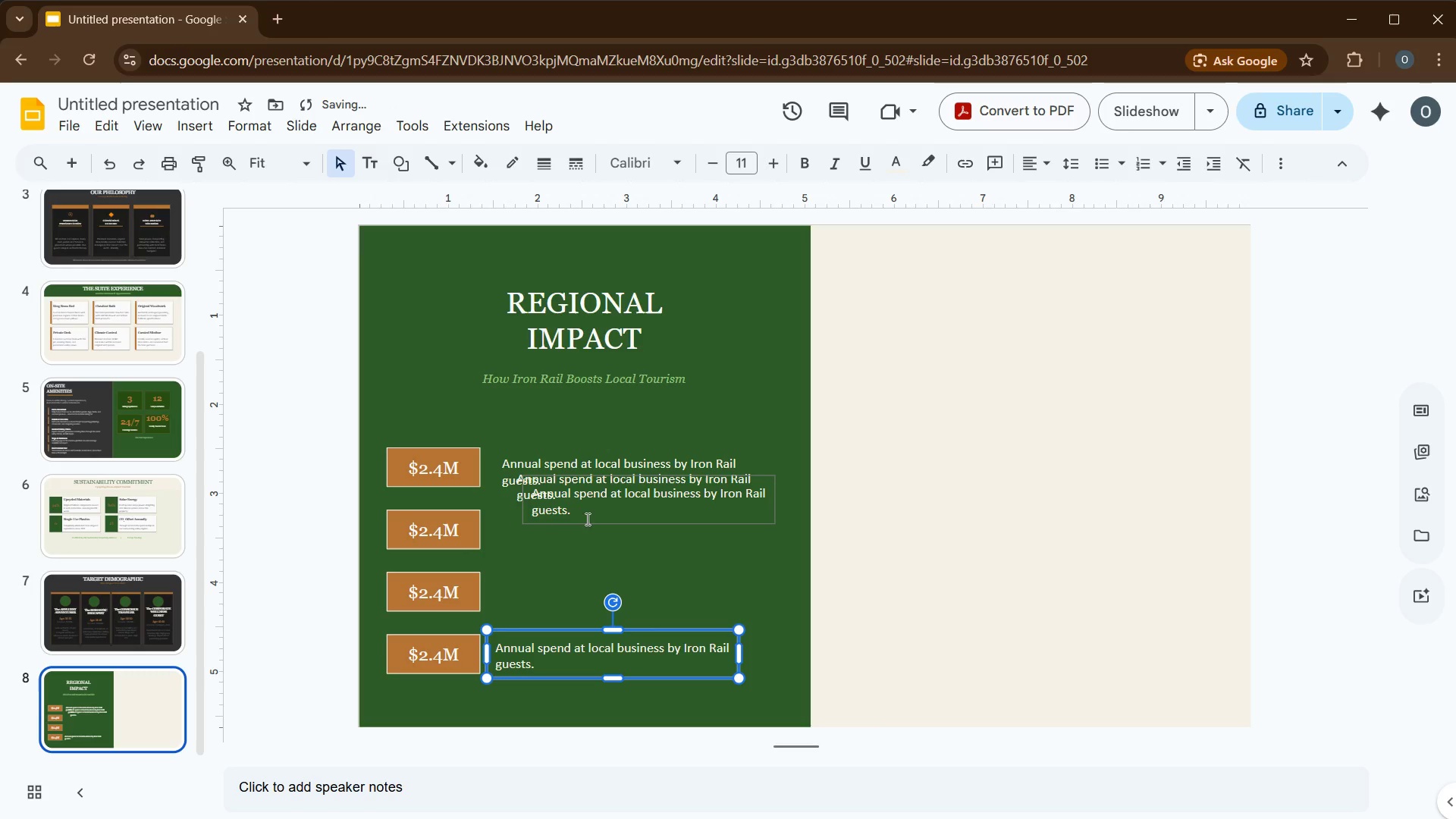 
left_click_drag(start_coordinate=[585, 521], to_coordinate=[552, 620])
 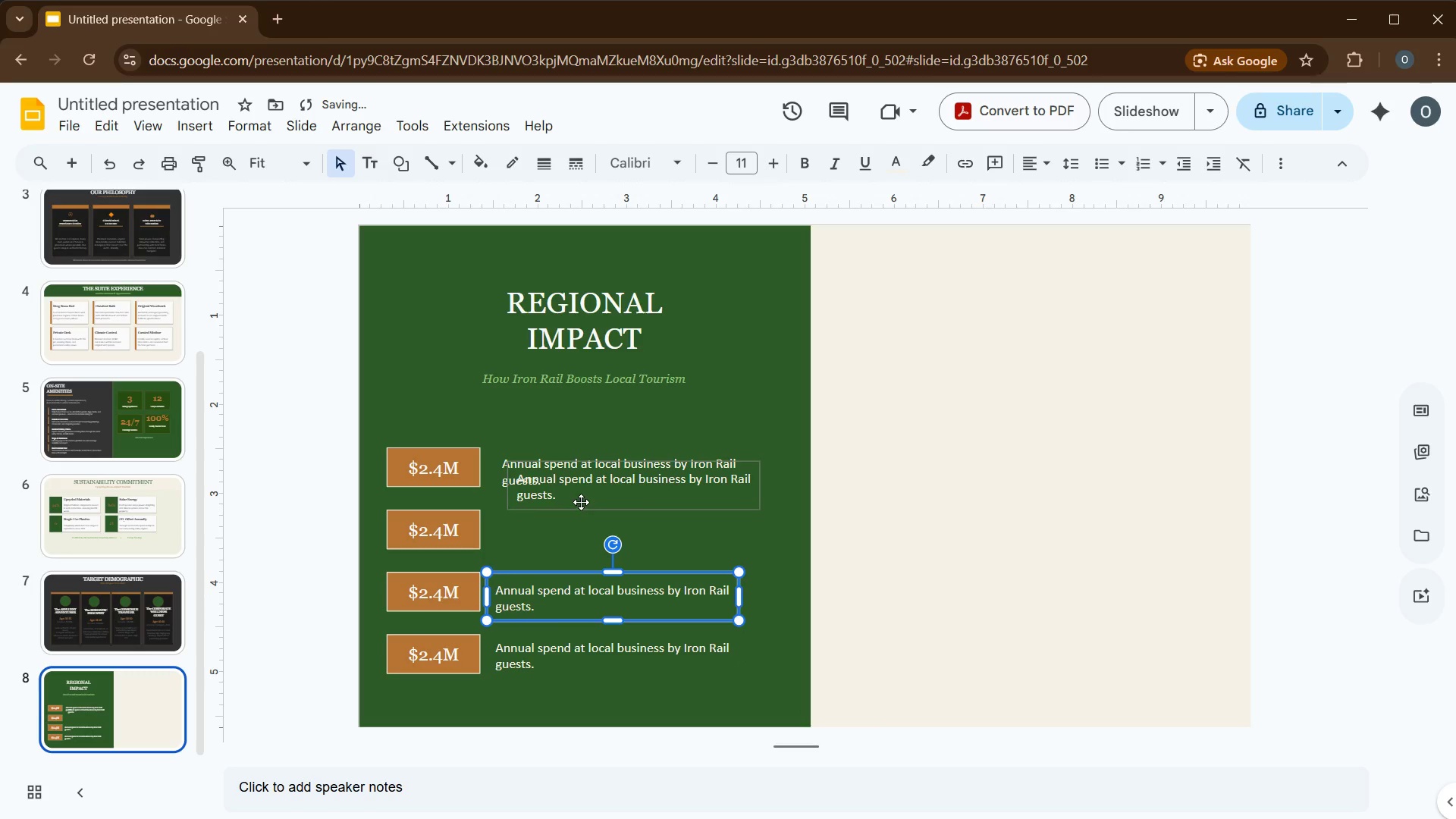 
left_click_drag(start_coordinate=[581, 502], to_coordinate=[562, 548])
 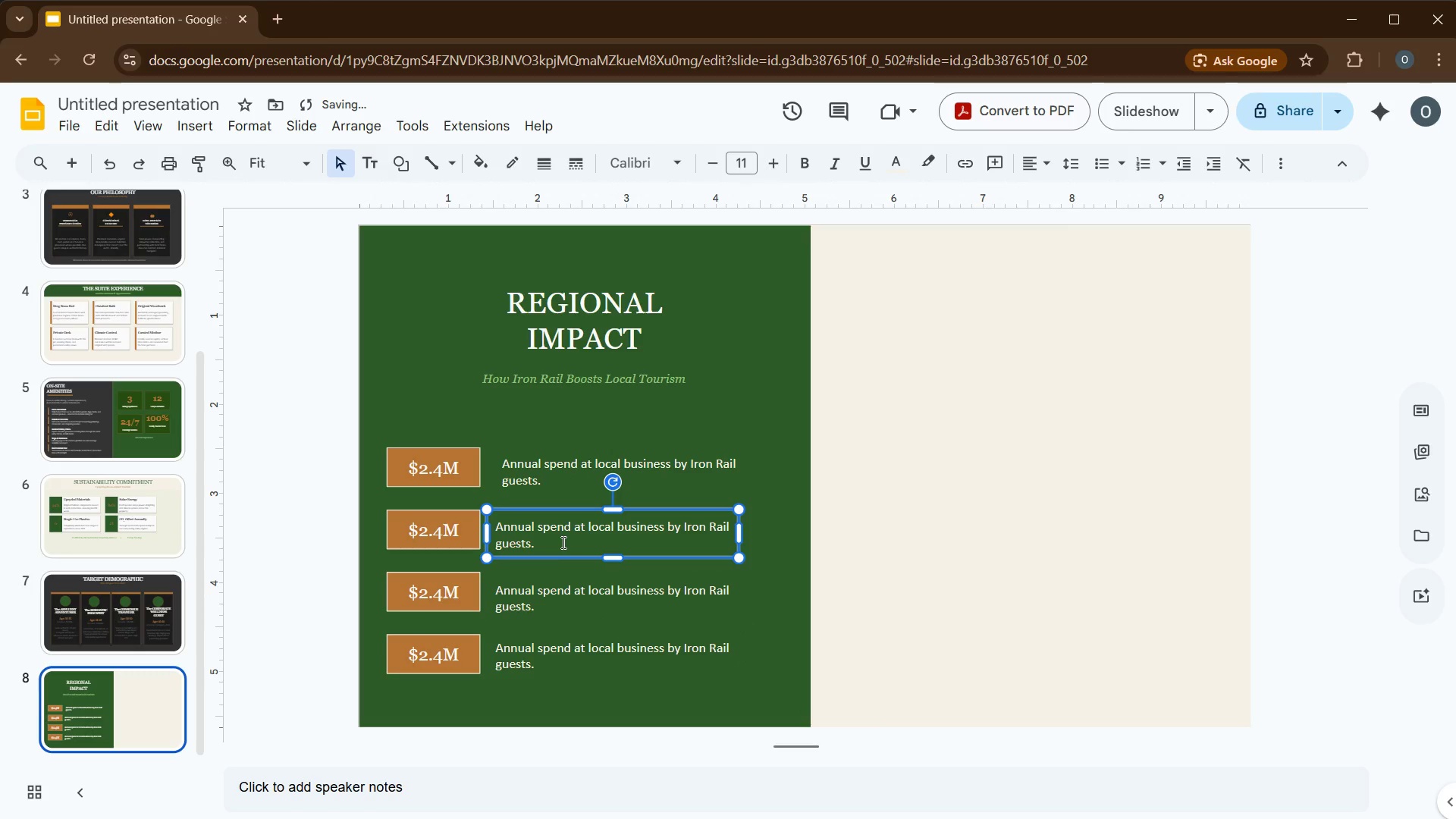 
left_click([562, 541])
 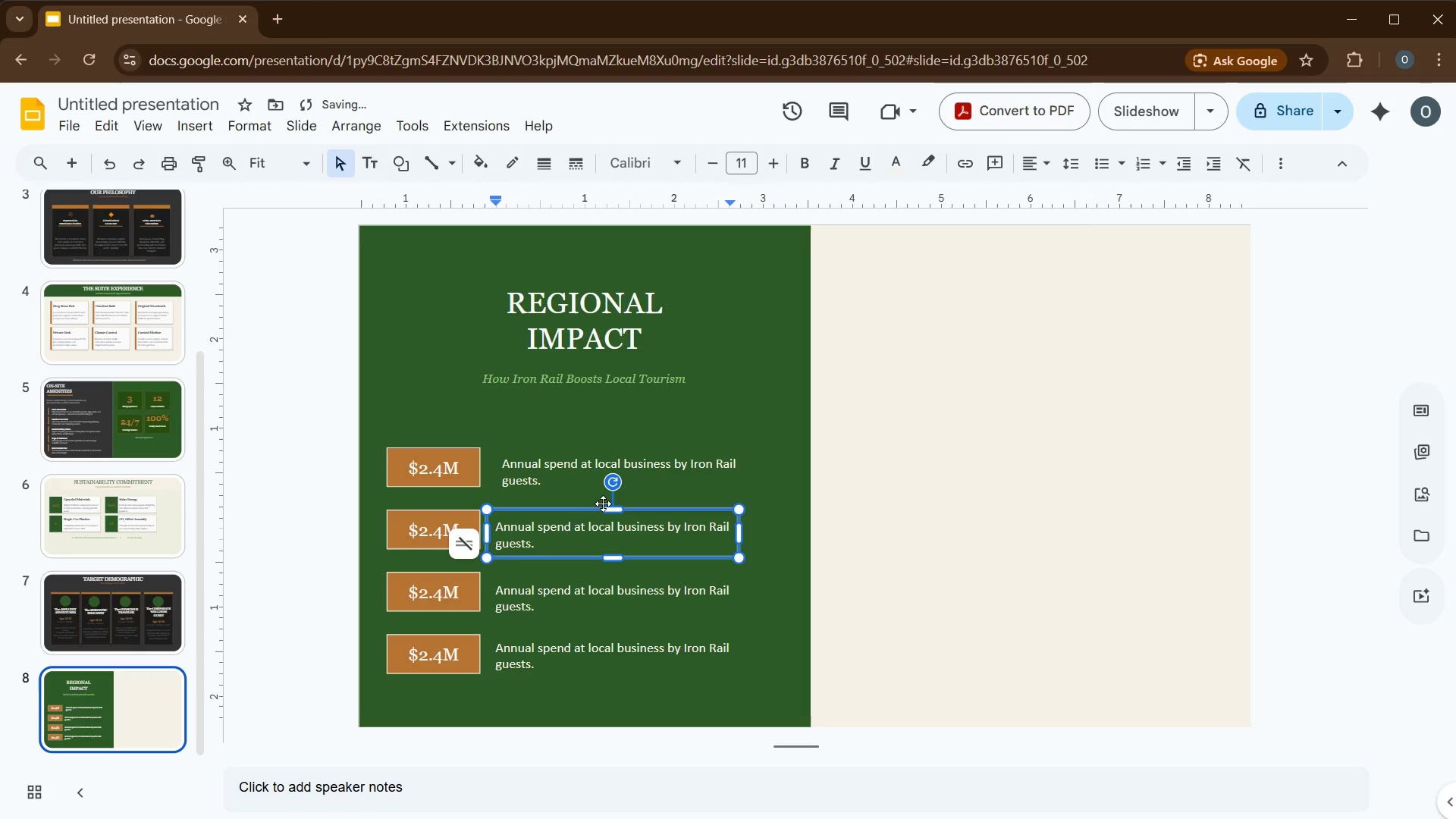 
key(Control+A)
 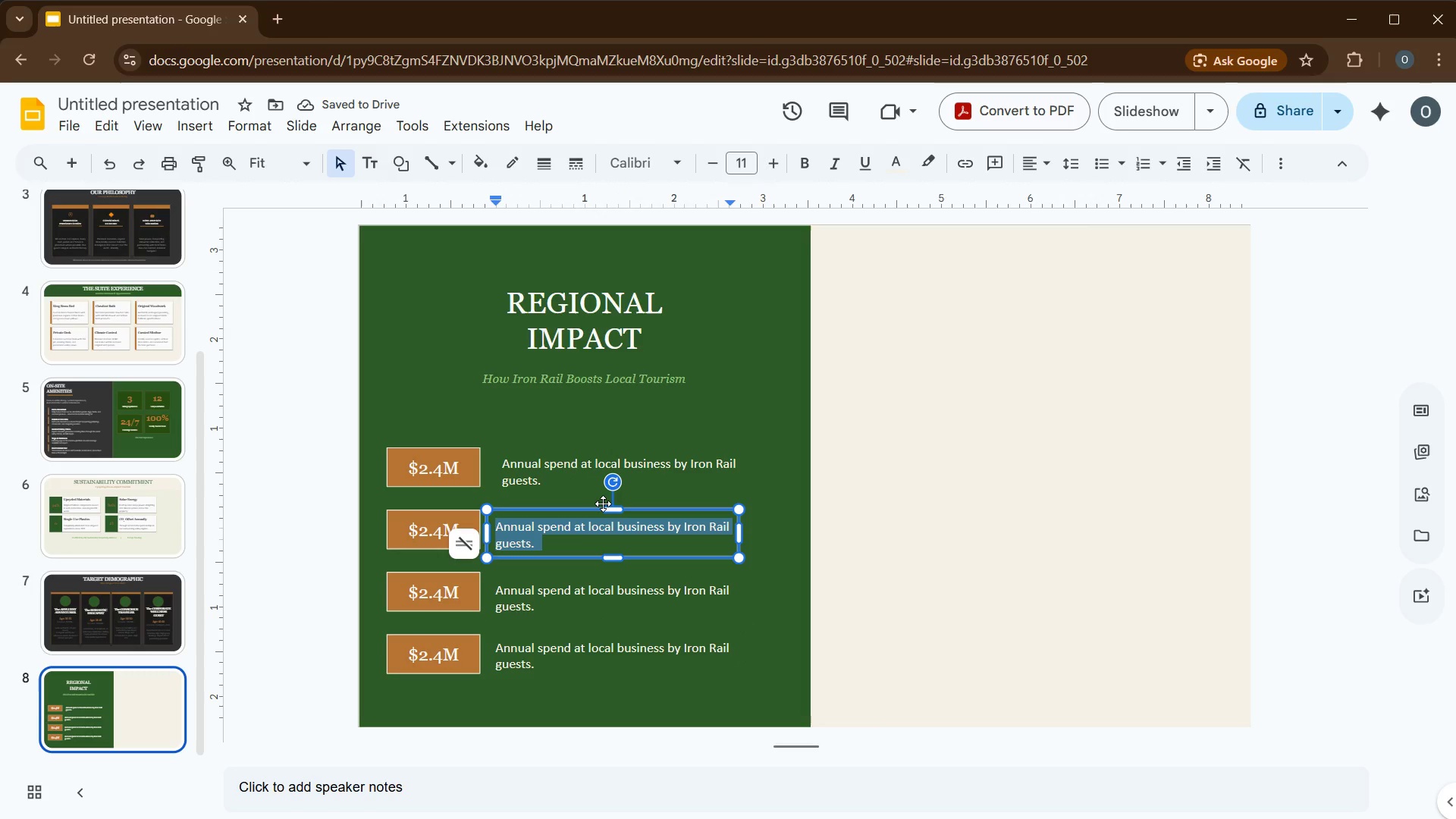 
type(full-time jobs created in the surrounding valley.)
 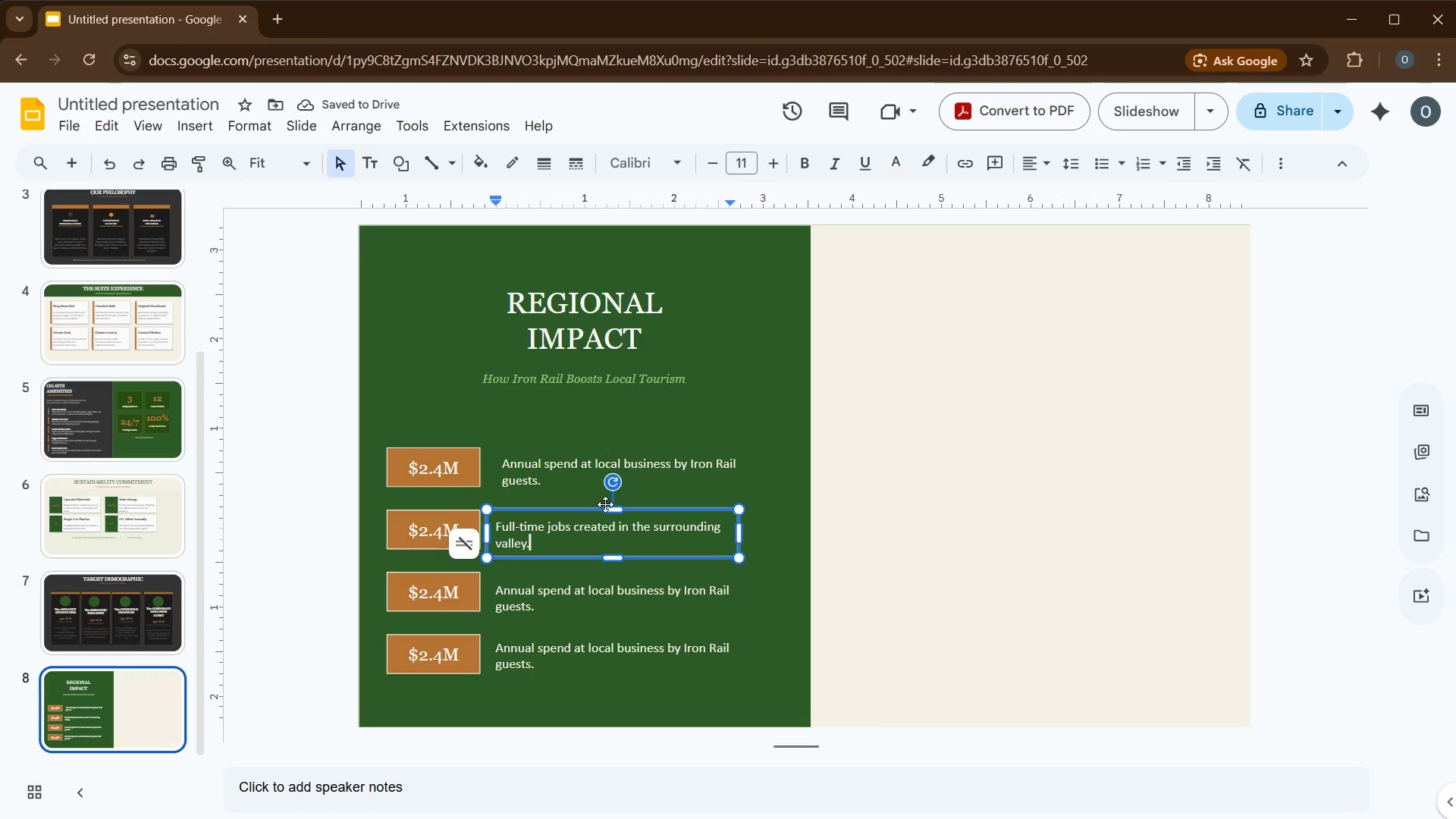 
key(Backspace)
 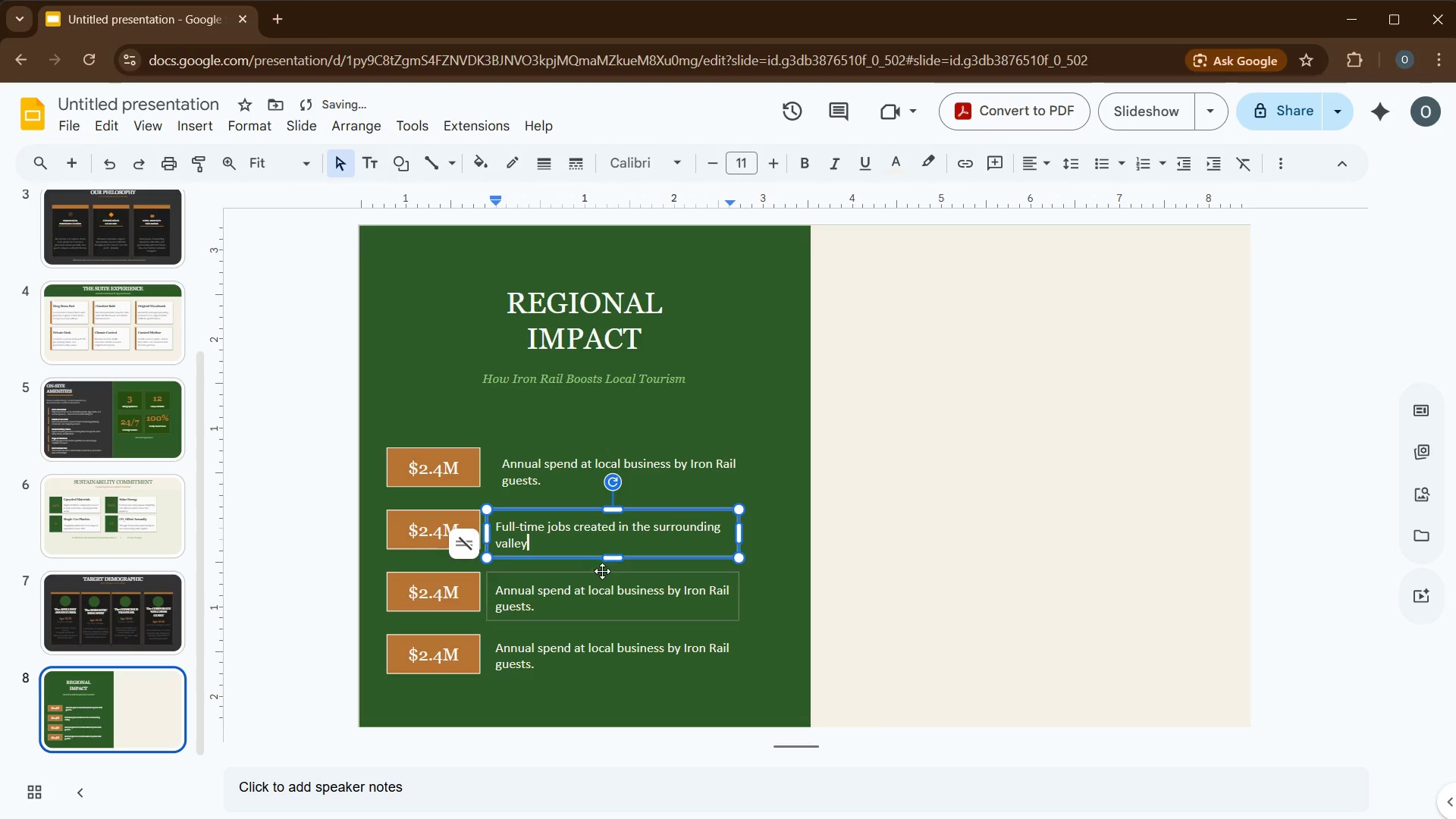 
left_click([581, 602])
 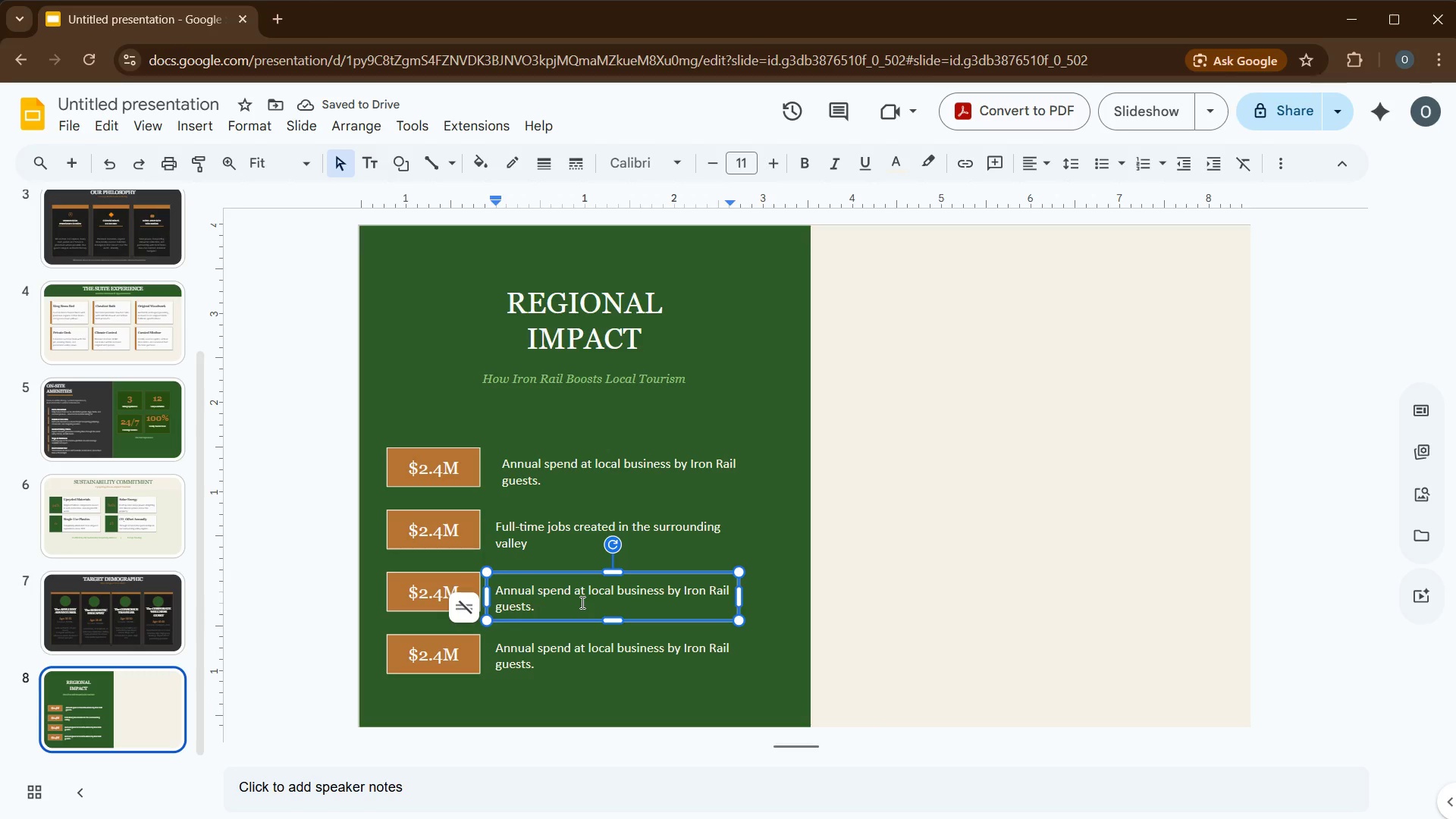 
key(Control+A)
 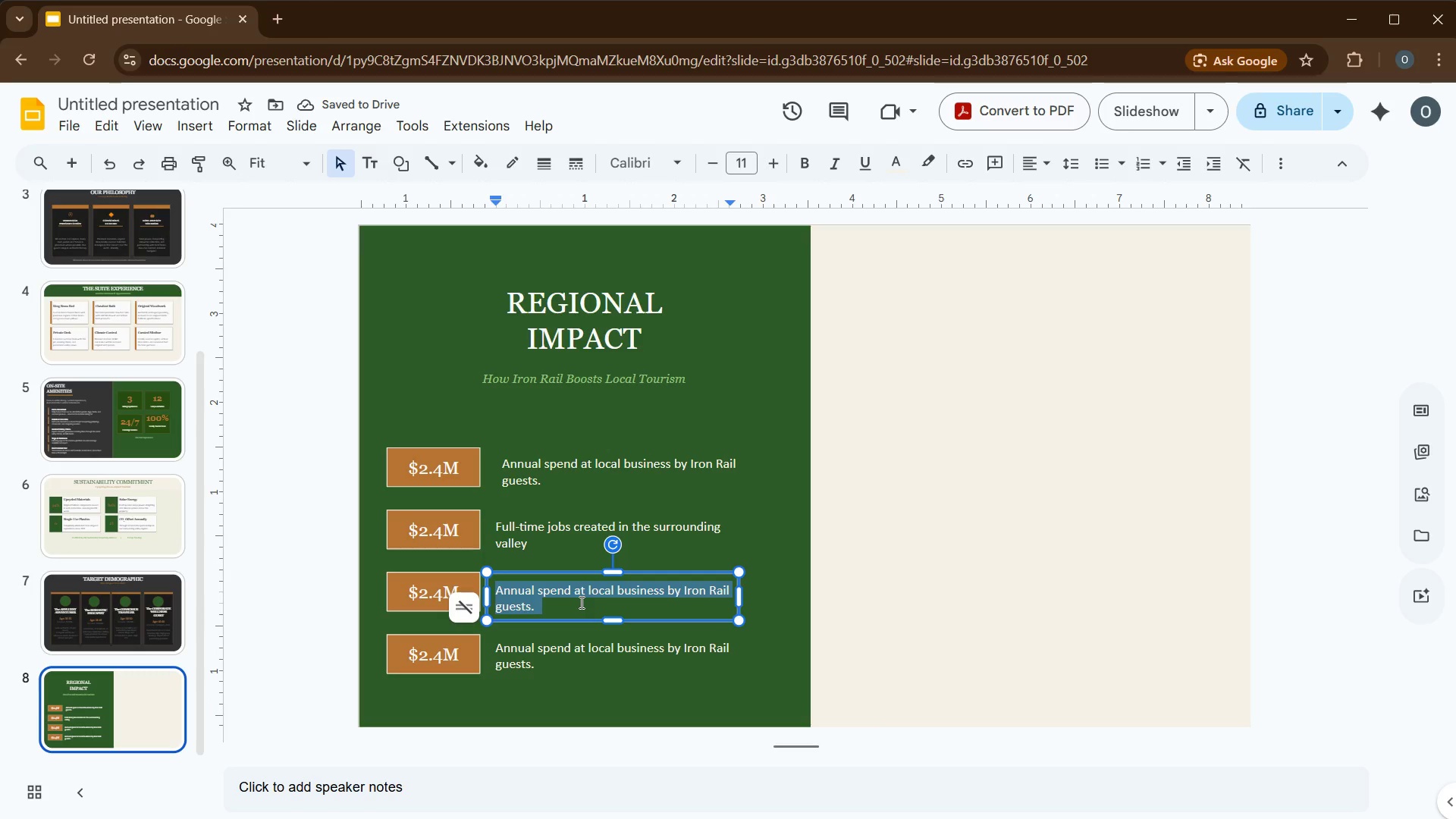 
type(local farm and artisan supply partnerships maintained)
 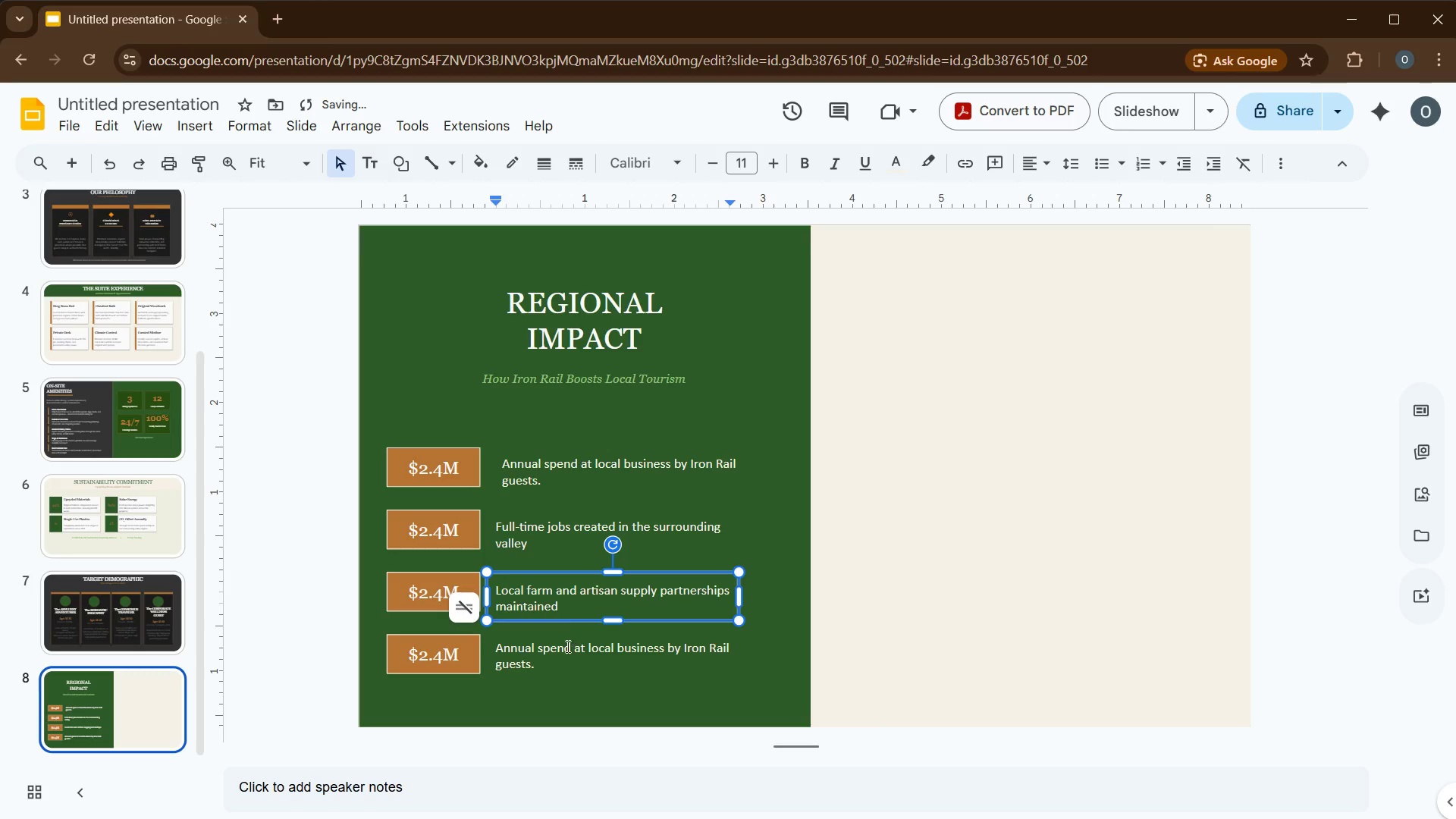 
left_click_drag(start_coordinate=[560, 663], to_coordinate=[554, 661])
 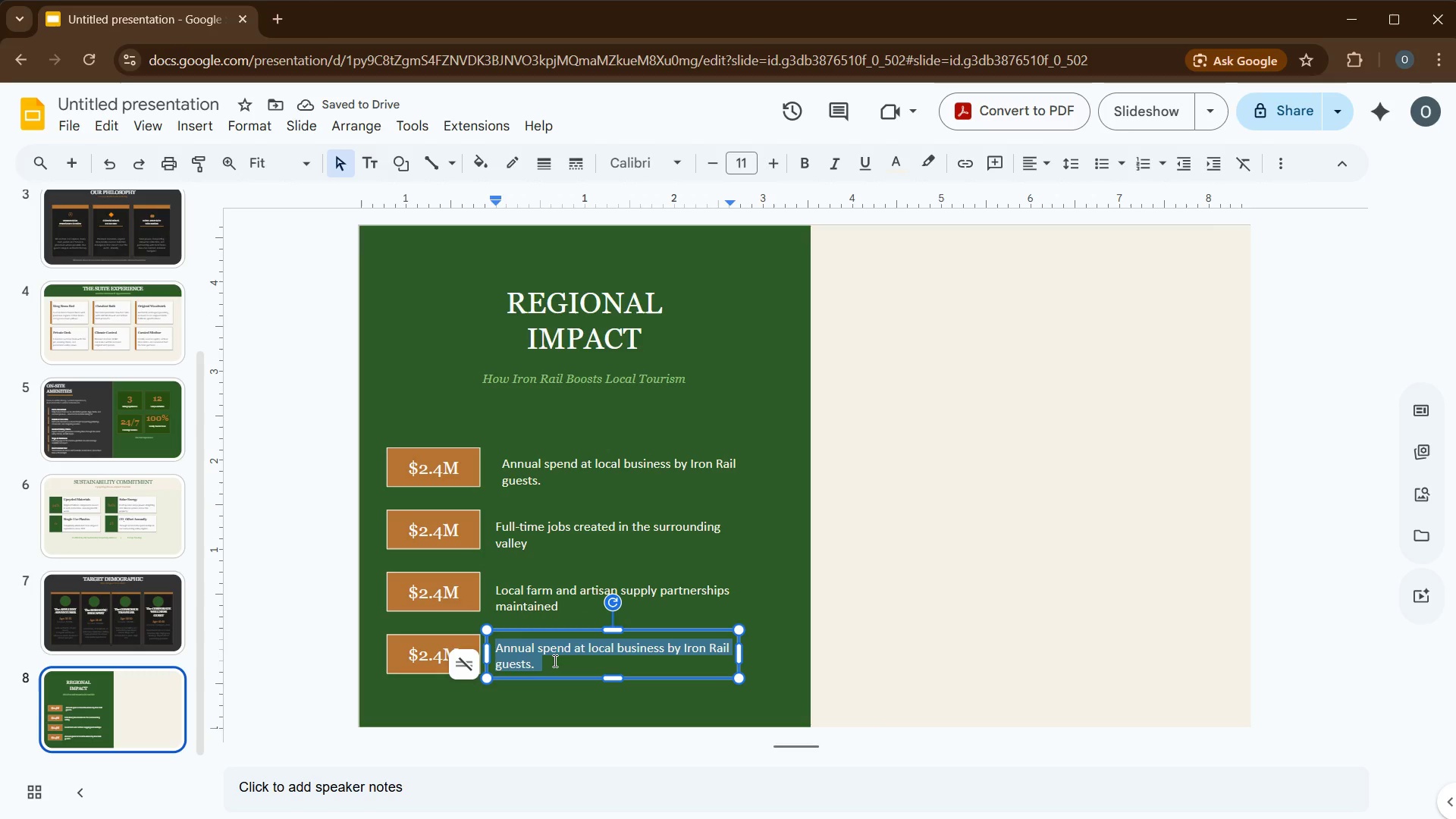 
left_click([554, 661])
 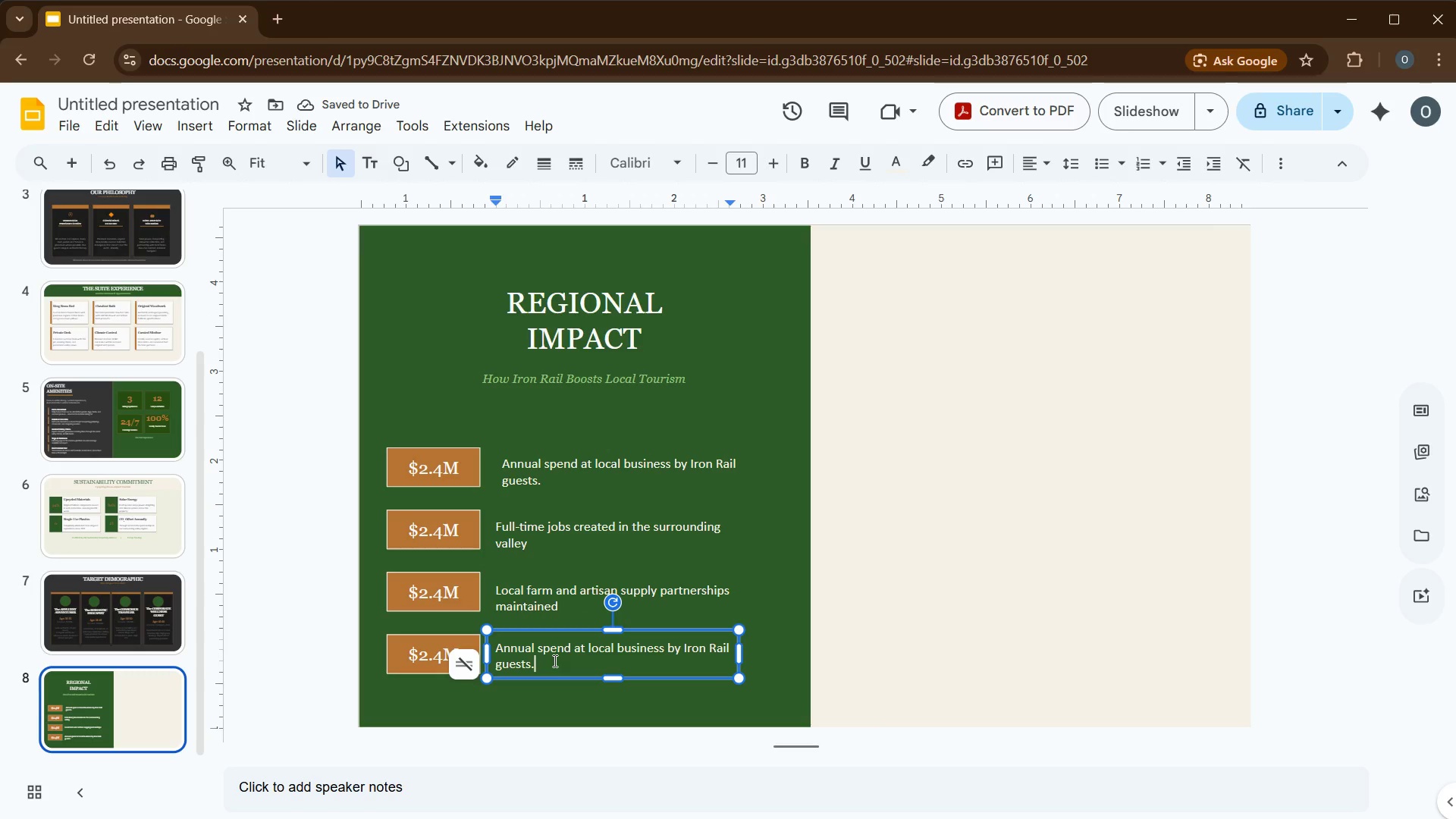 
key(Control+A)
 